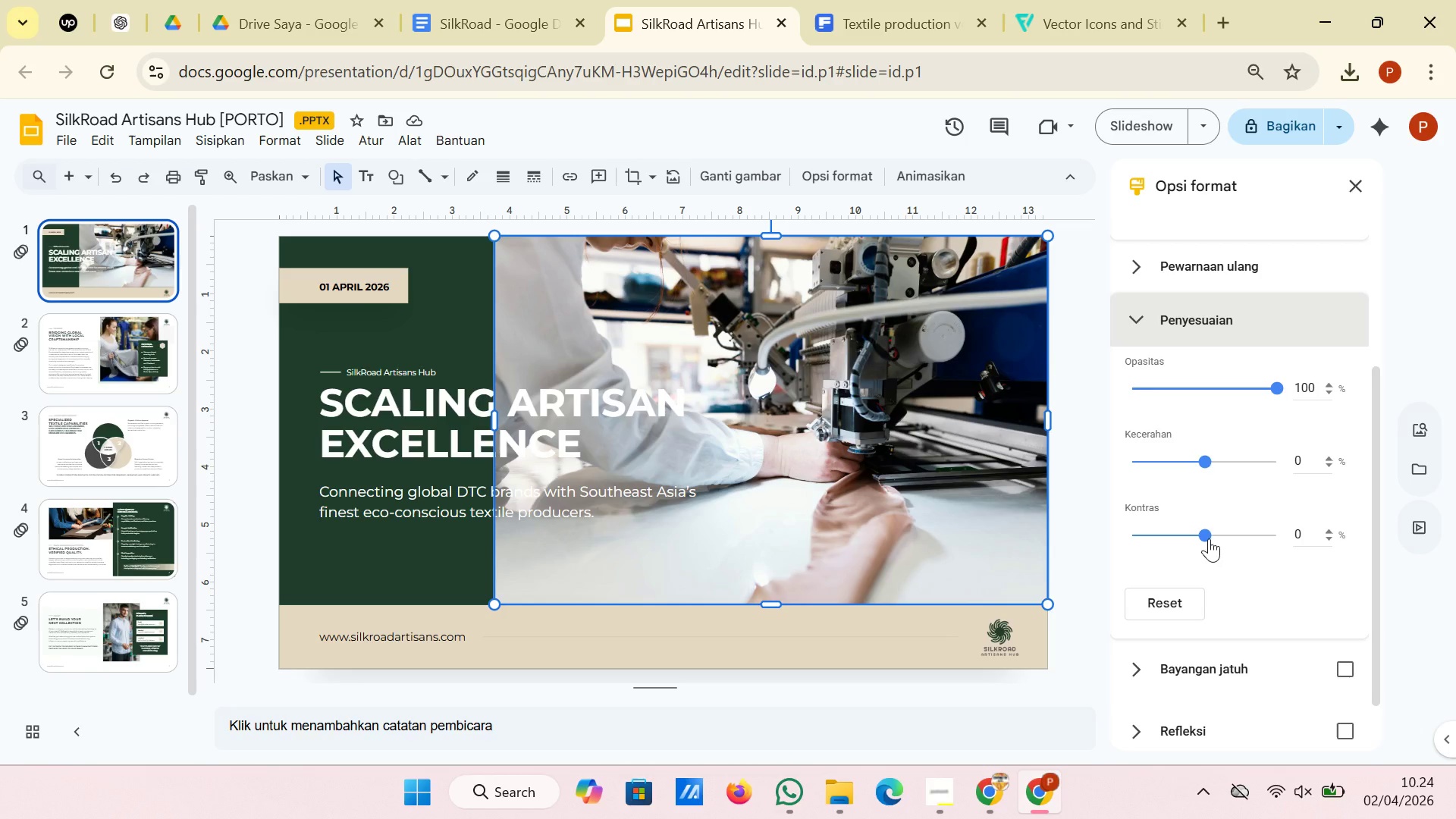 
scroll: coordinate [1210, 533], scroll_direction: up, amount: 3.0
 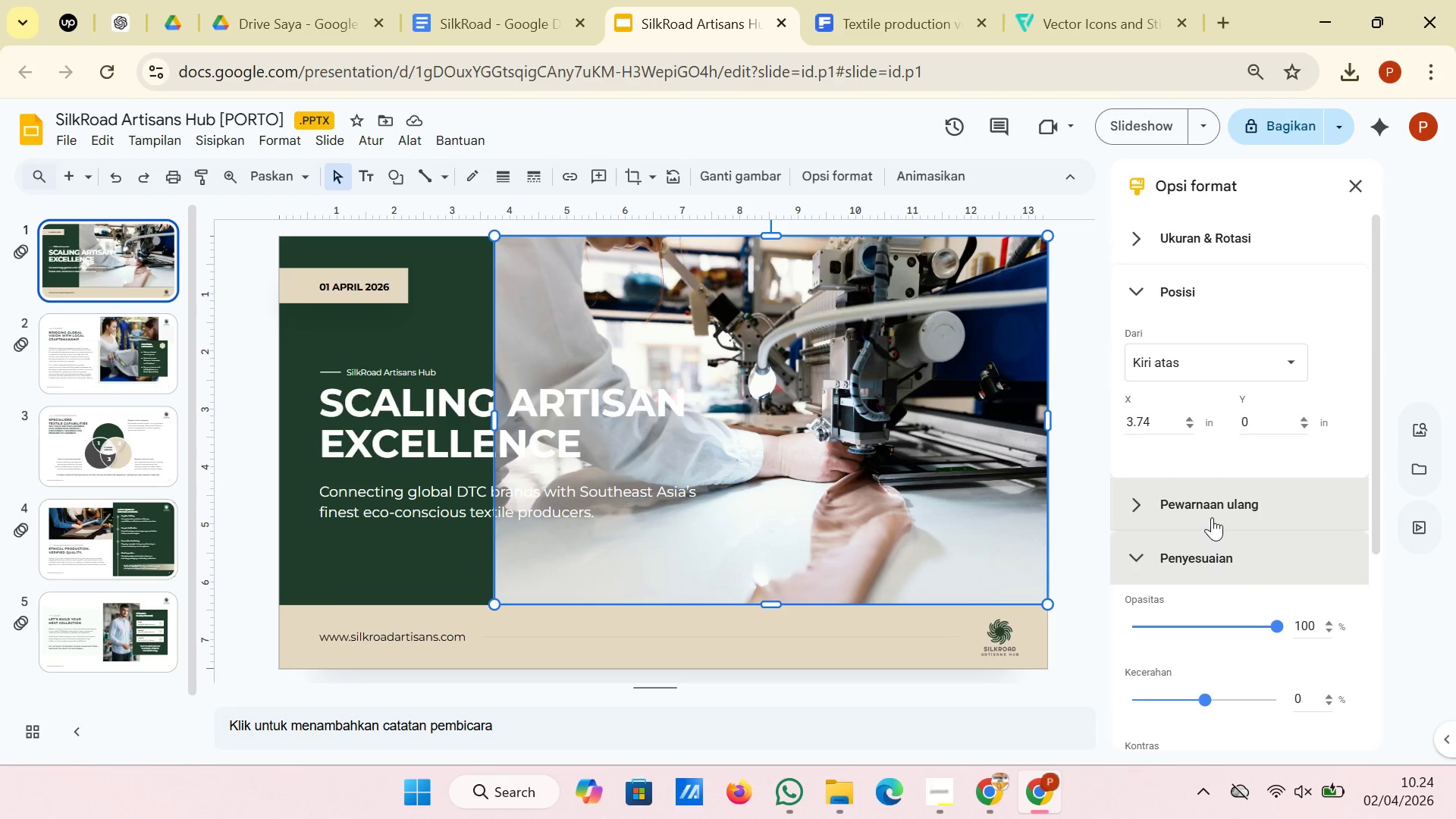 
left_click([1212, 517])
 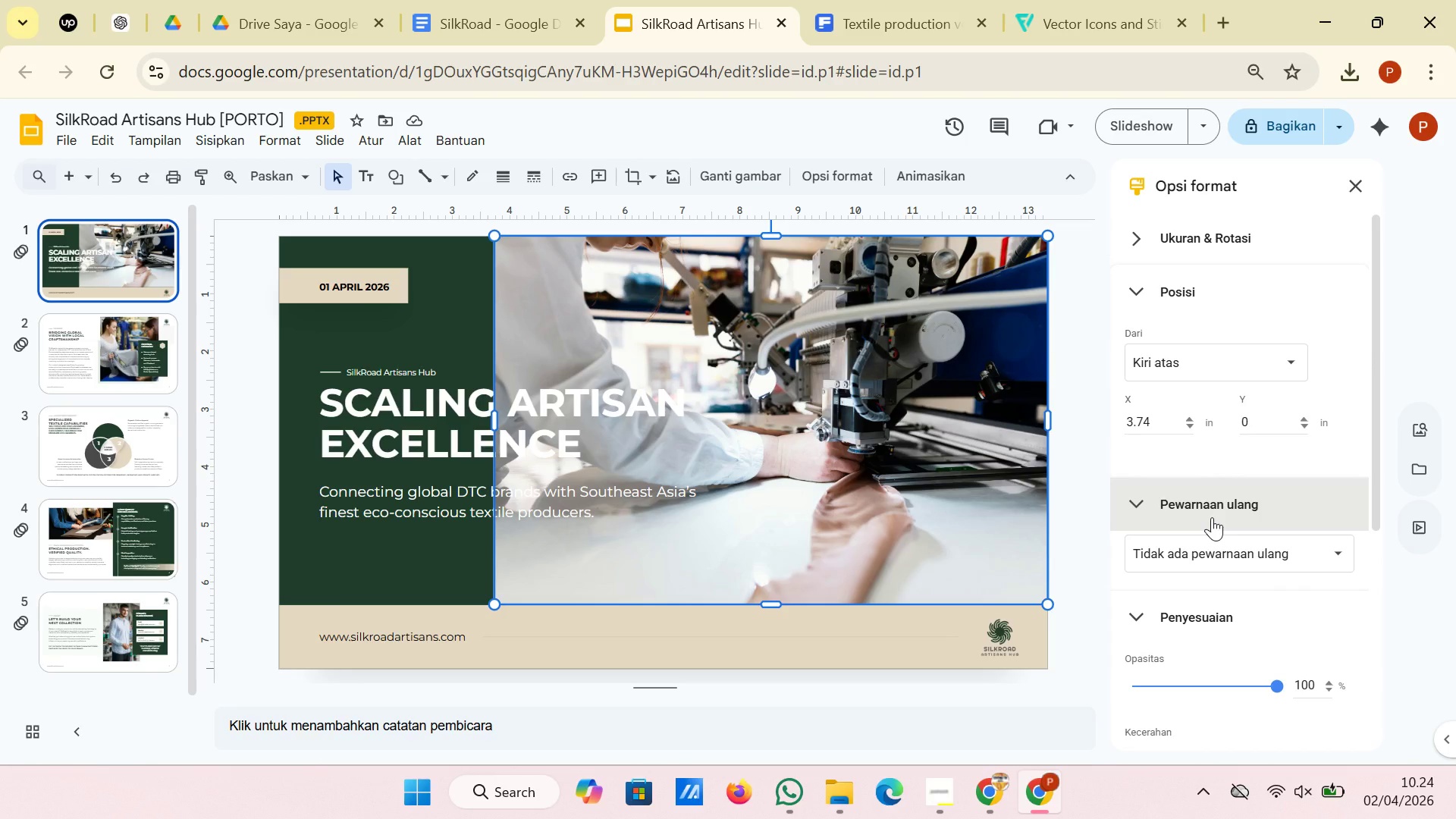 
scroll: coordinate [1232, 451], scroll_direction: up, amount: 5.0
 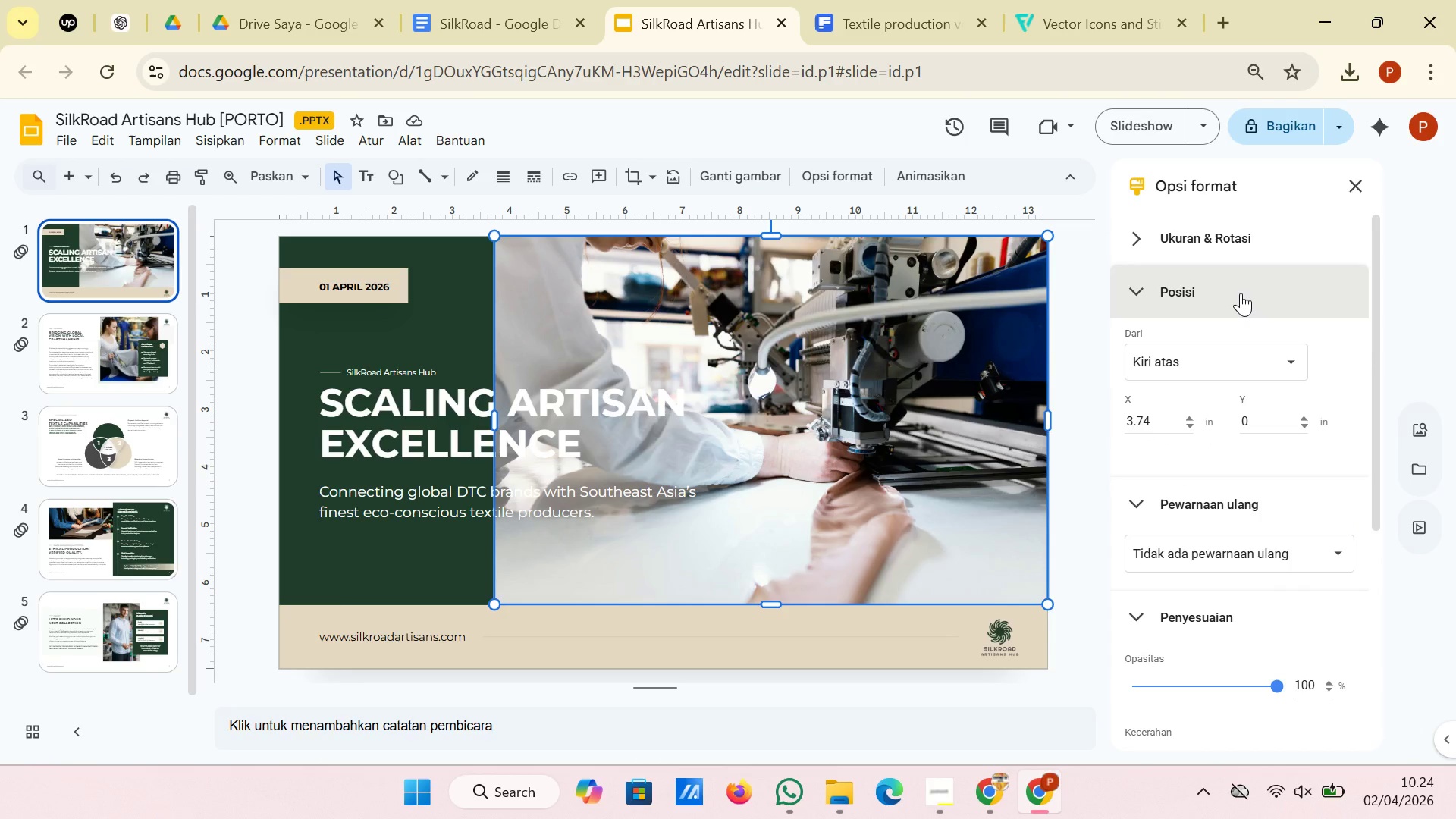 
left_click([1241, 293])
 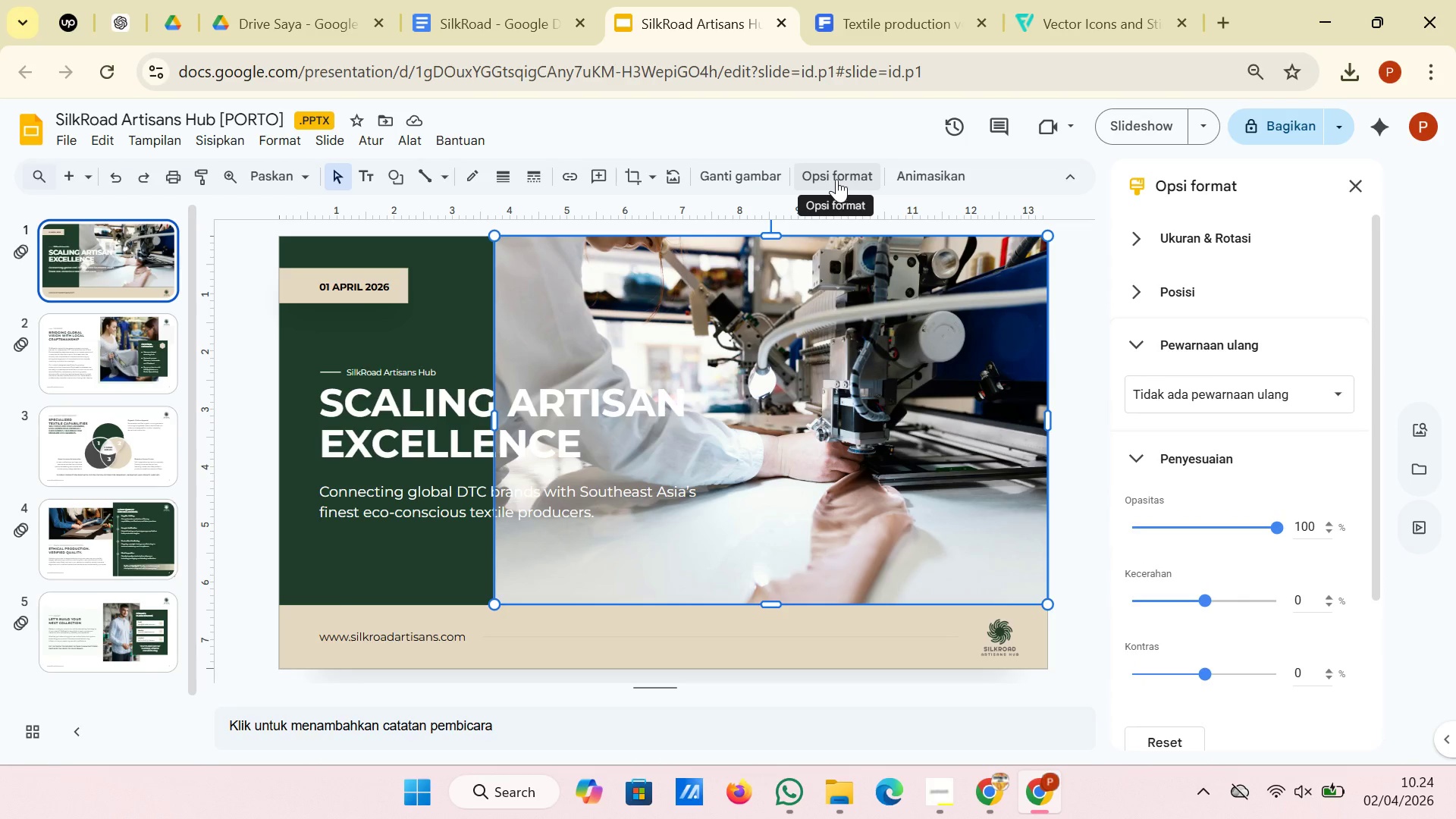 
scroll: coordinate [1207, 406], scroll_direction: down, amount: 1.0
 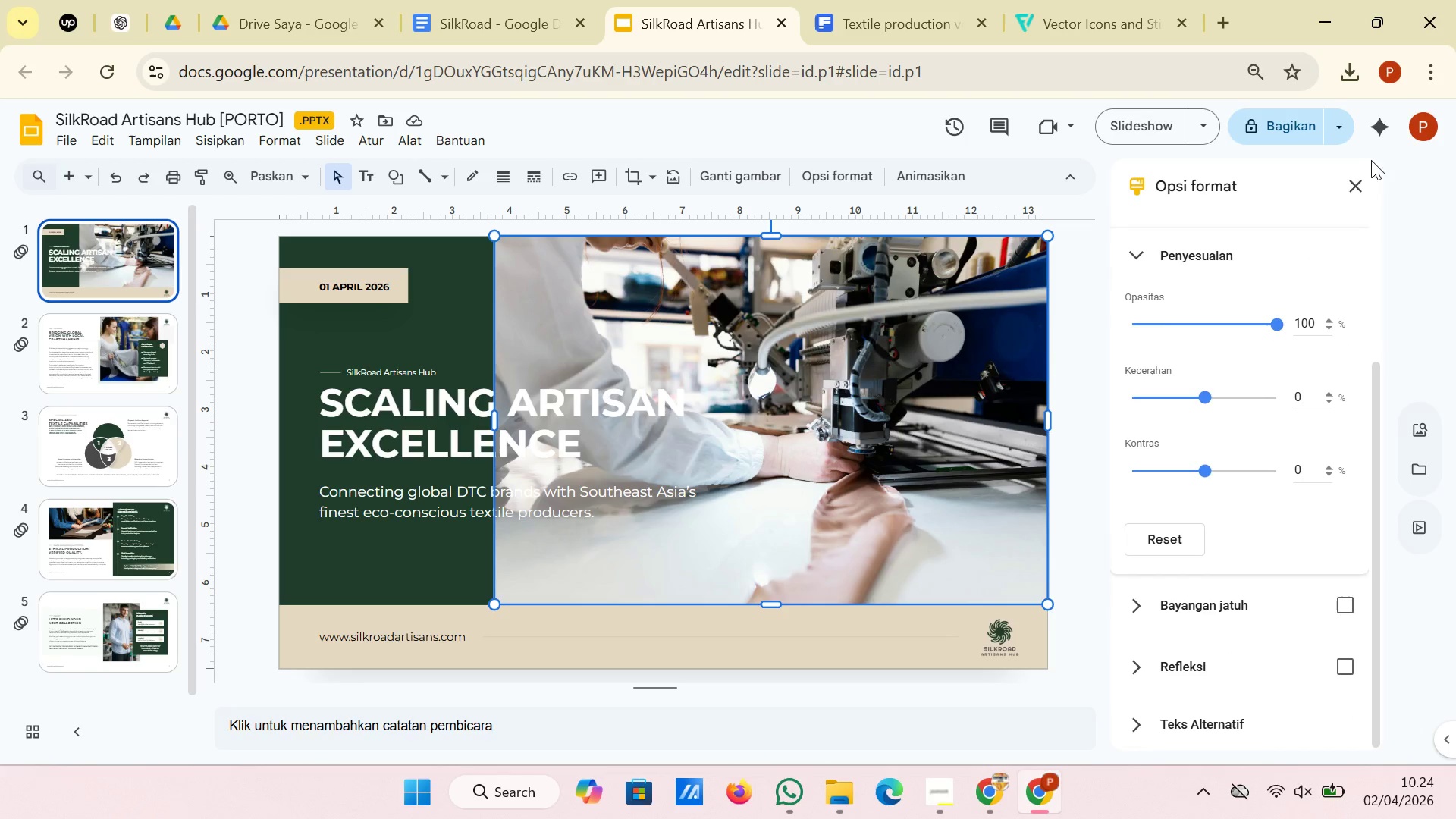 
left_click([1360, 197])
 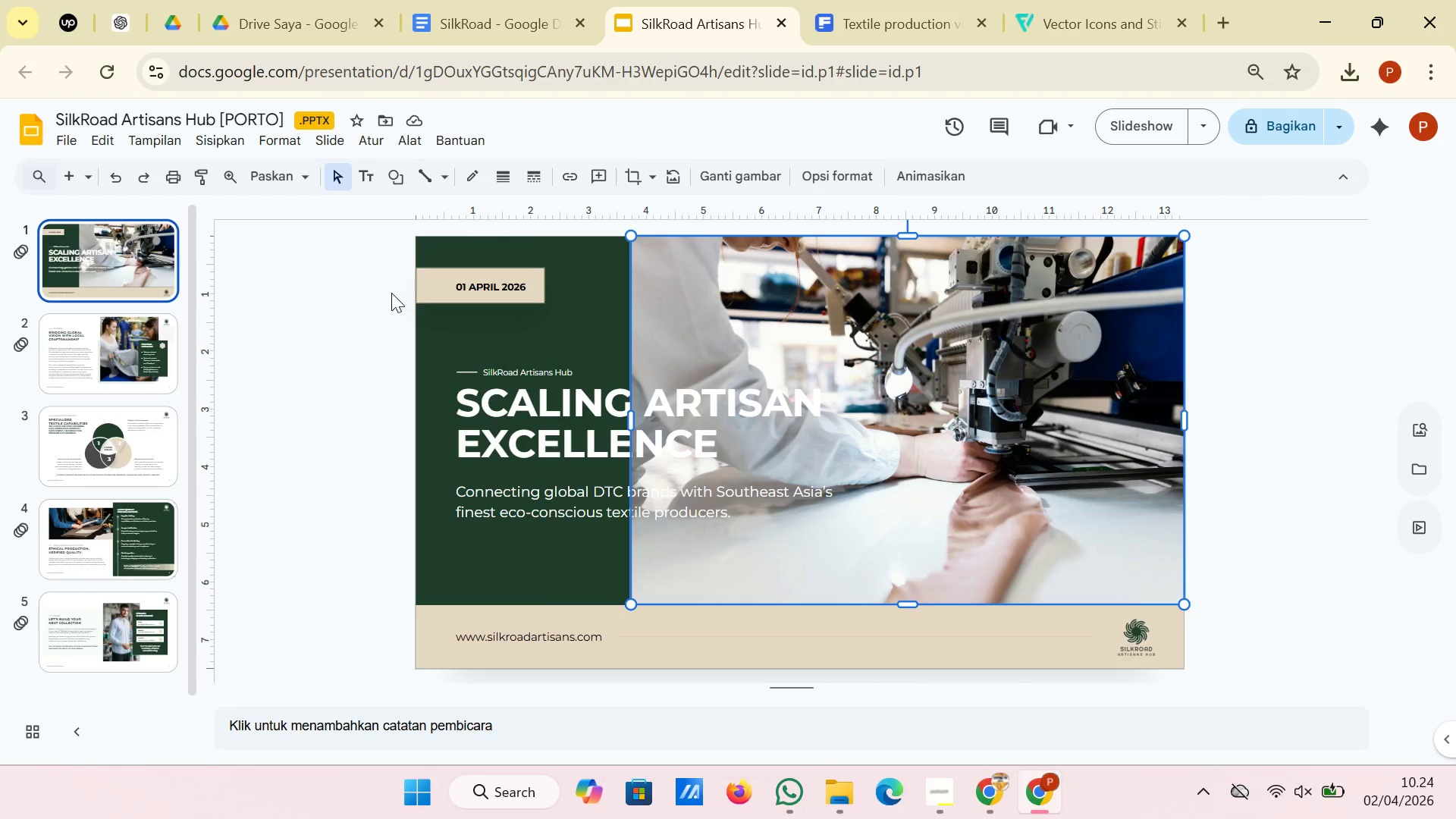 
left_click([391, 293])
 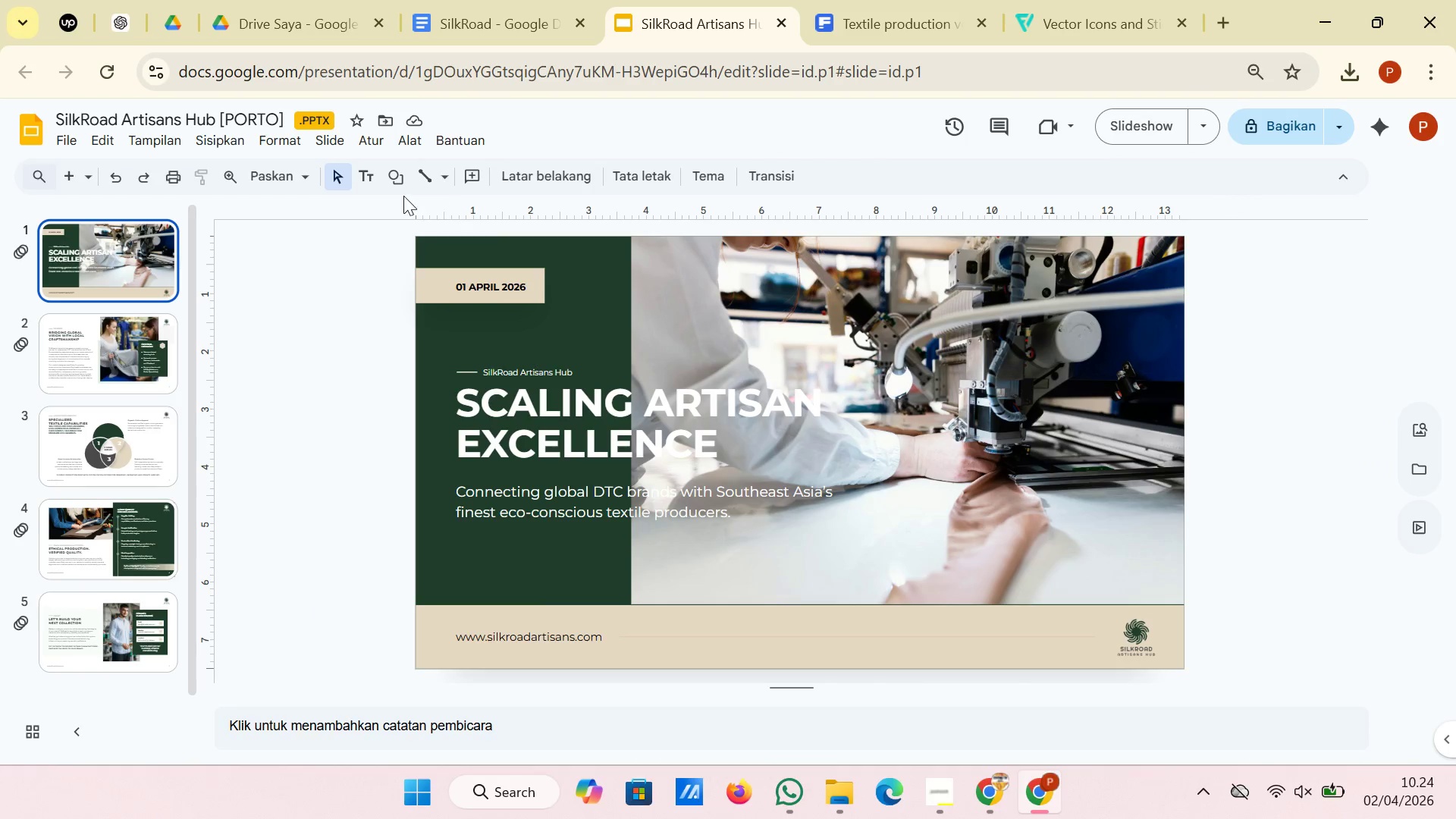 
left_click([406, 182])
 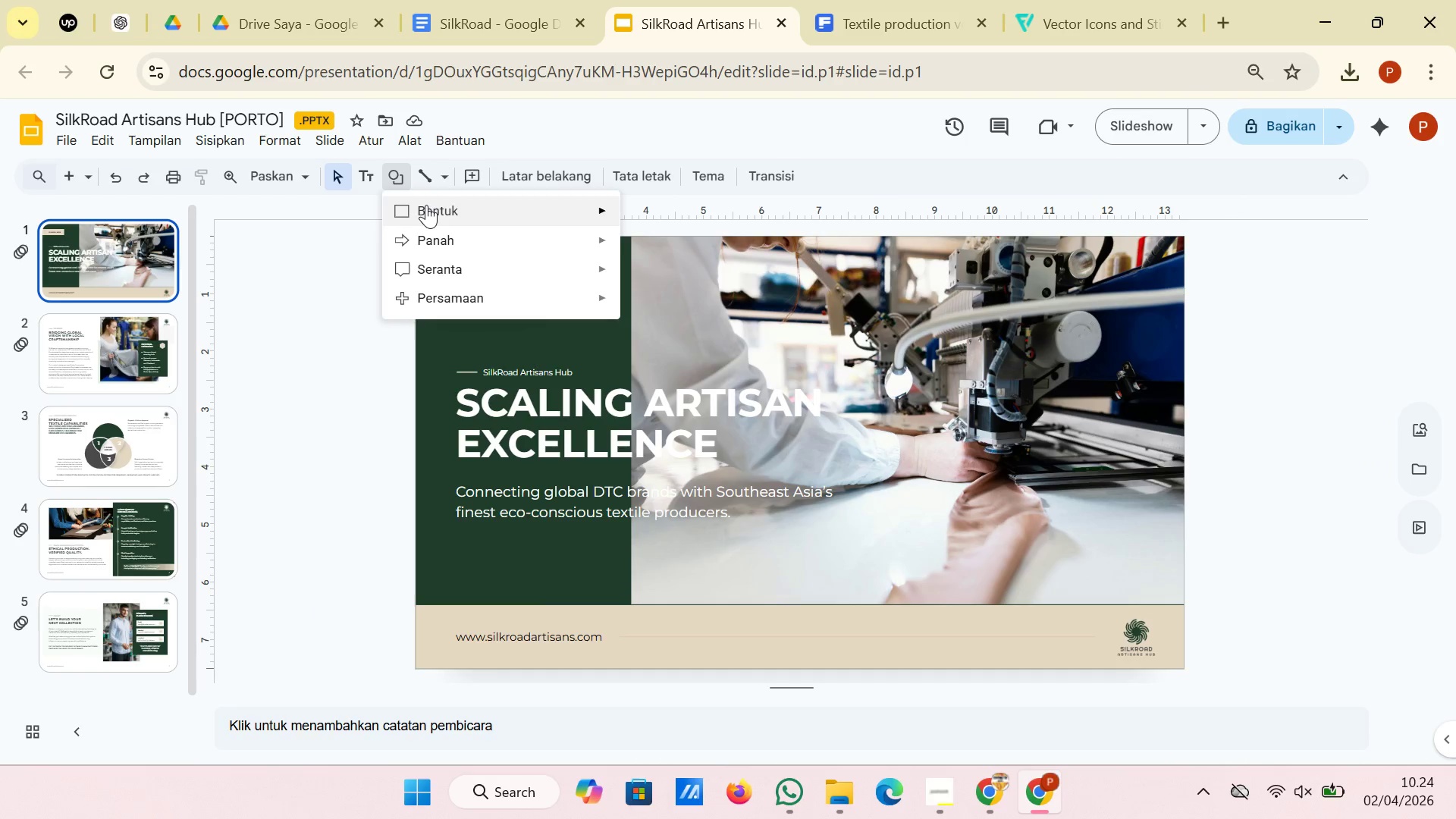 
left_click([426, 205])
 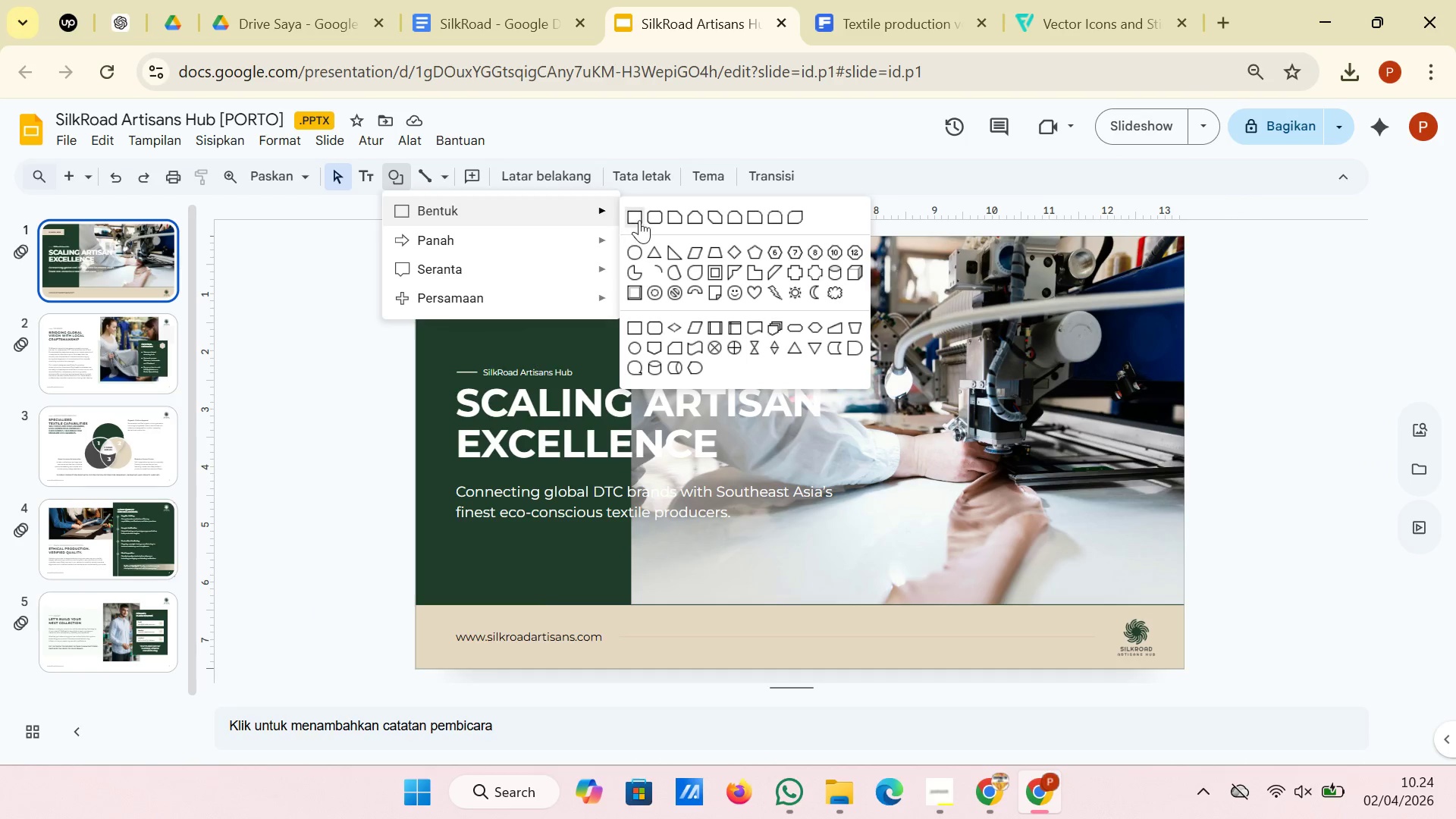 
left_click([639, 220])
 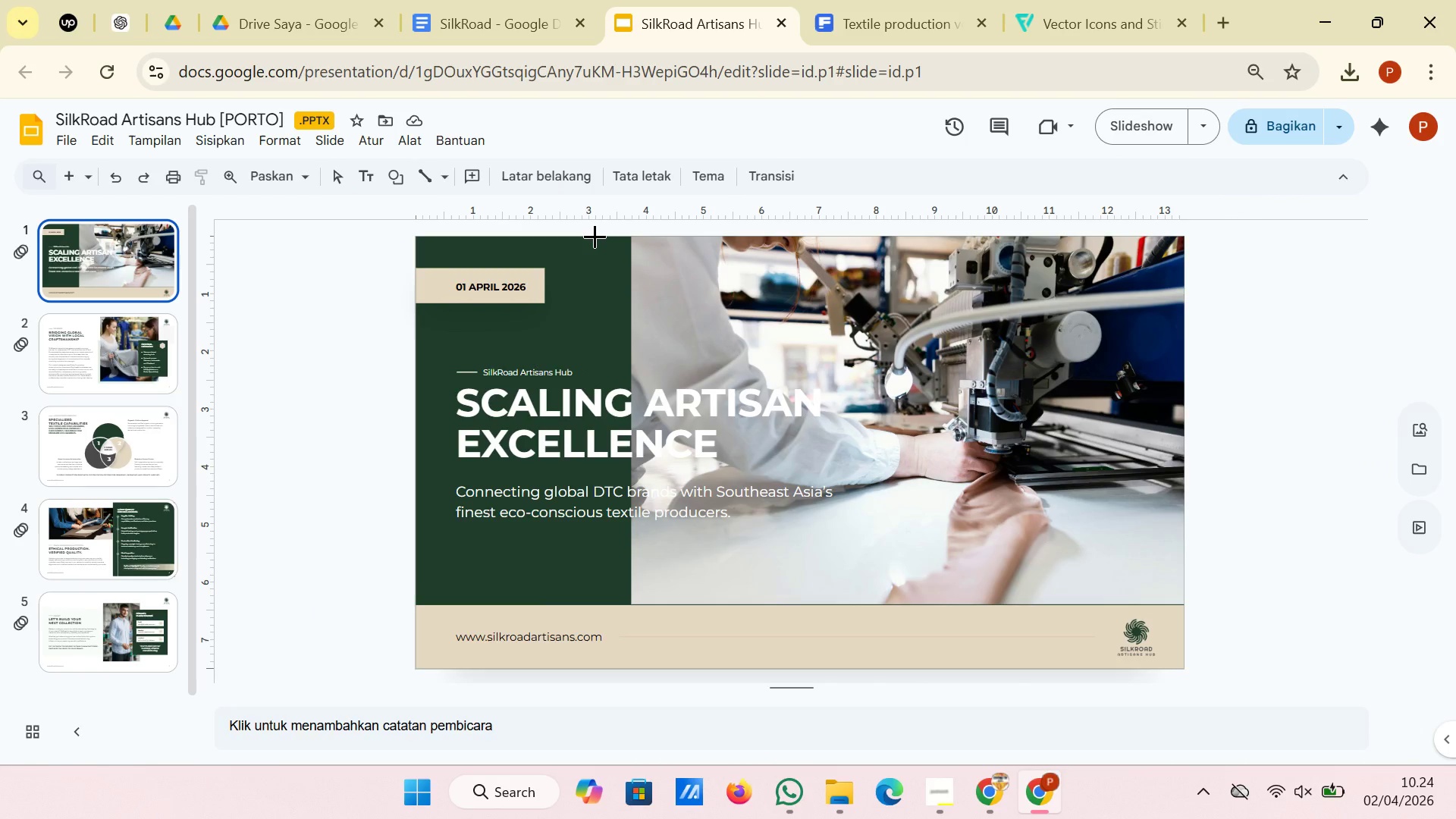 
left_click_drag(start_coordinate=[595, 236], to_coordinate=[875, 604])
 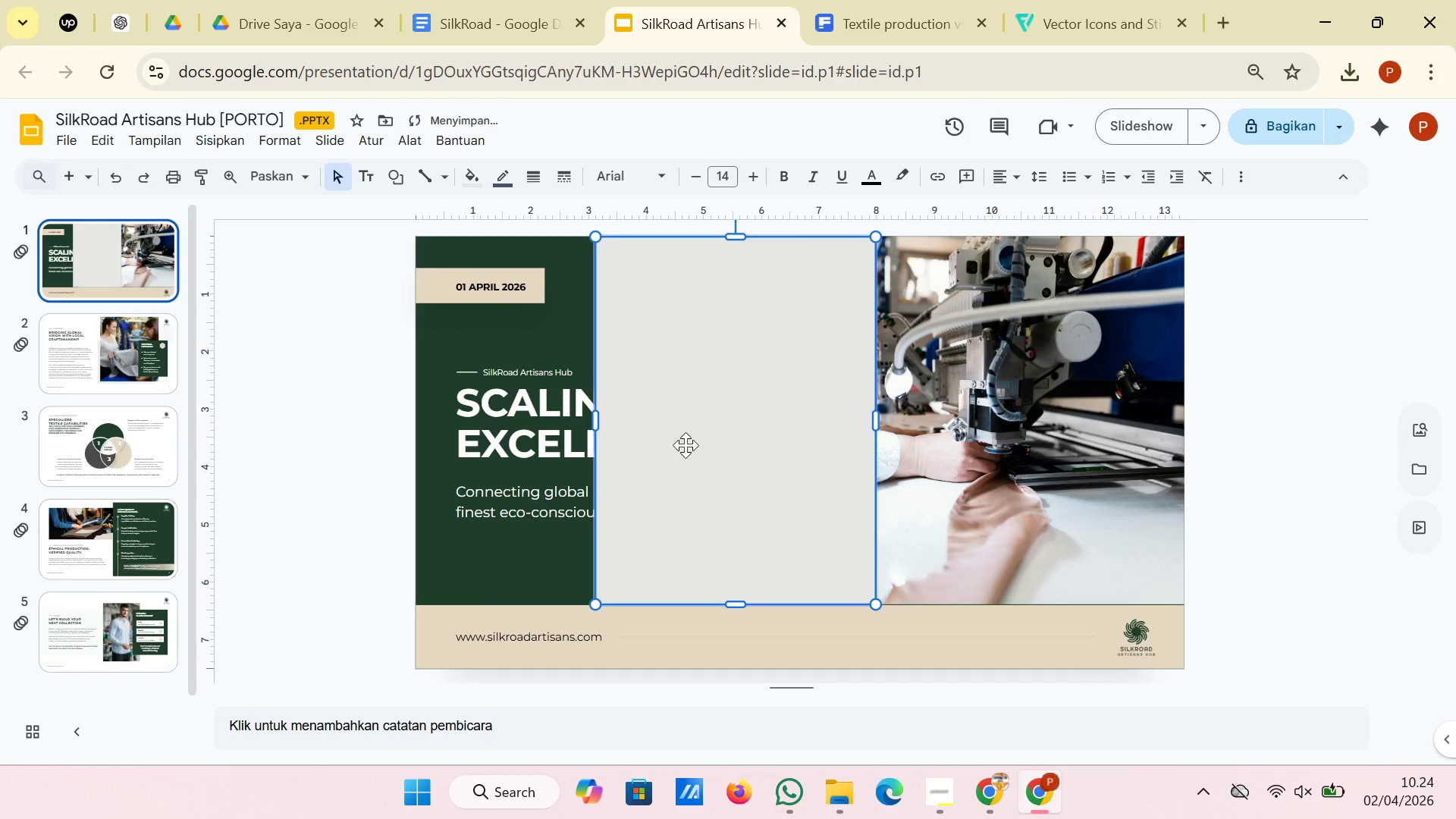 
right_click([701, 428])
 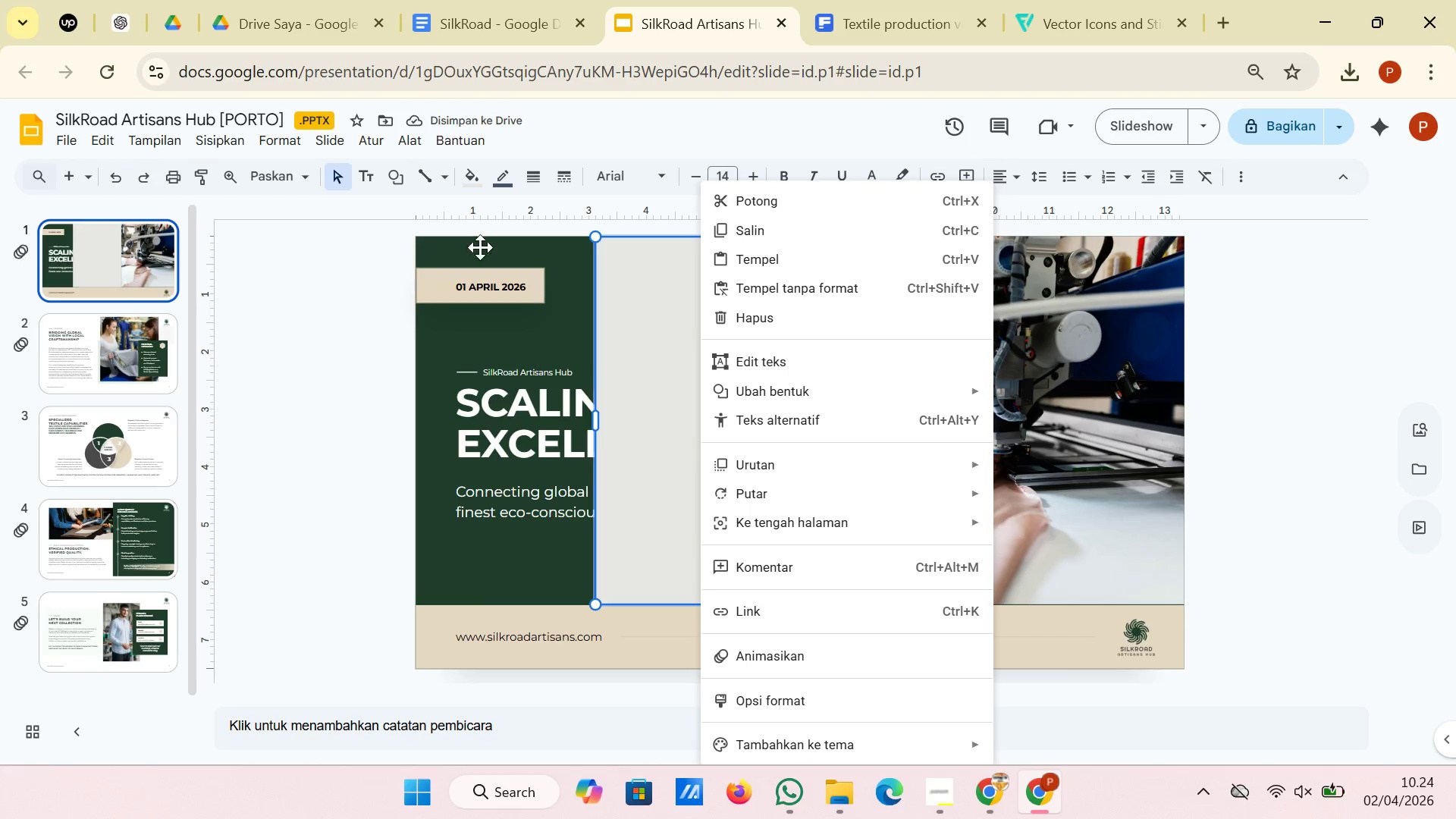 
left_click([473, 185])
 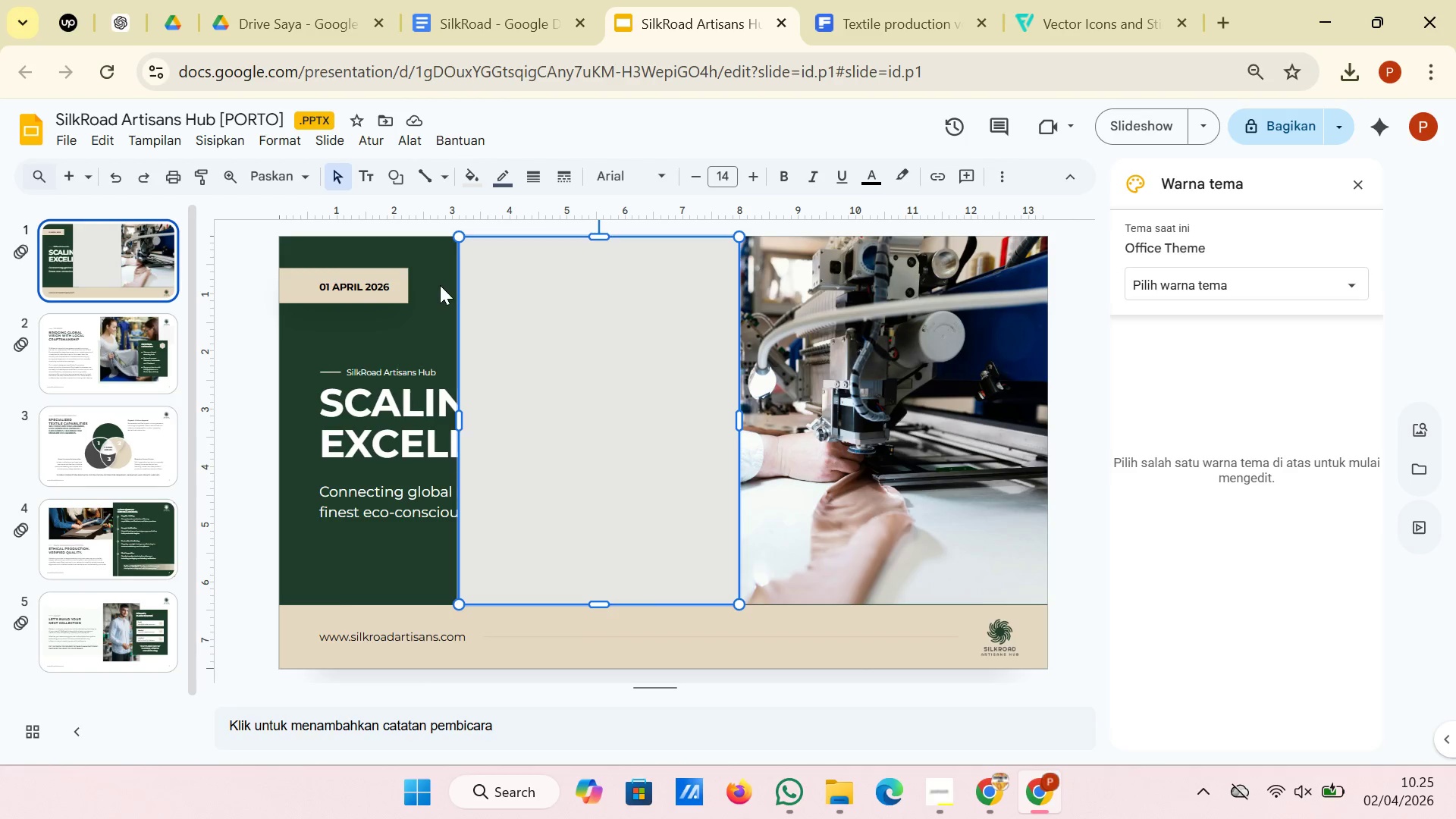 
left_click([472, 176])
 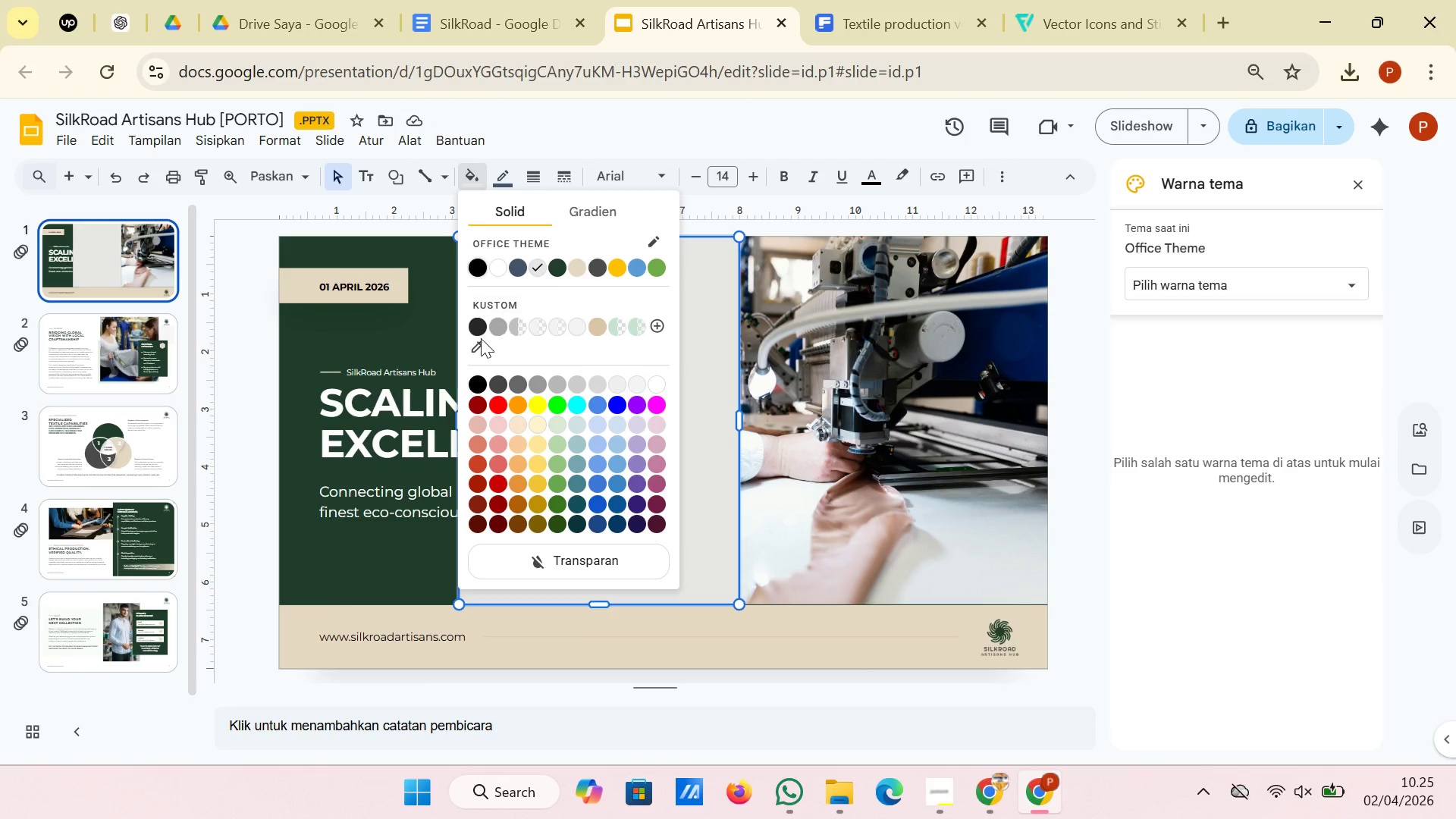 
left_click([472, 351])
 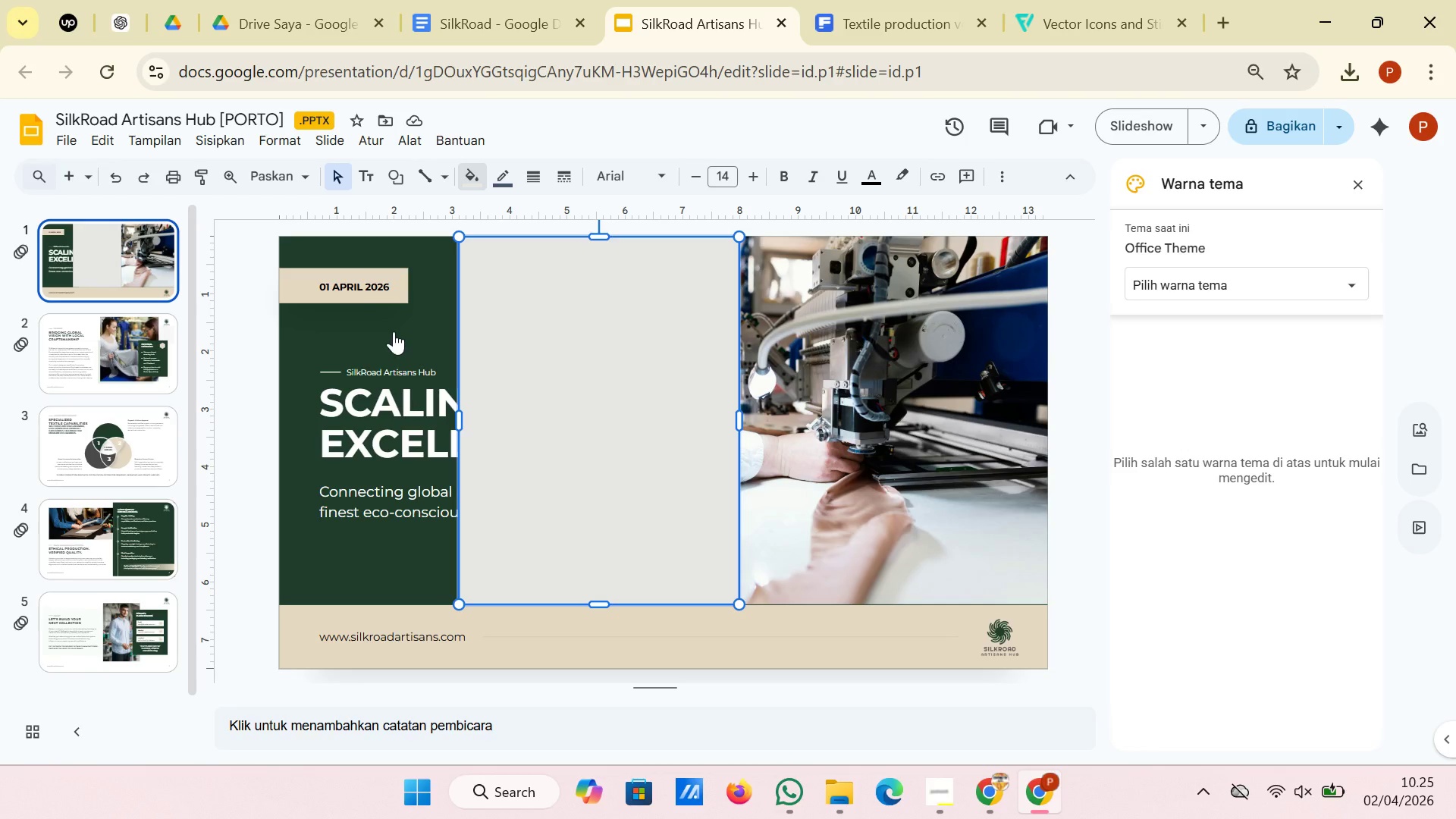 
left_click([393, 332])
 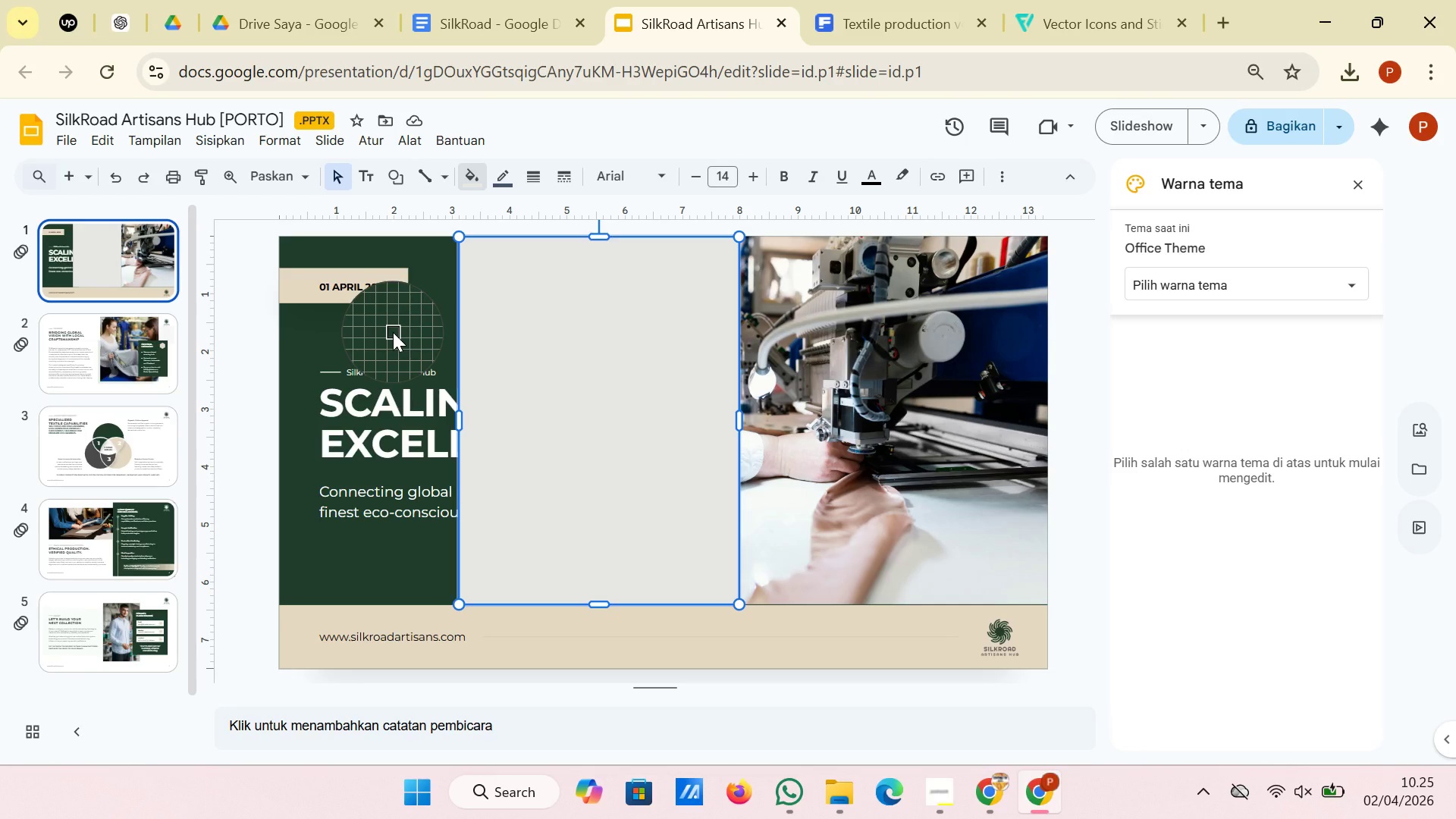 
left_click([393, 332])
 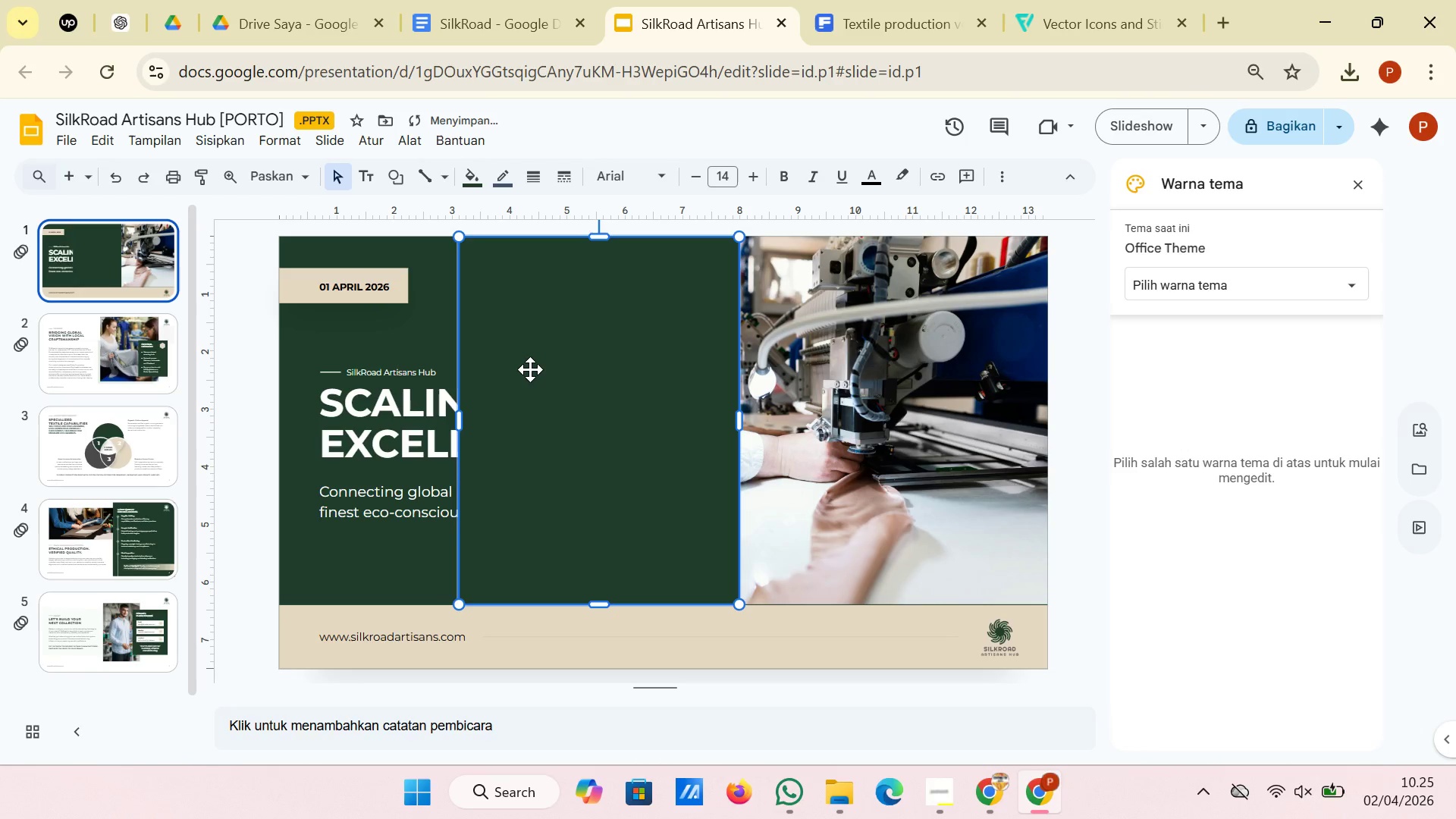 
right_click([530, 369])
 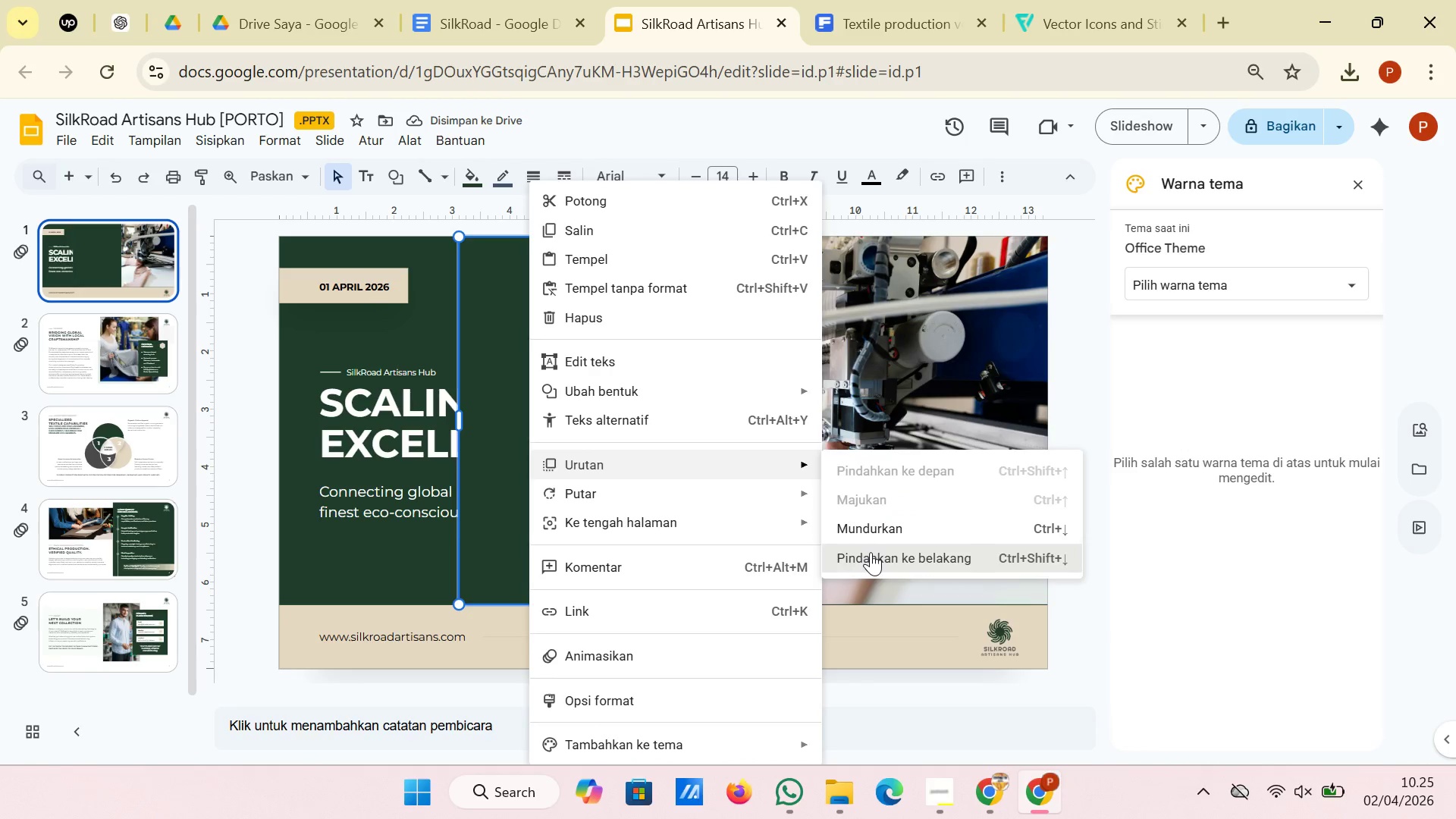 
left_click([947, 404])
 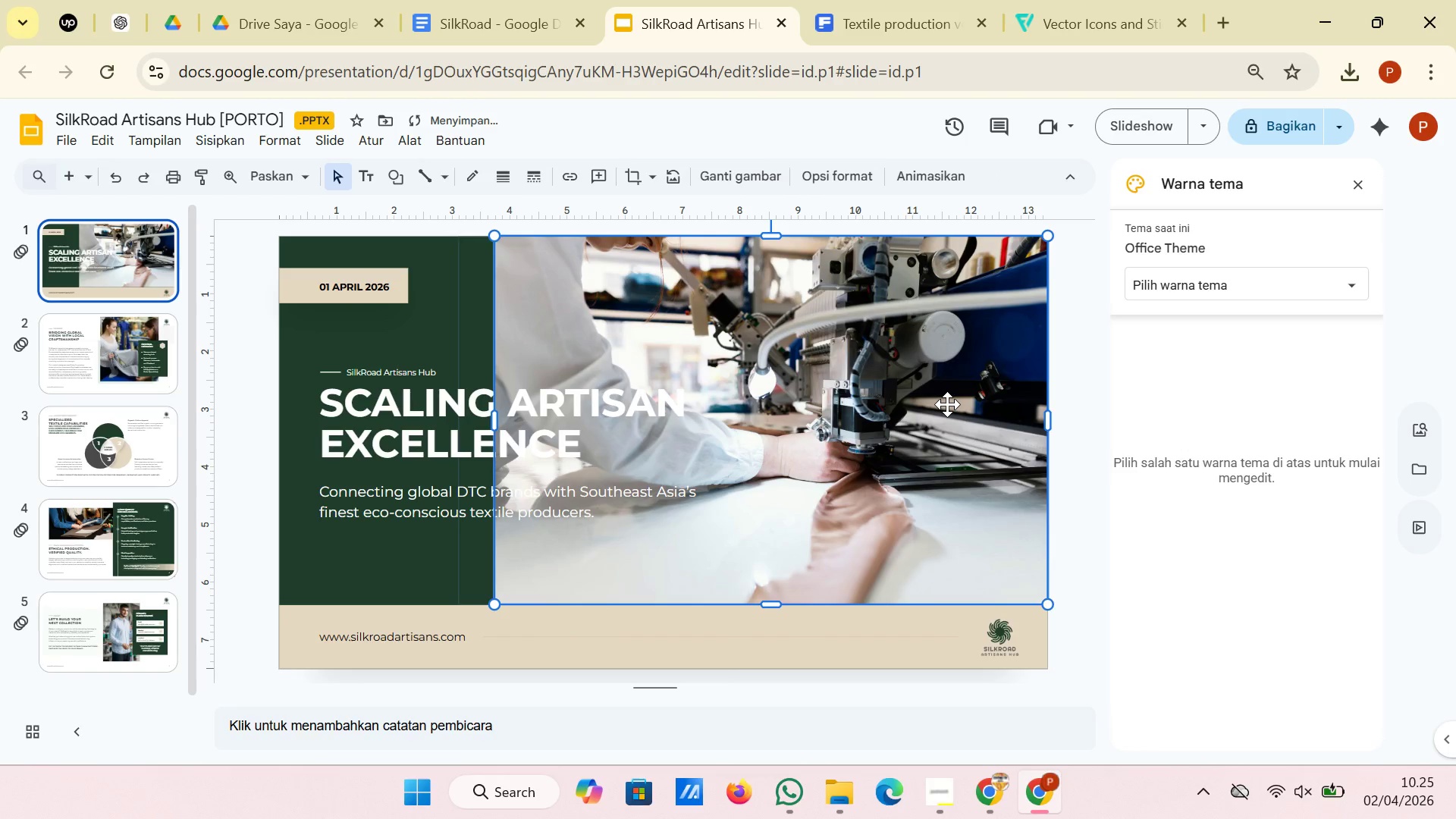 
right_click([947, 404])
 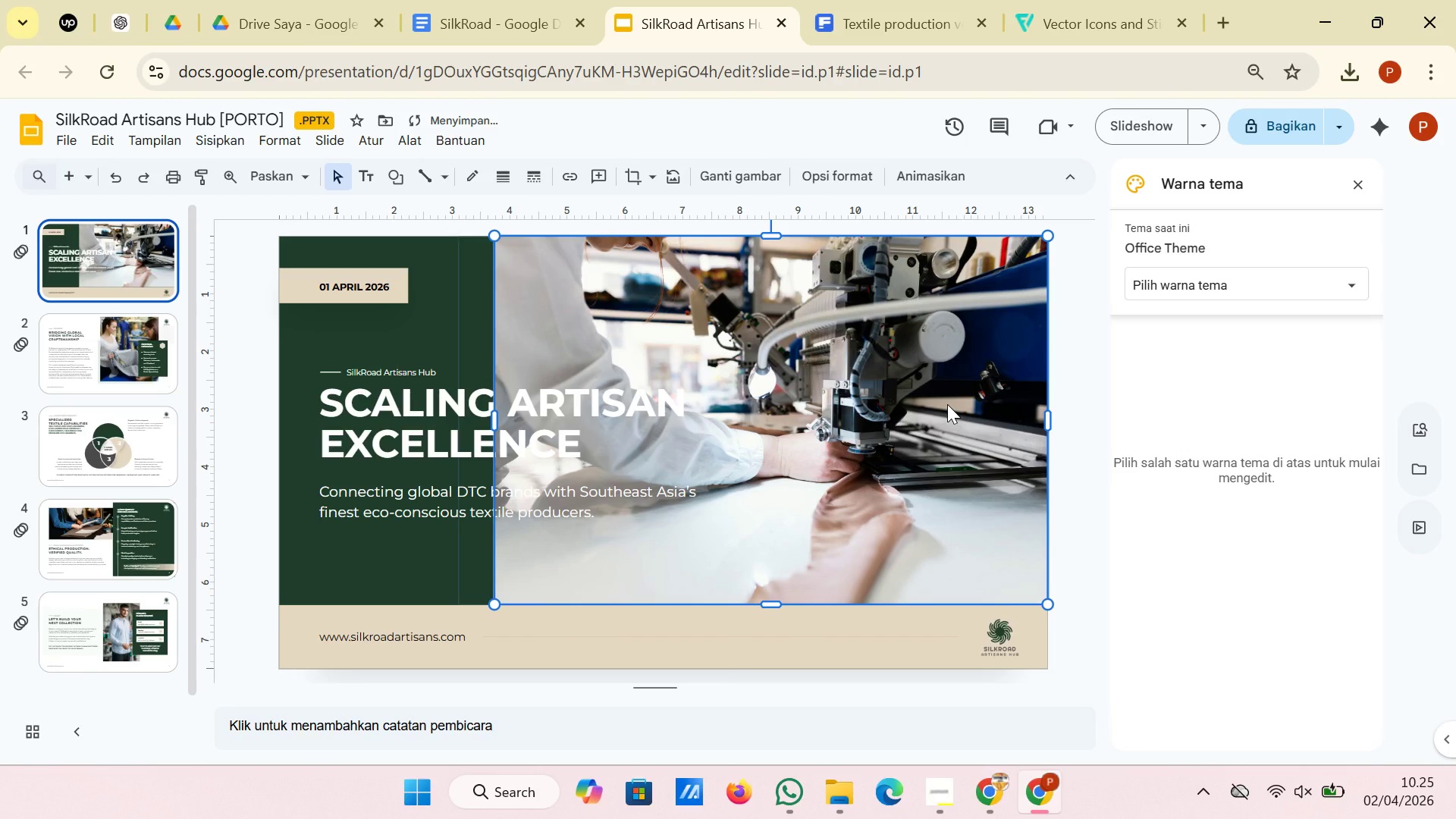 
right_click([947, 404])
 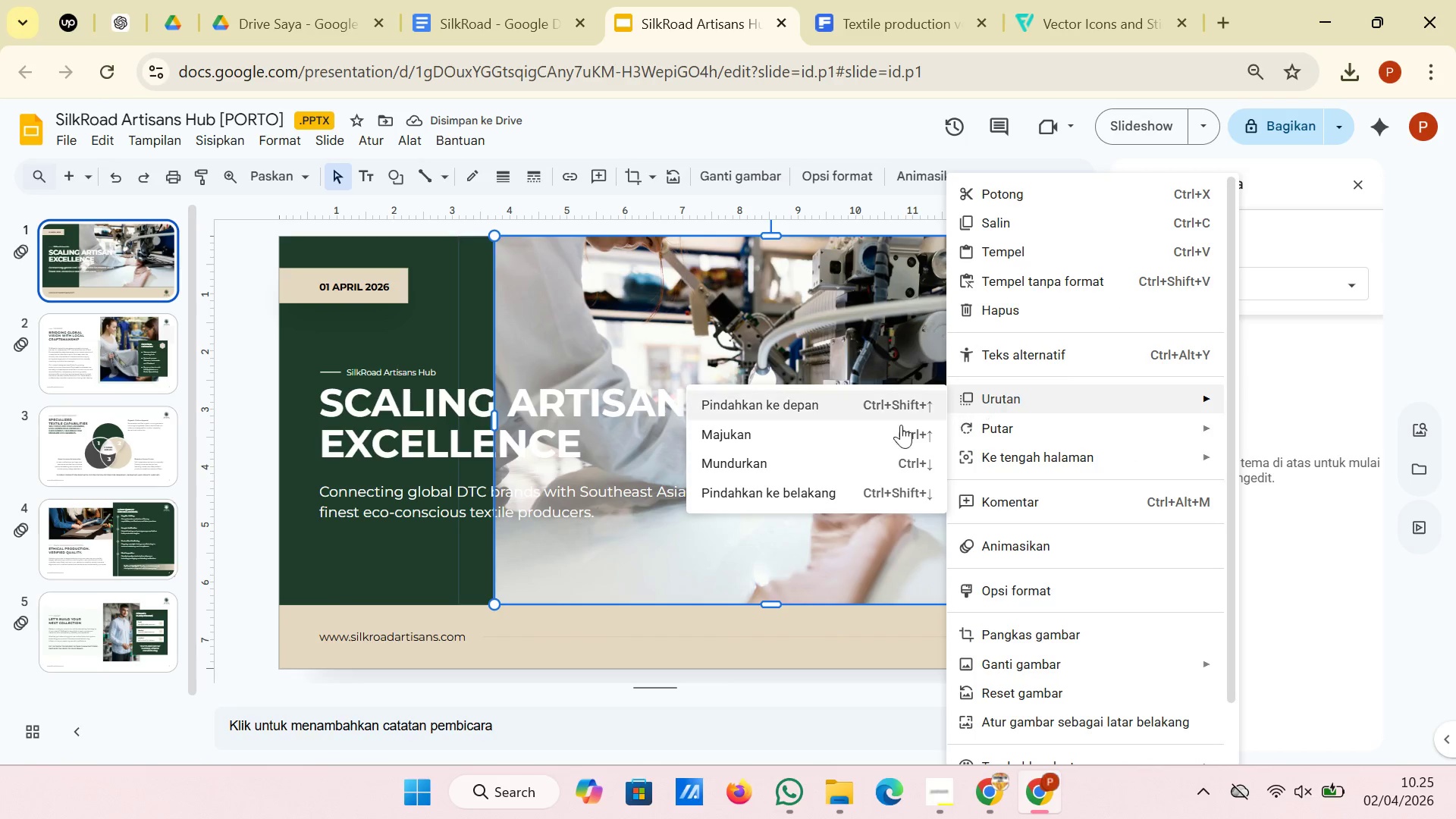 
left_click([847, 494])
 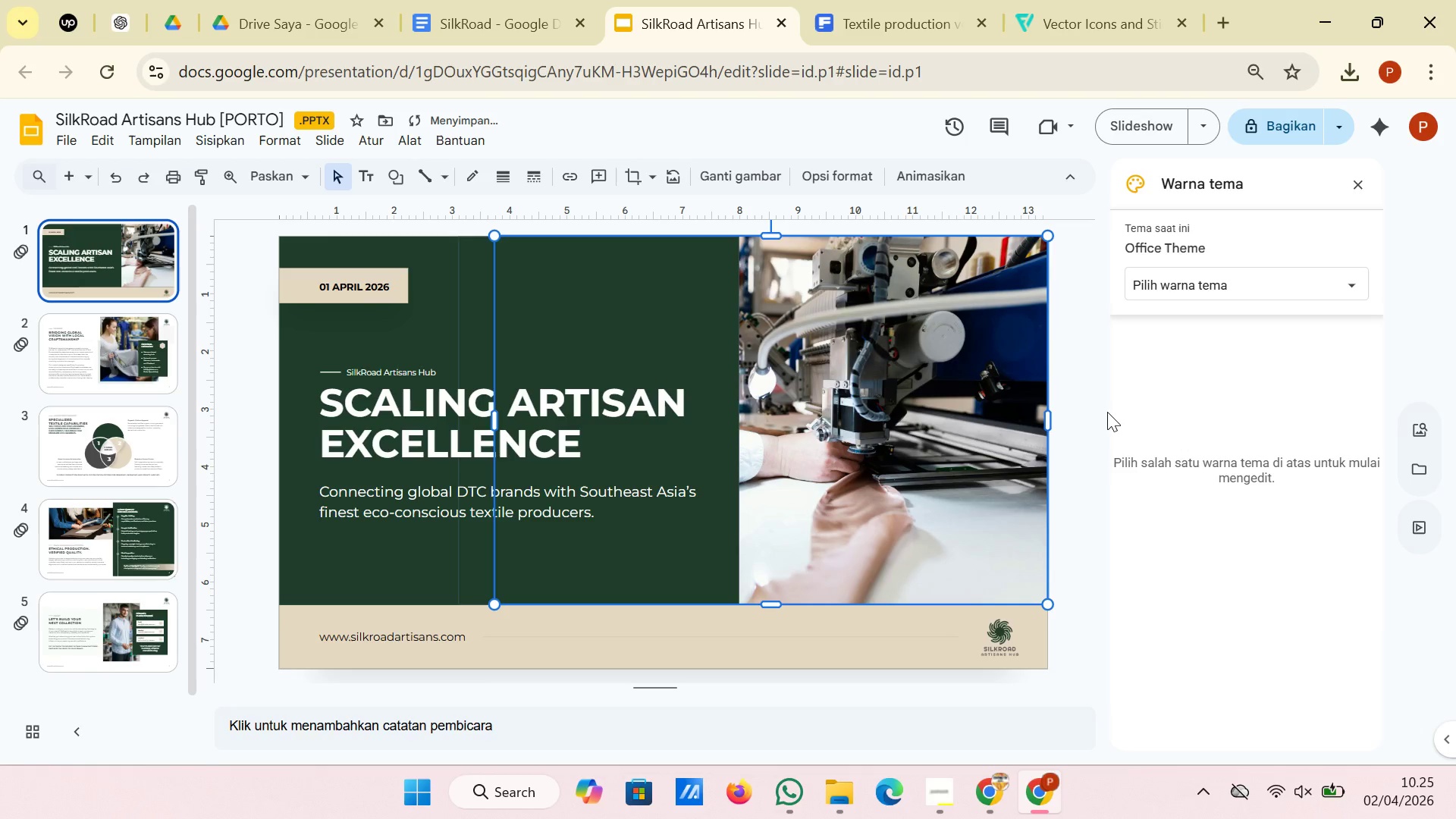 
left_click([1106, 412])
 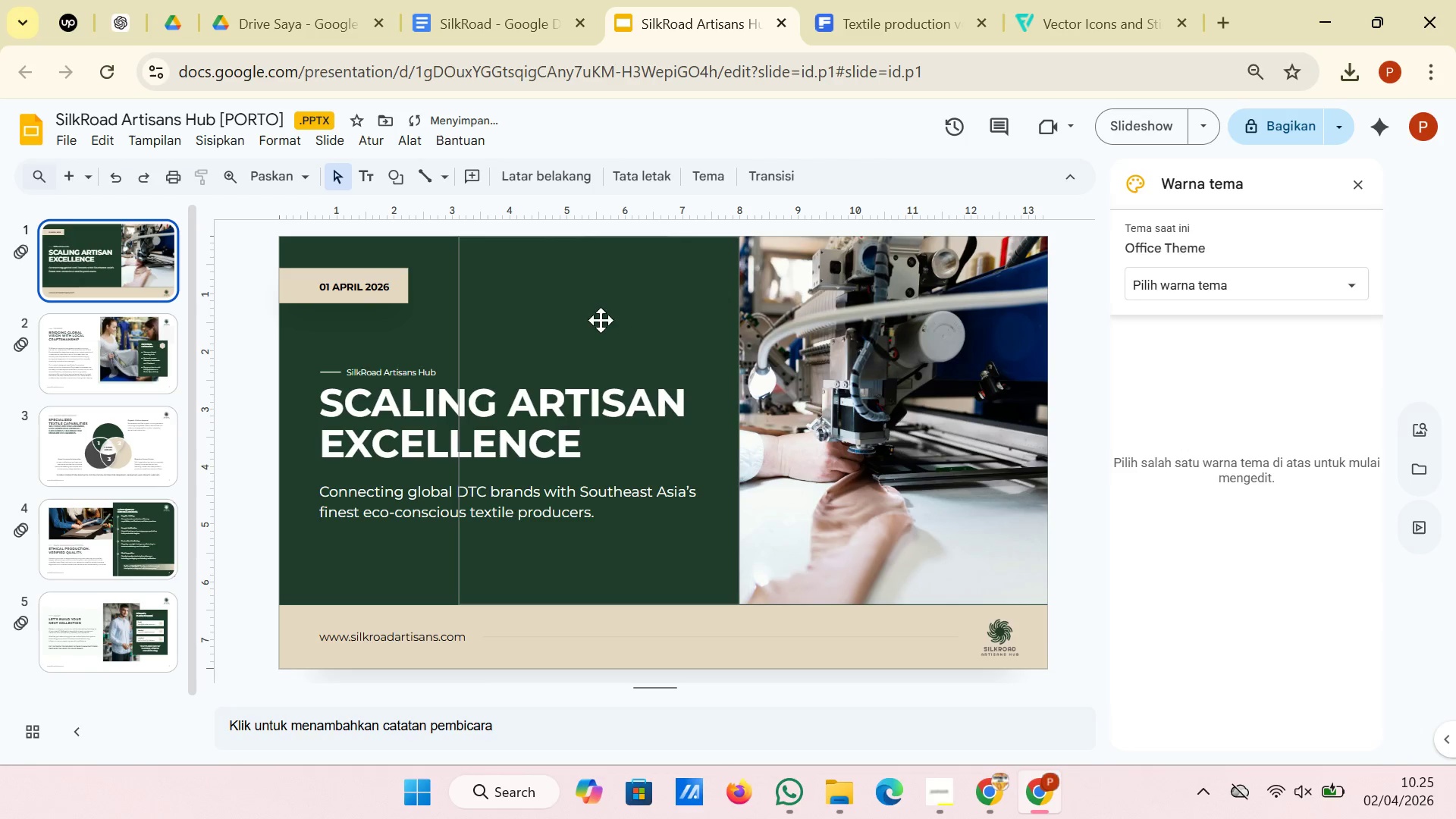 
left_click([588, 315])
 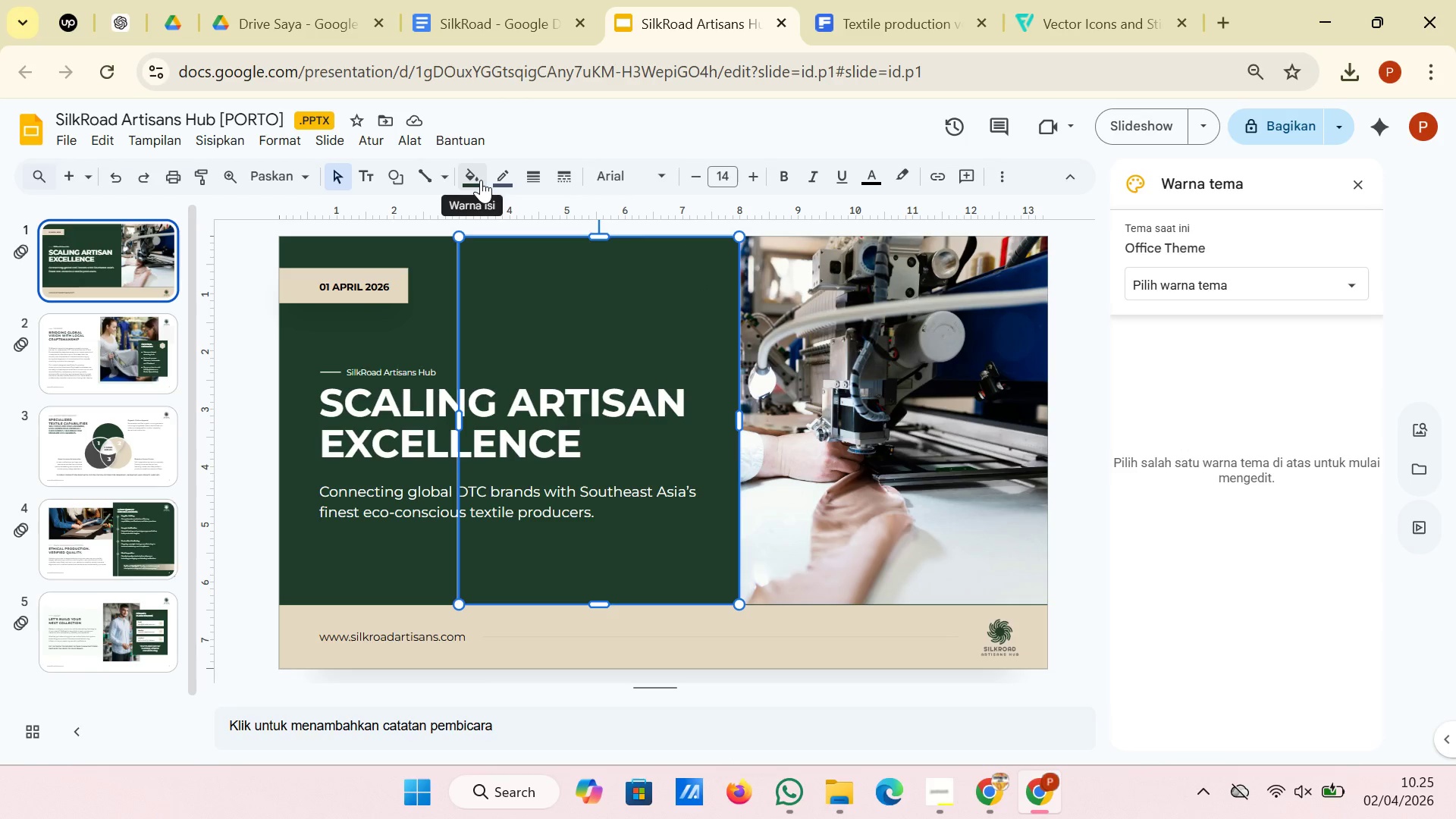 
wait(8.0)
 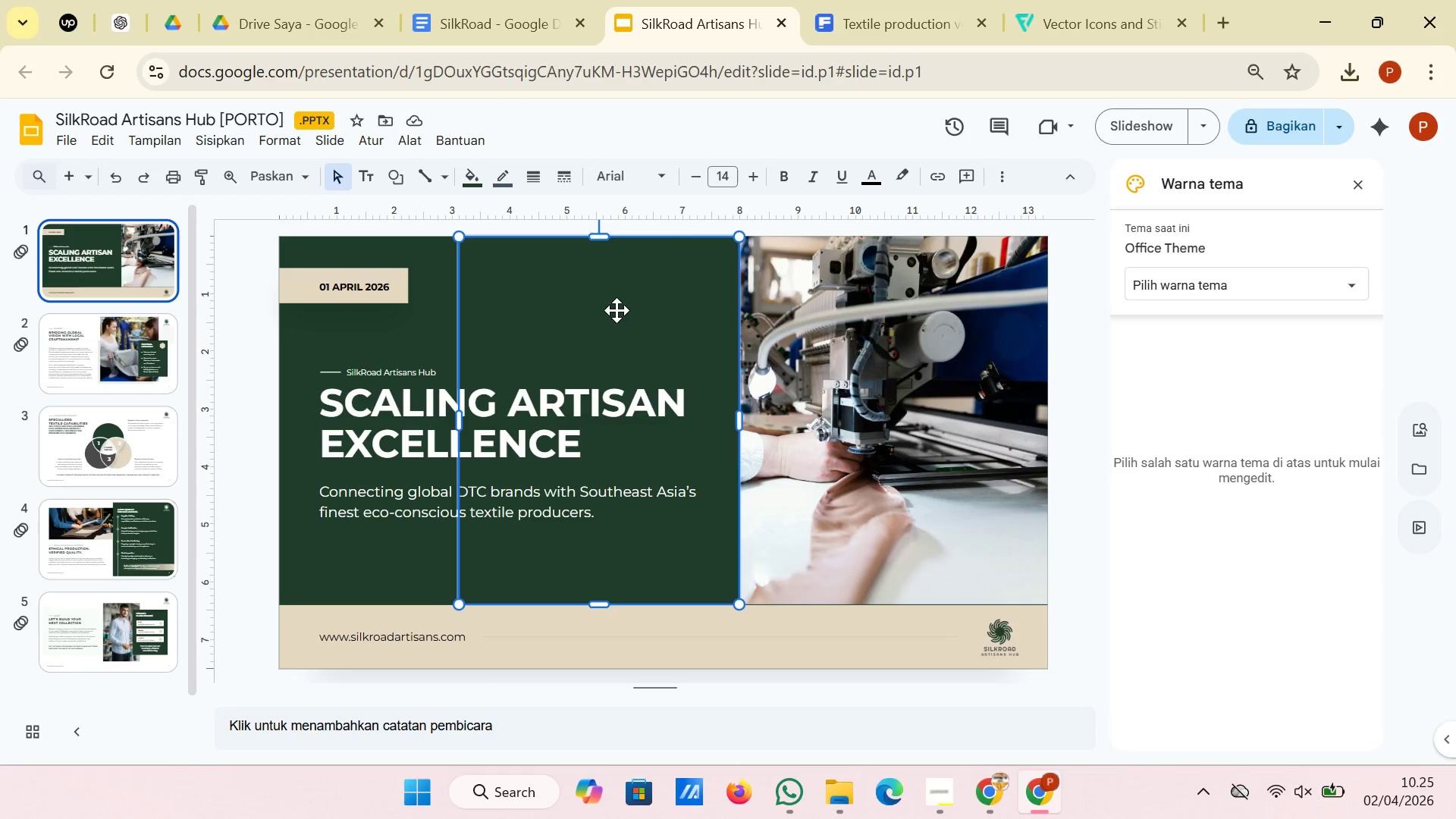 
left_click([481, 180])
 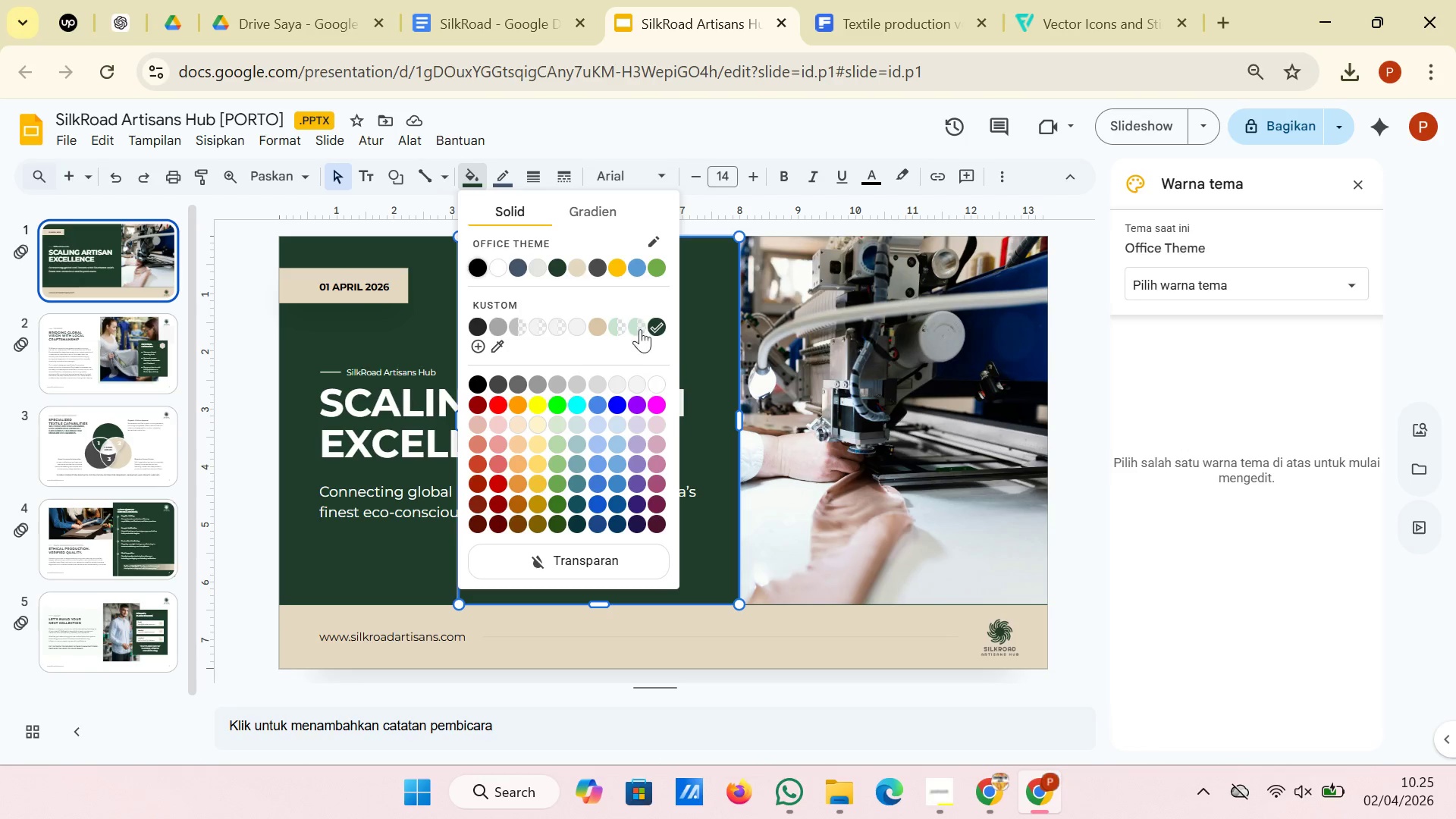 
wait(5.47)
 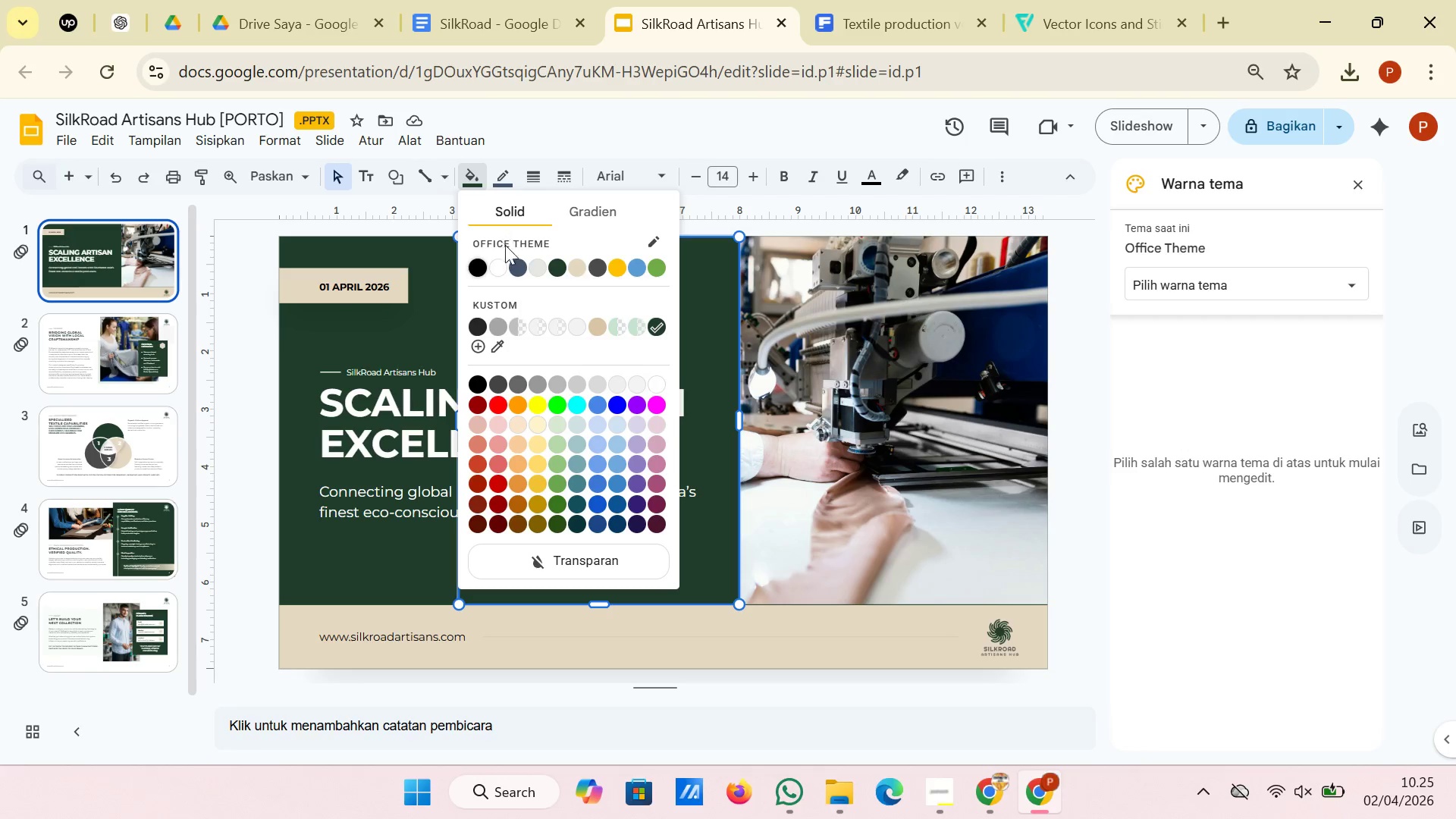 
left_click([475, 348])
 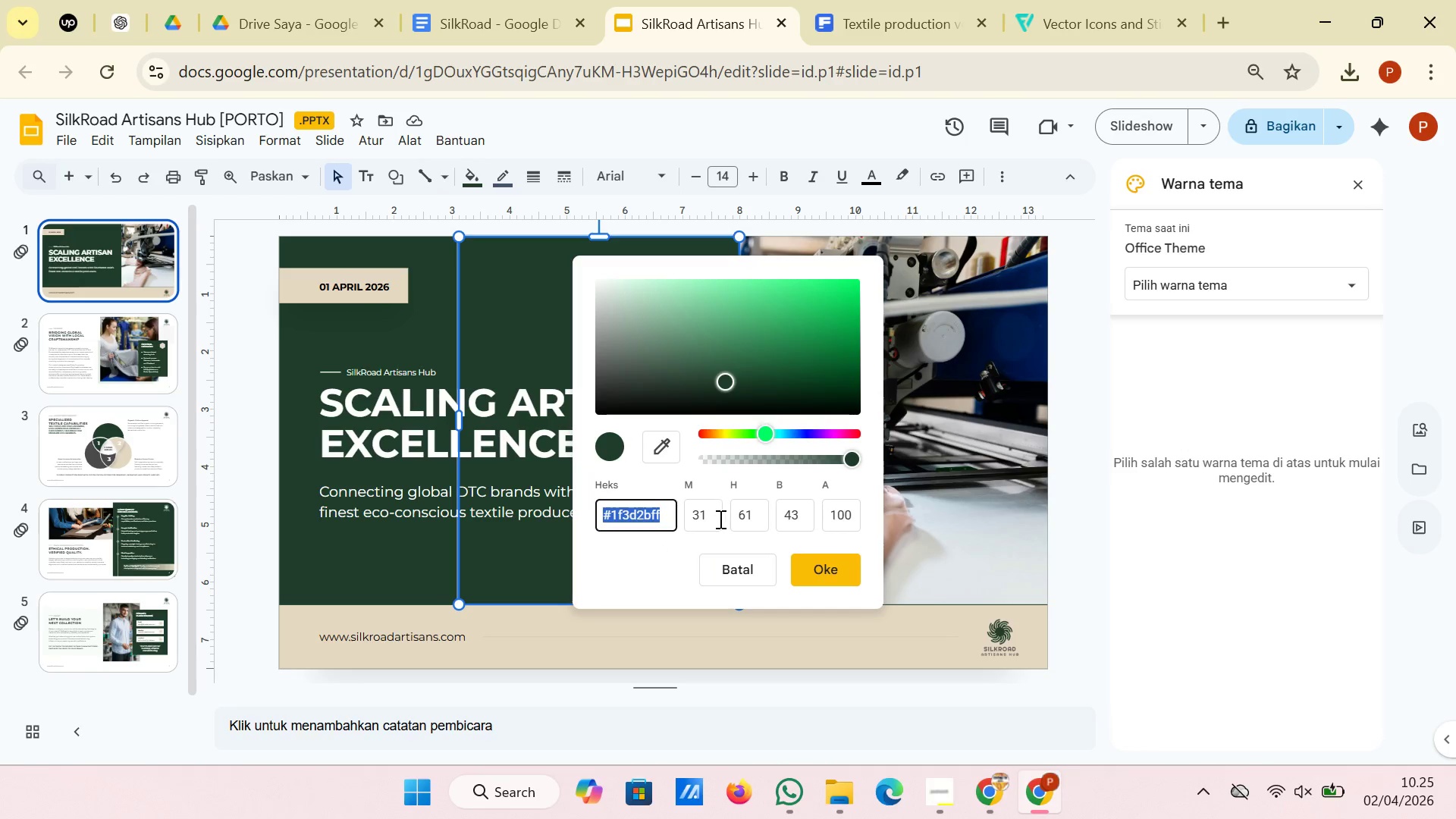 
left_click([725, 574])
 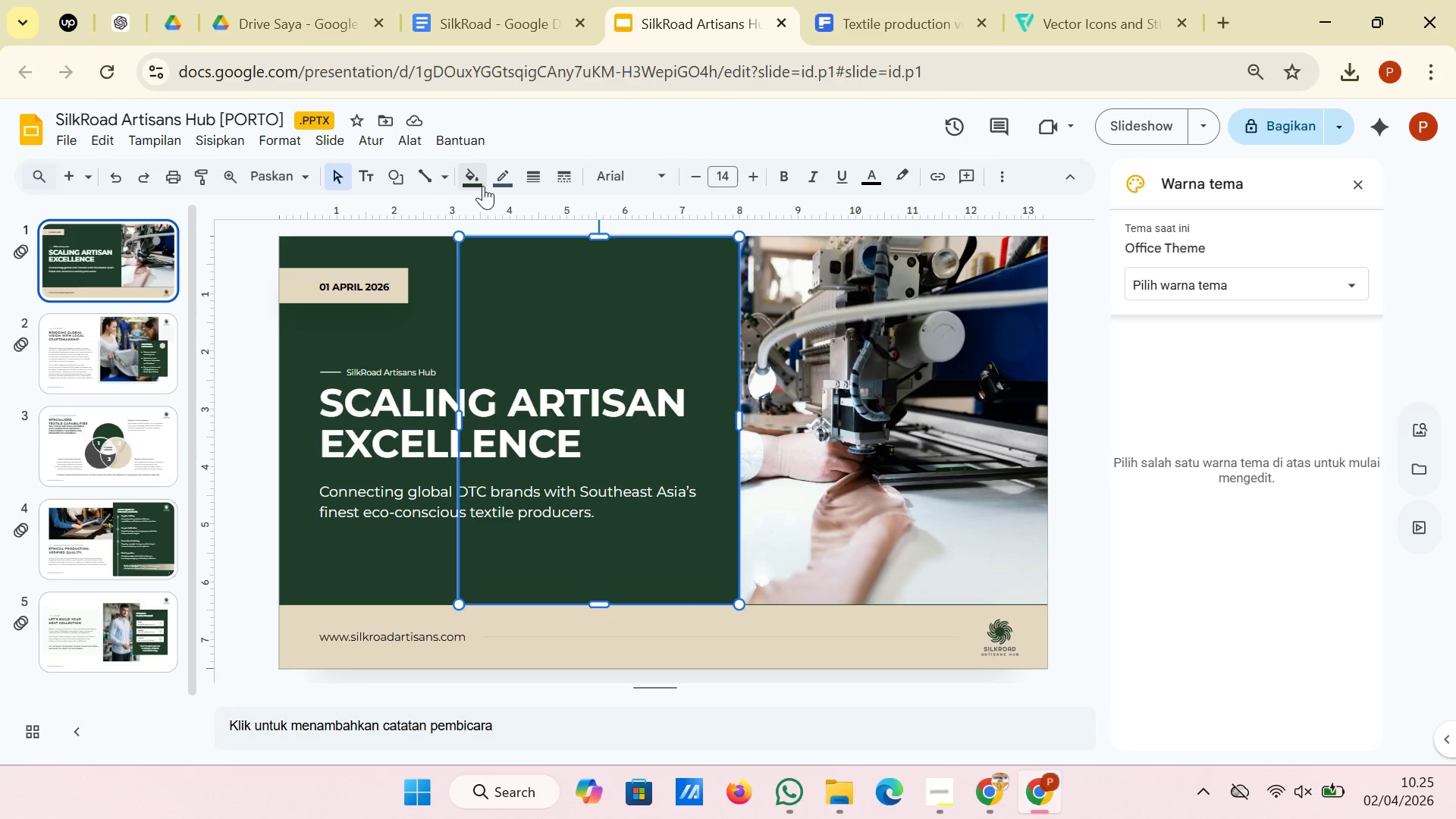 
left_click([487, 185])
 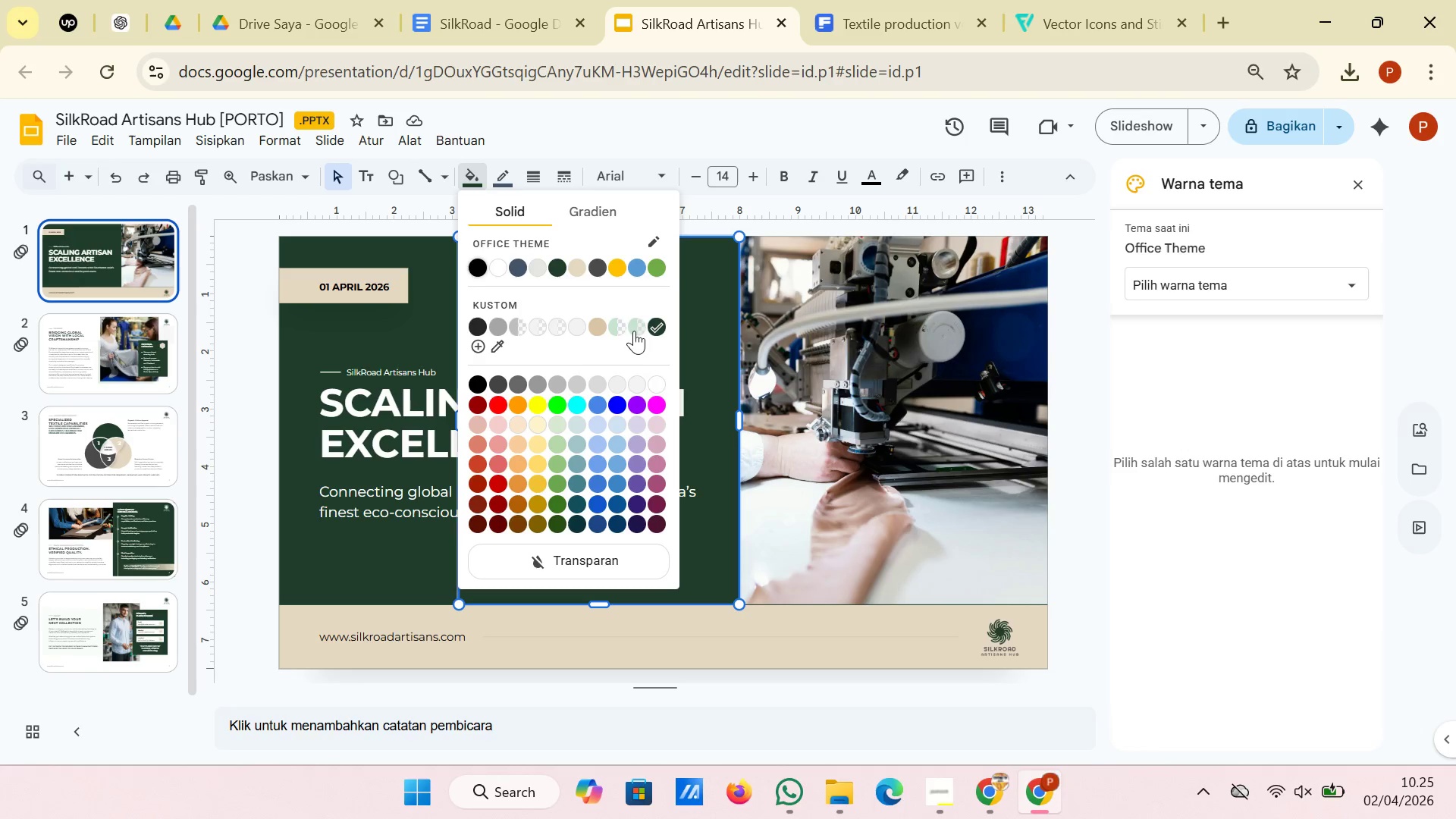 
left_click([591, 209])
 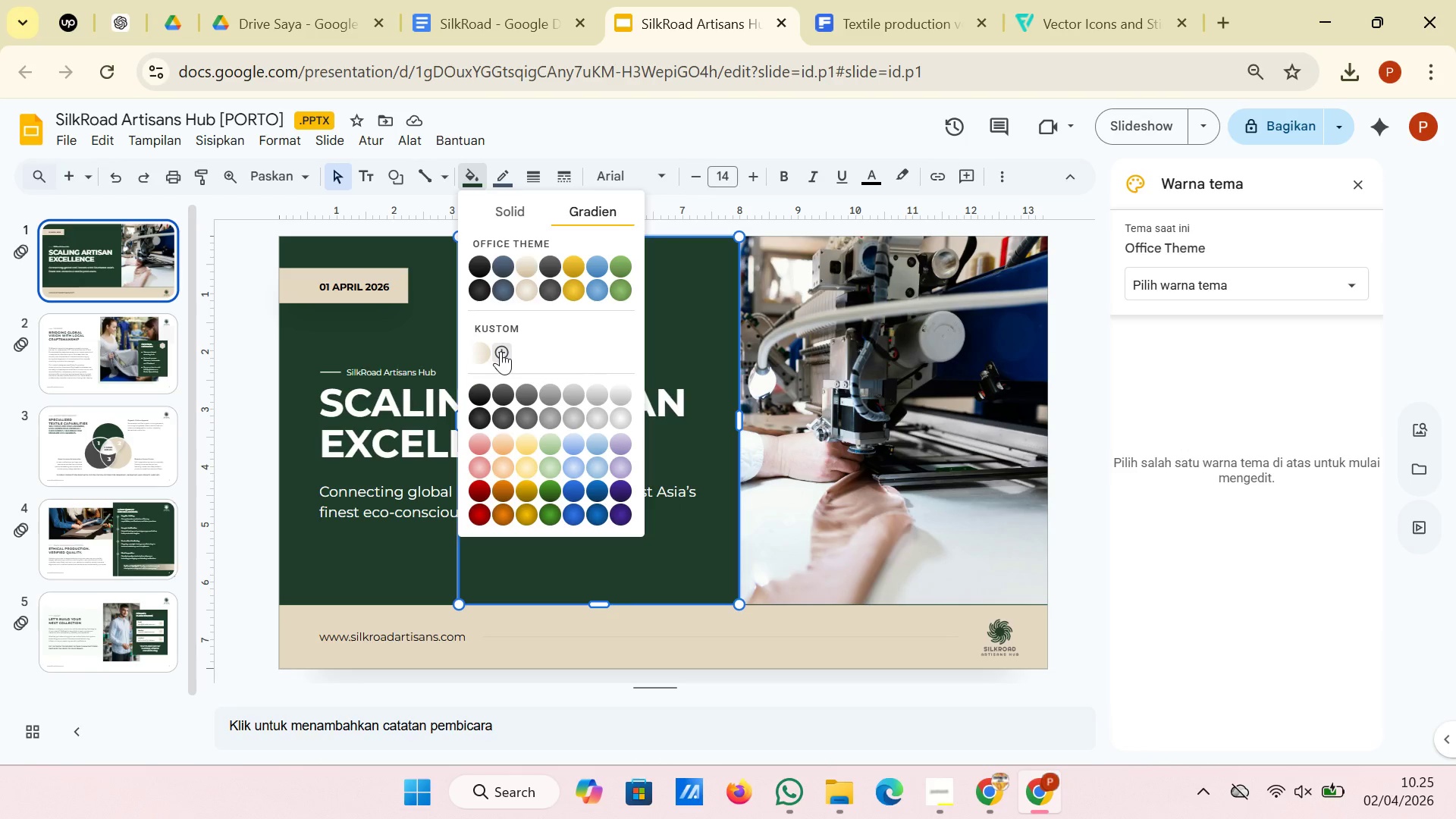 
left_click([500, 351])
 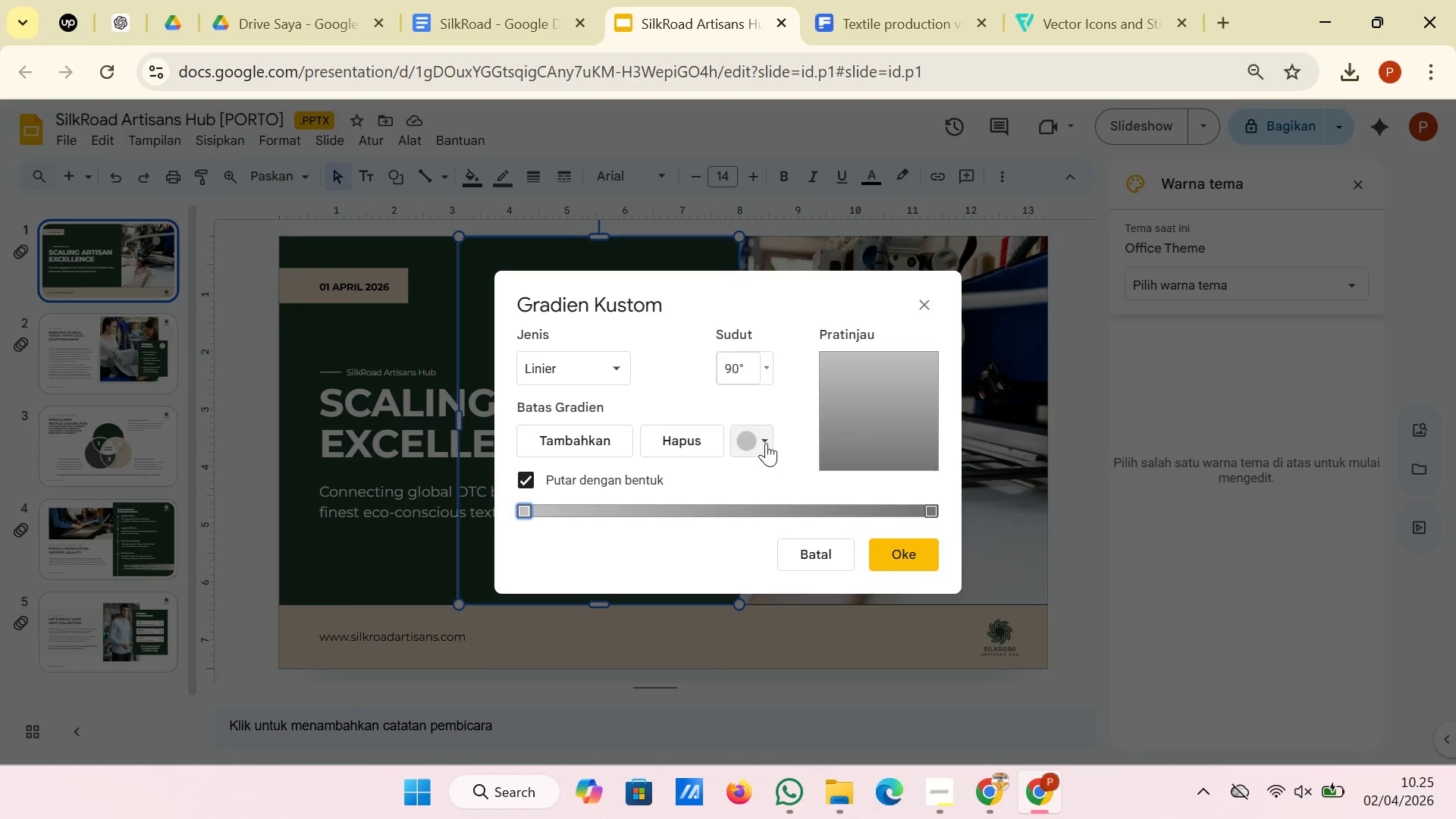 
wait(5.19)
 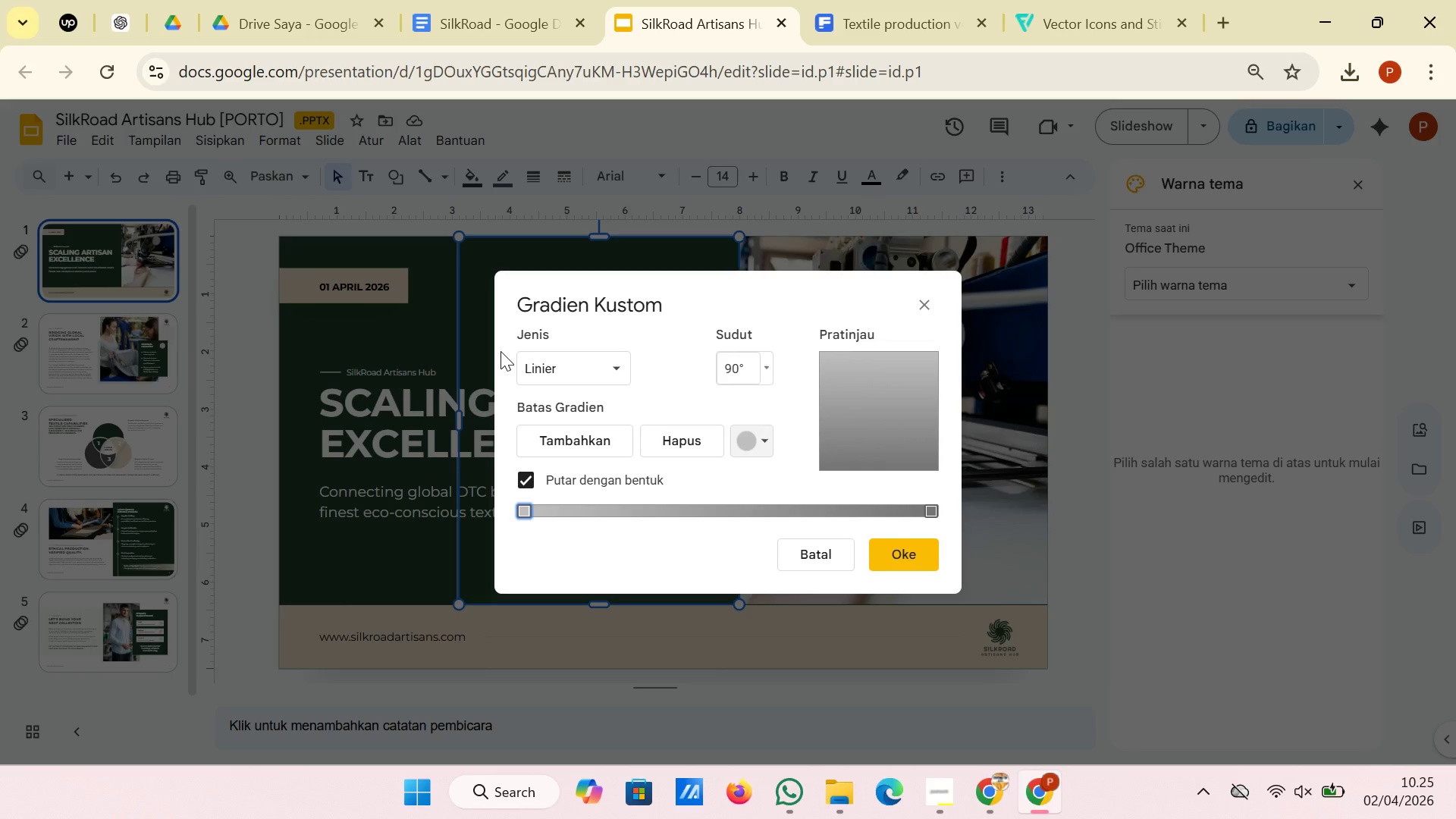 
left_click([764, 444])
 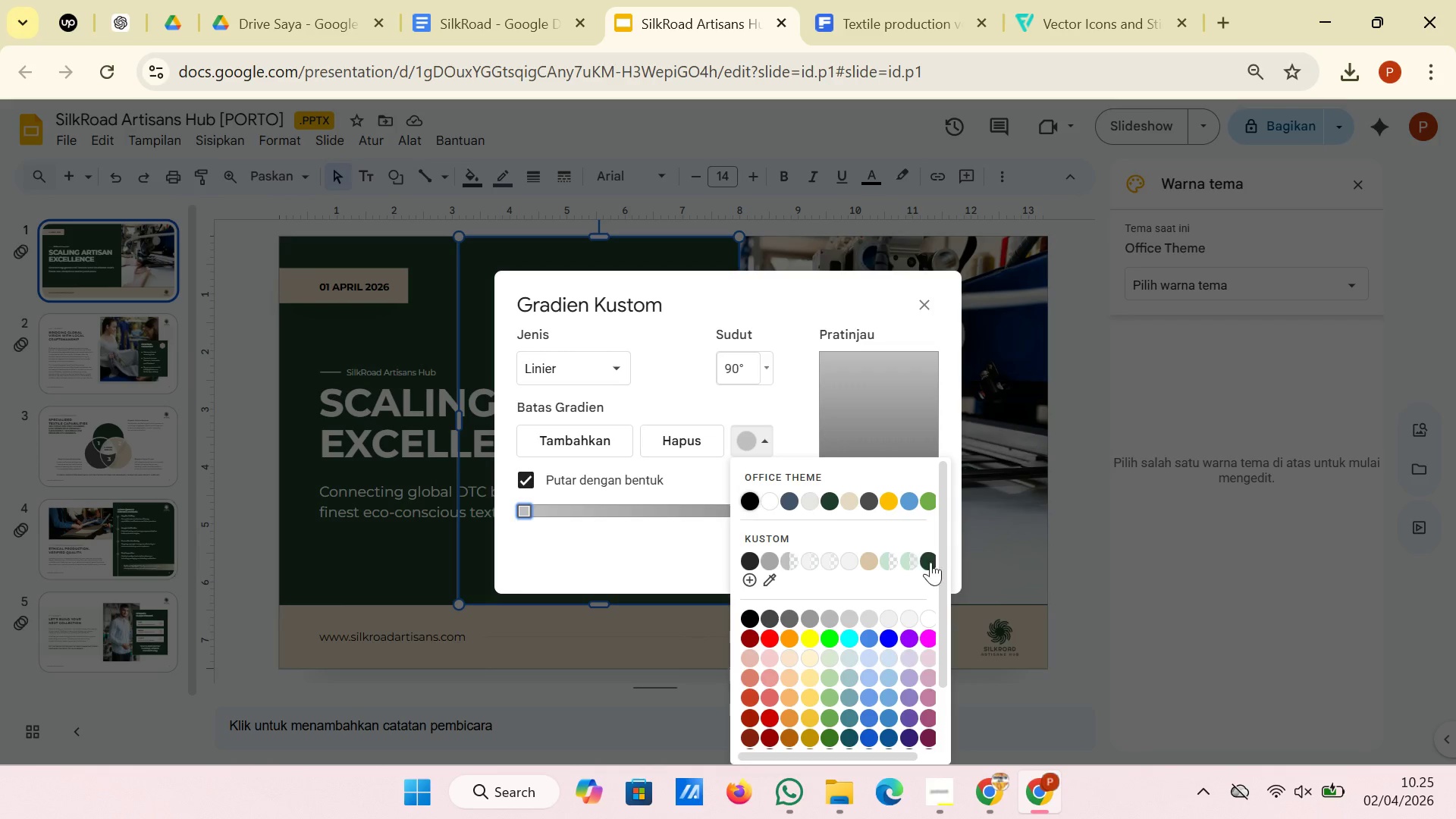 
left_click([936, 562])
 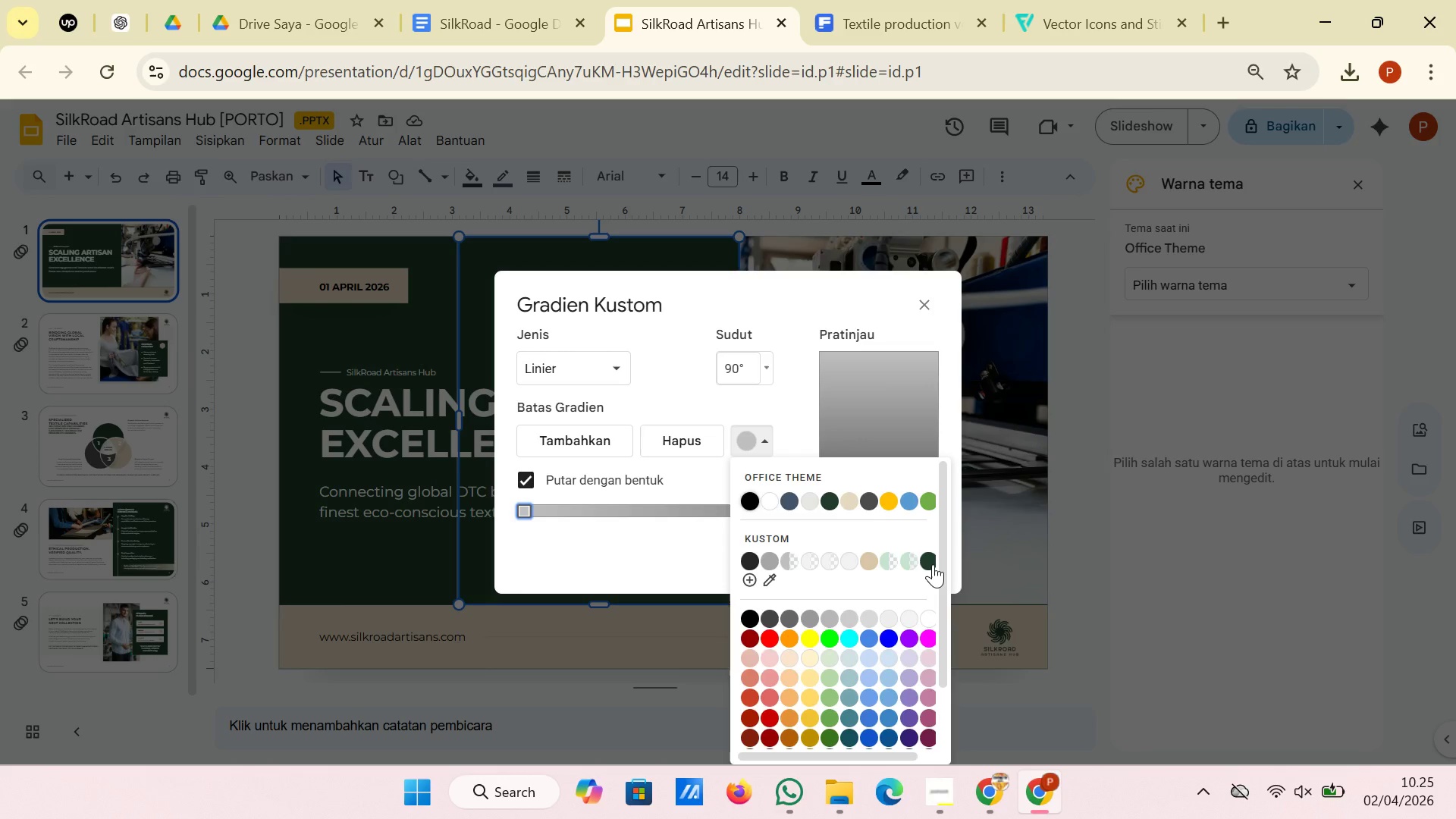 
left_click([933, 564])
 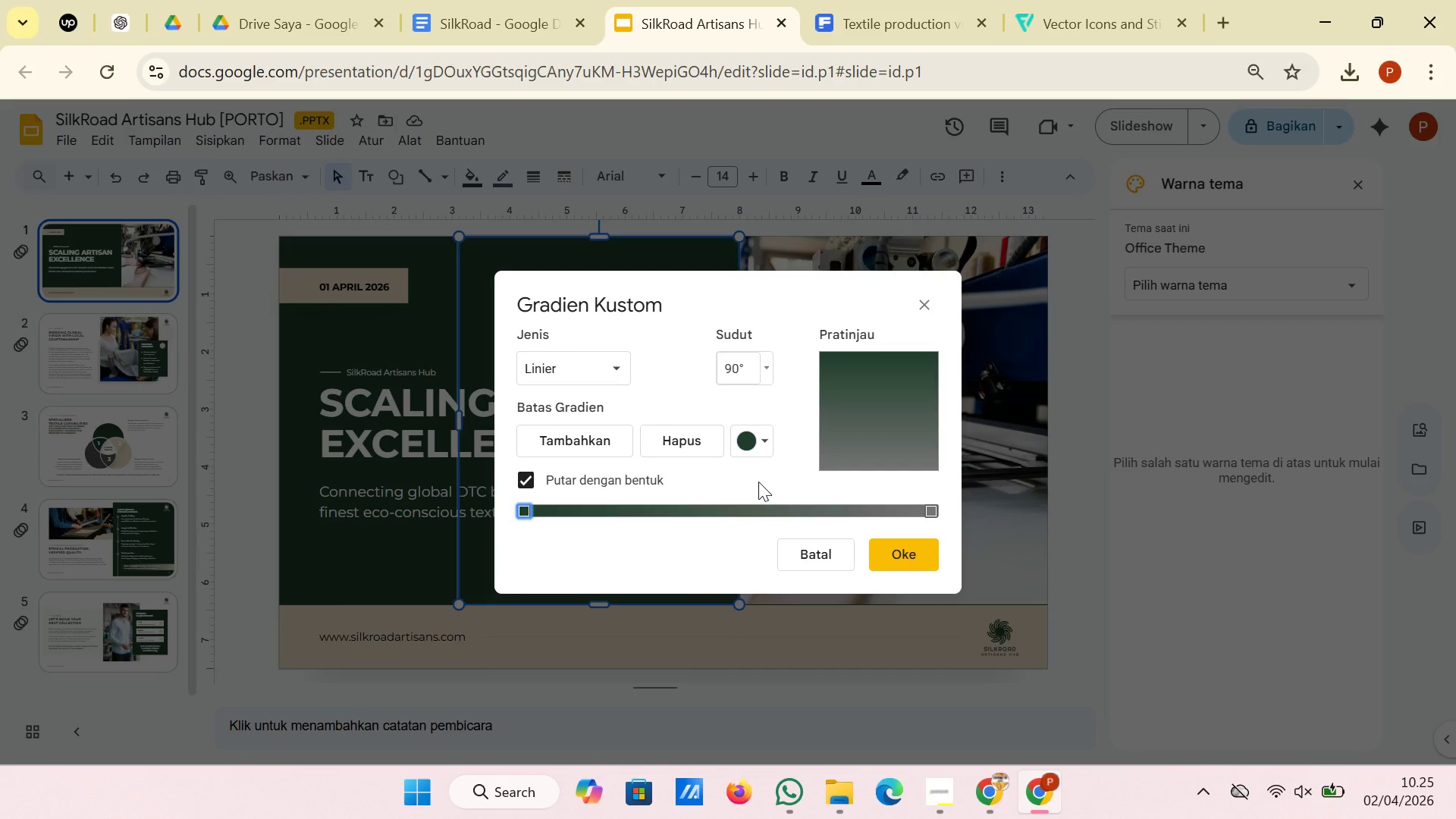 
wait(5.22)
 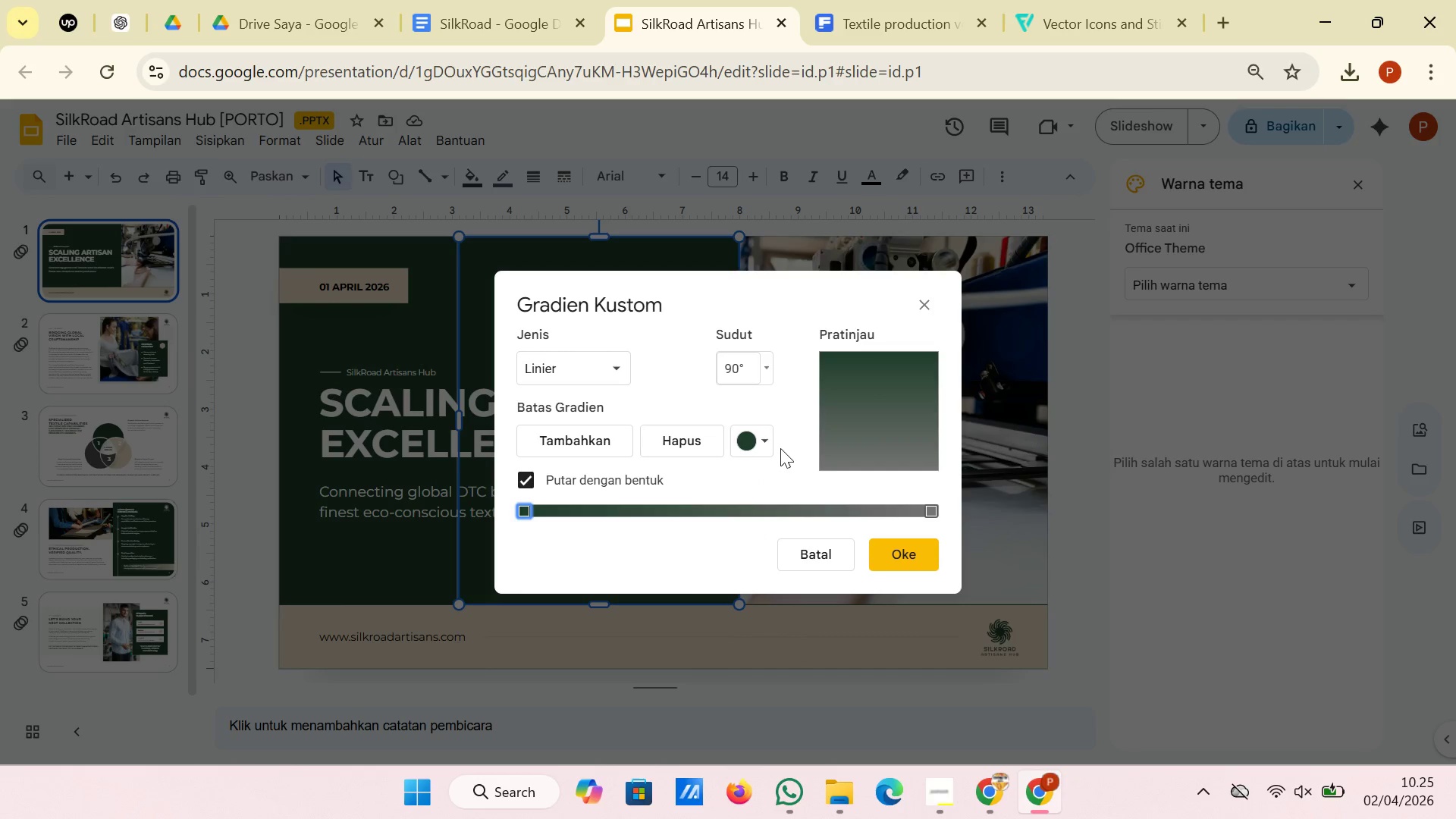 
left_click([929, 509])
 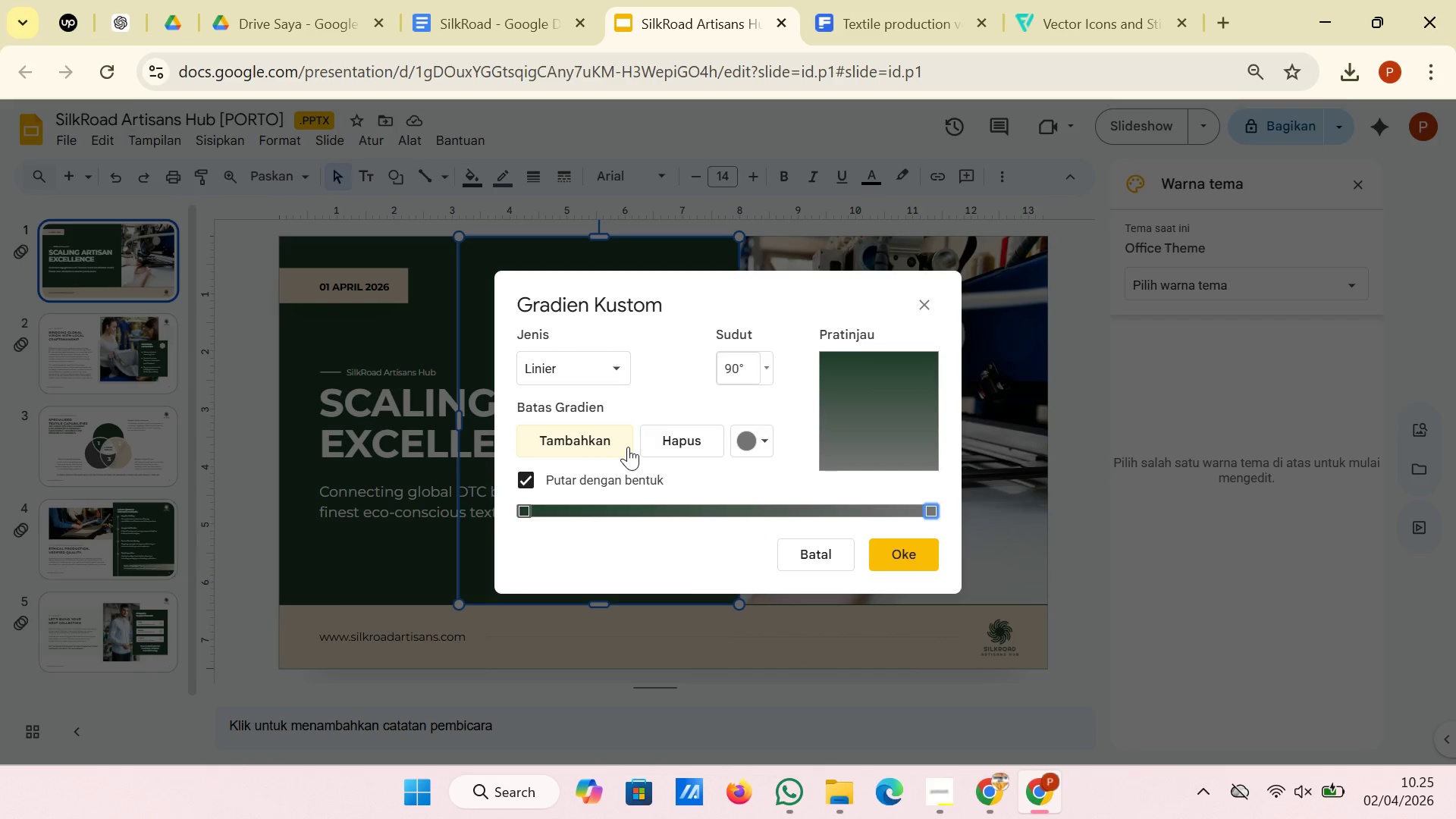 
left_click([625, 447])
 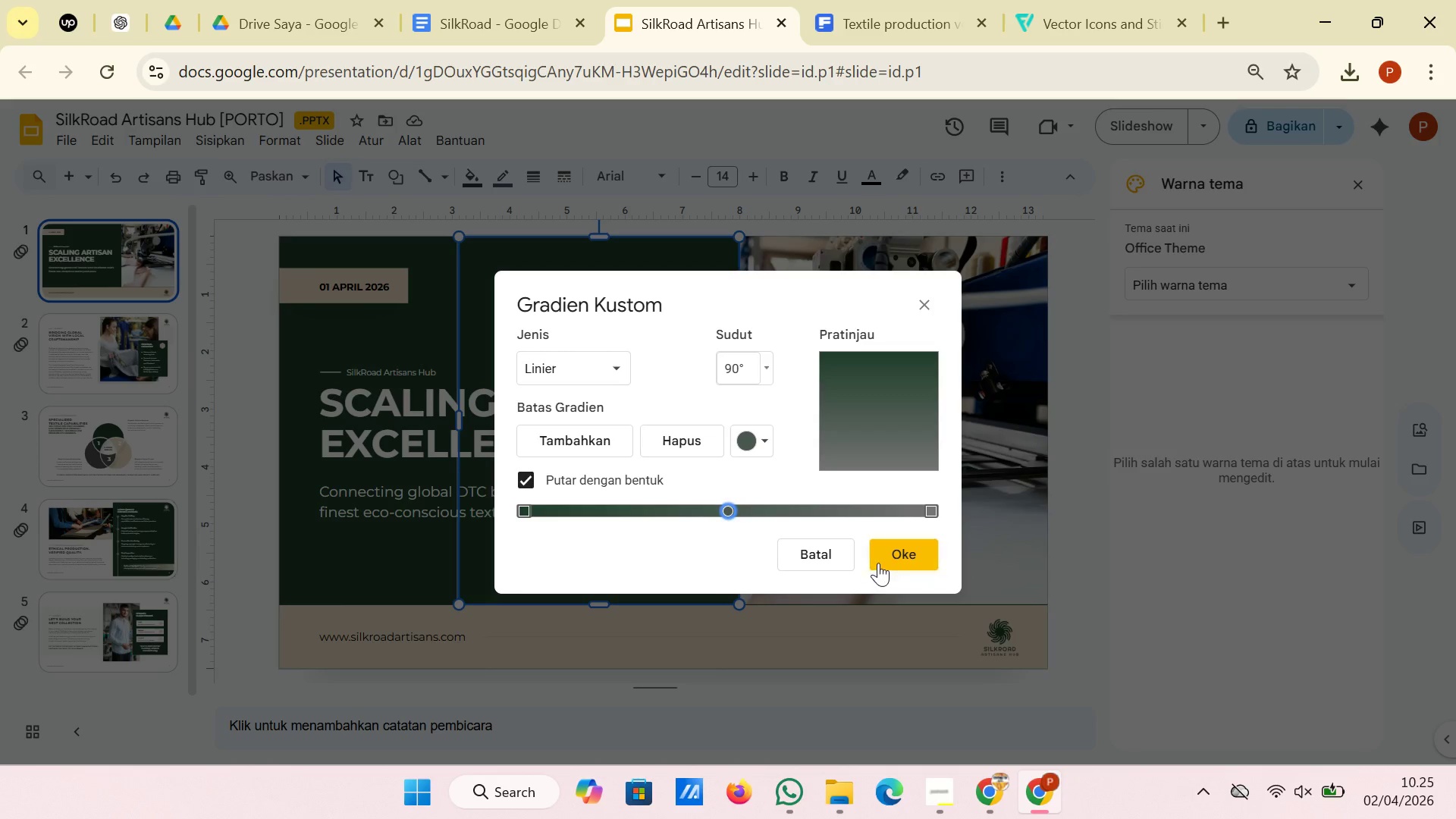 
left_click([902, 560])
 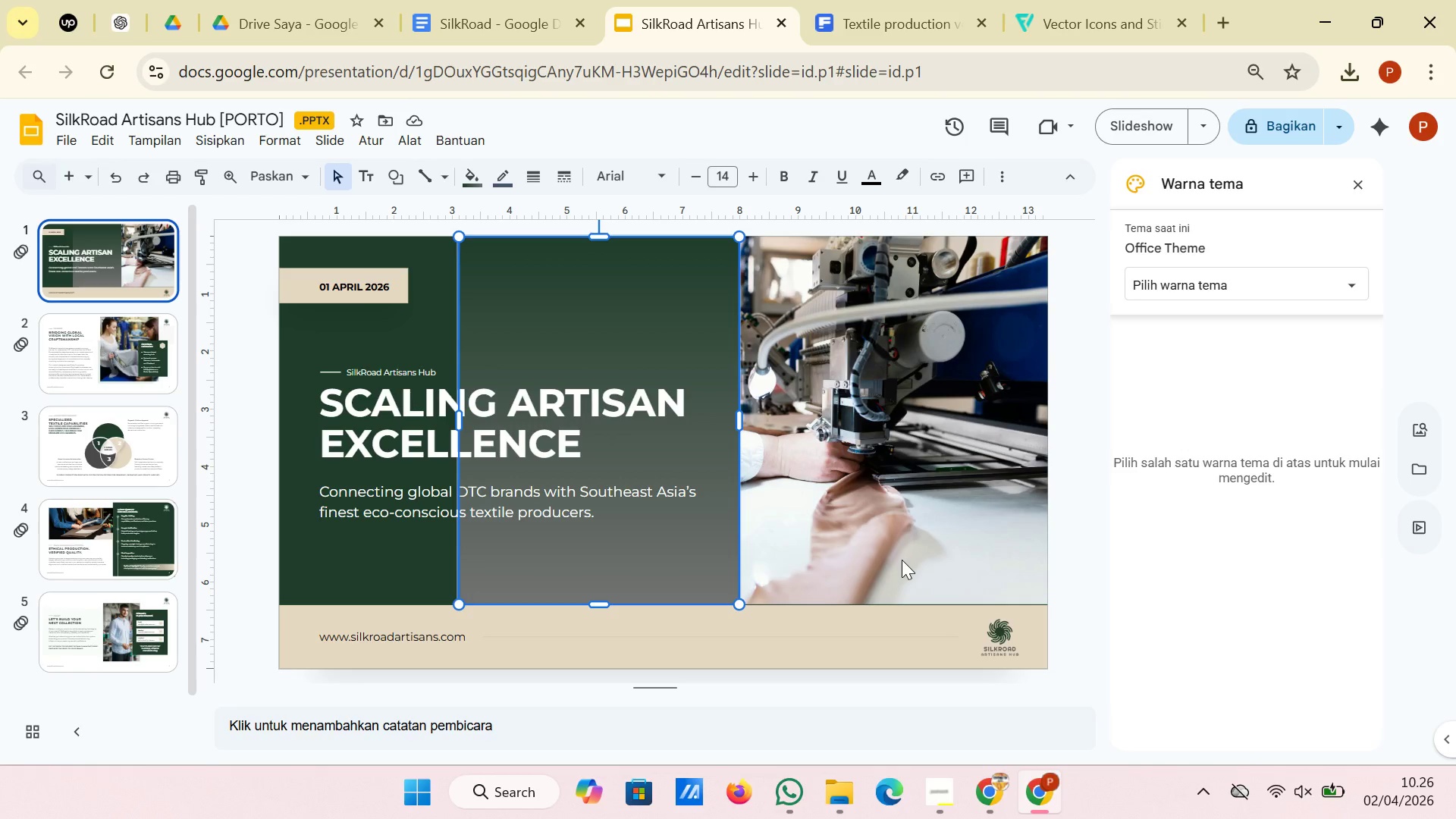 
wait(7.12)
 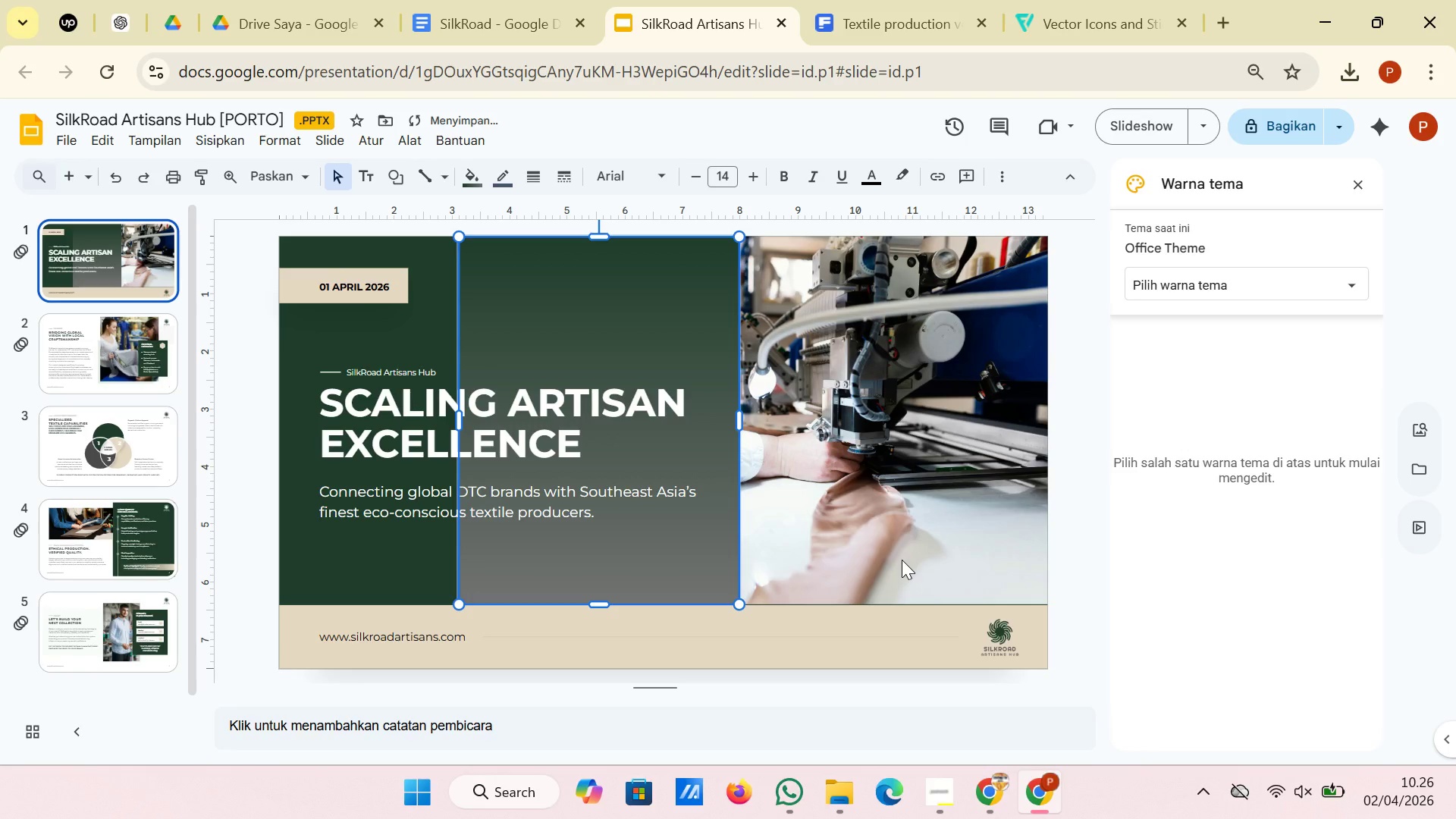 
right_click([527, 587])
 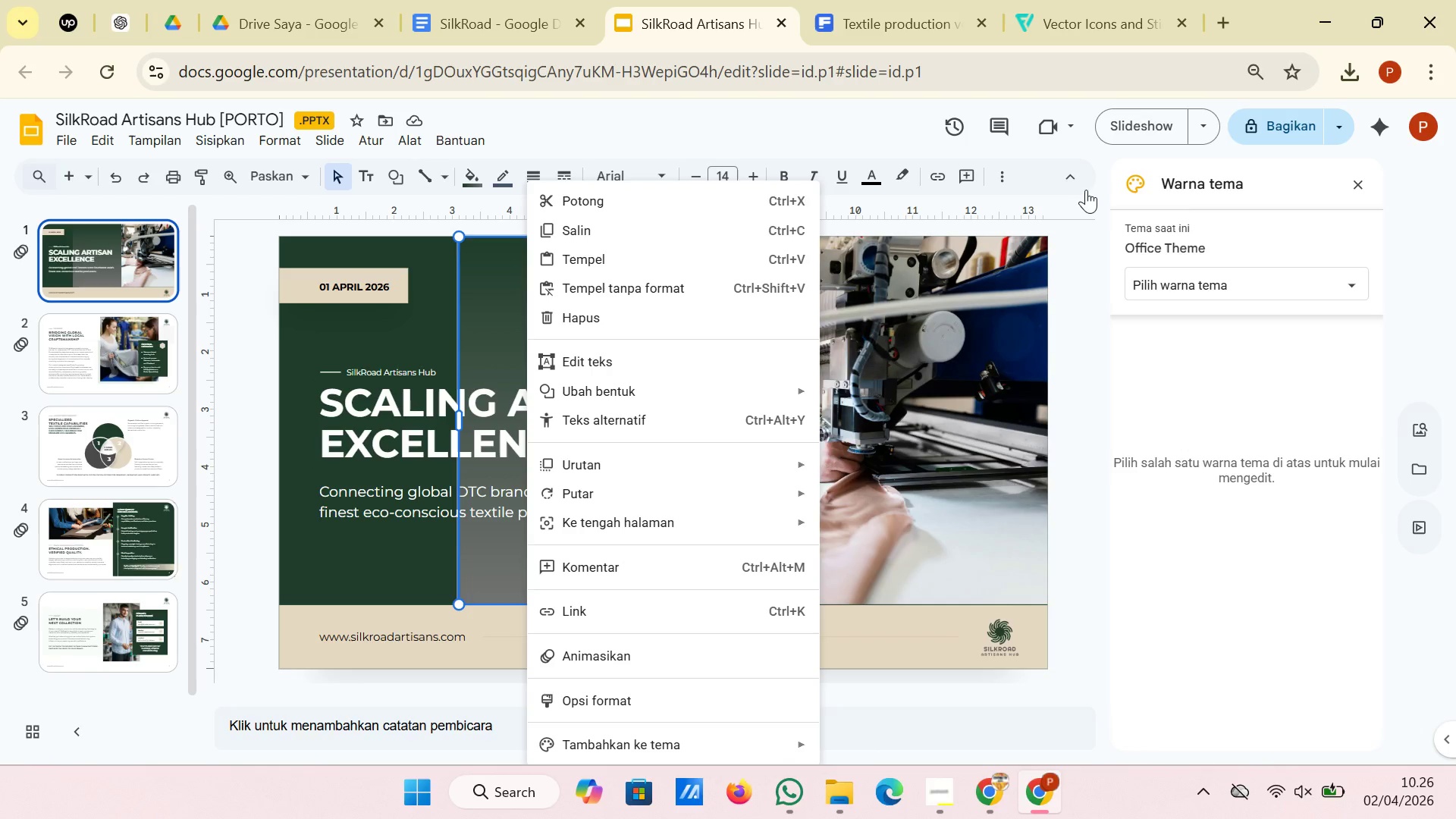 
left_click([1353, 182])
 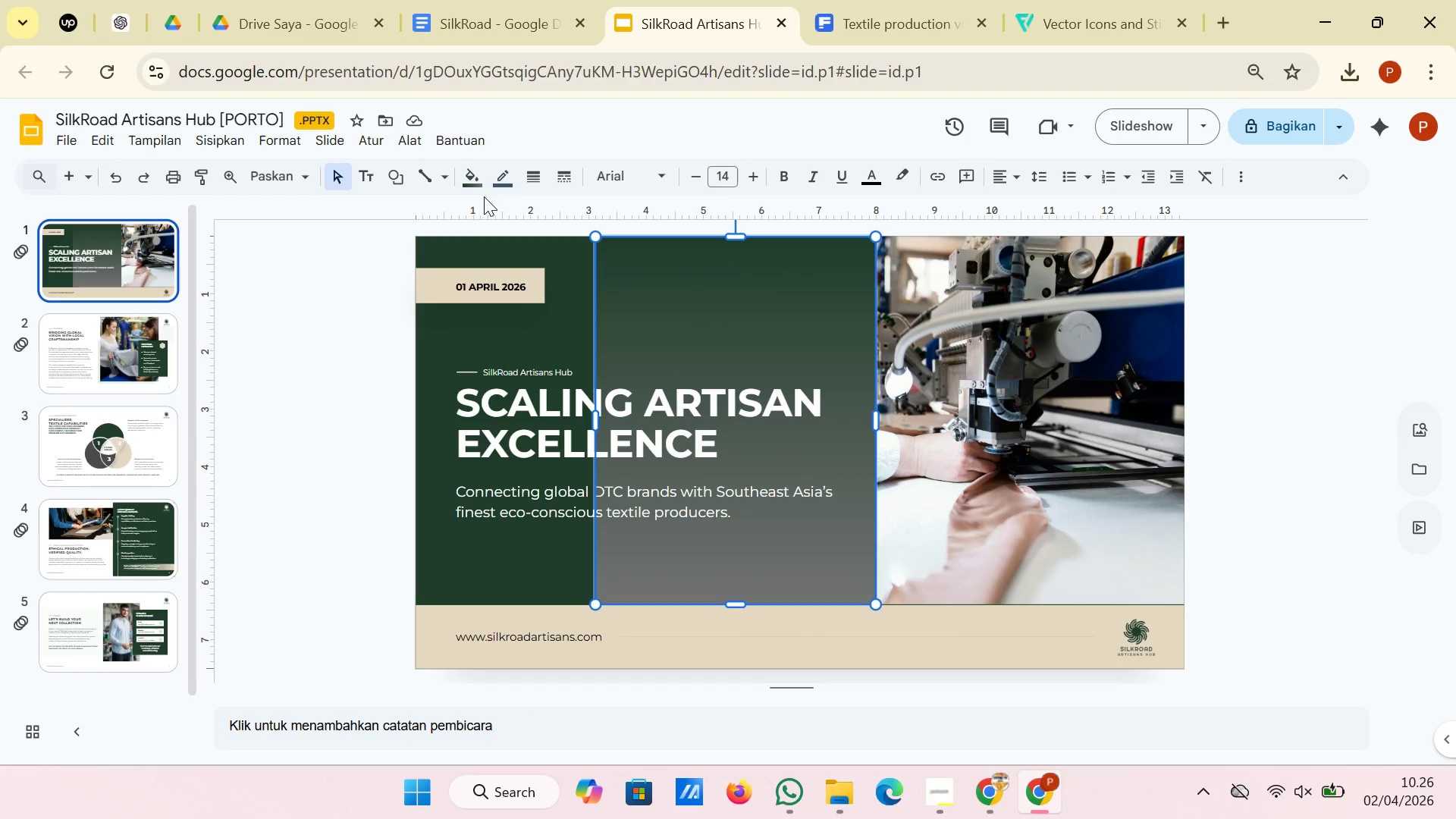 
left_click([474, 177])
 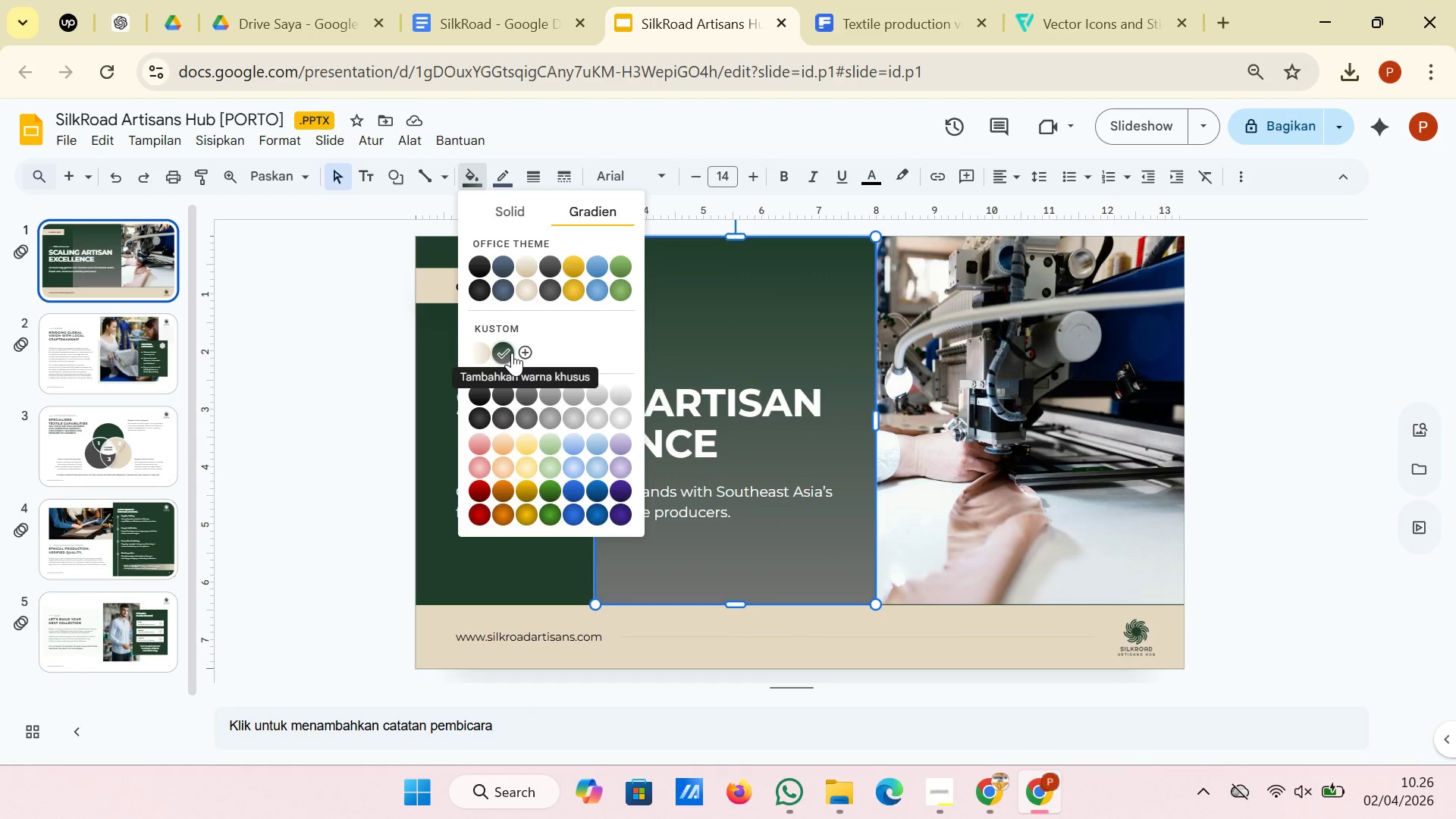 
left_click([506, 353])
 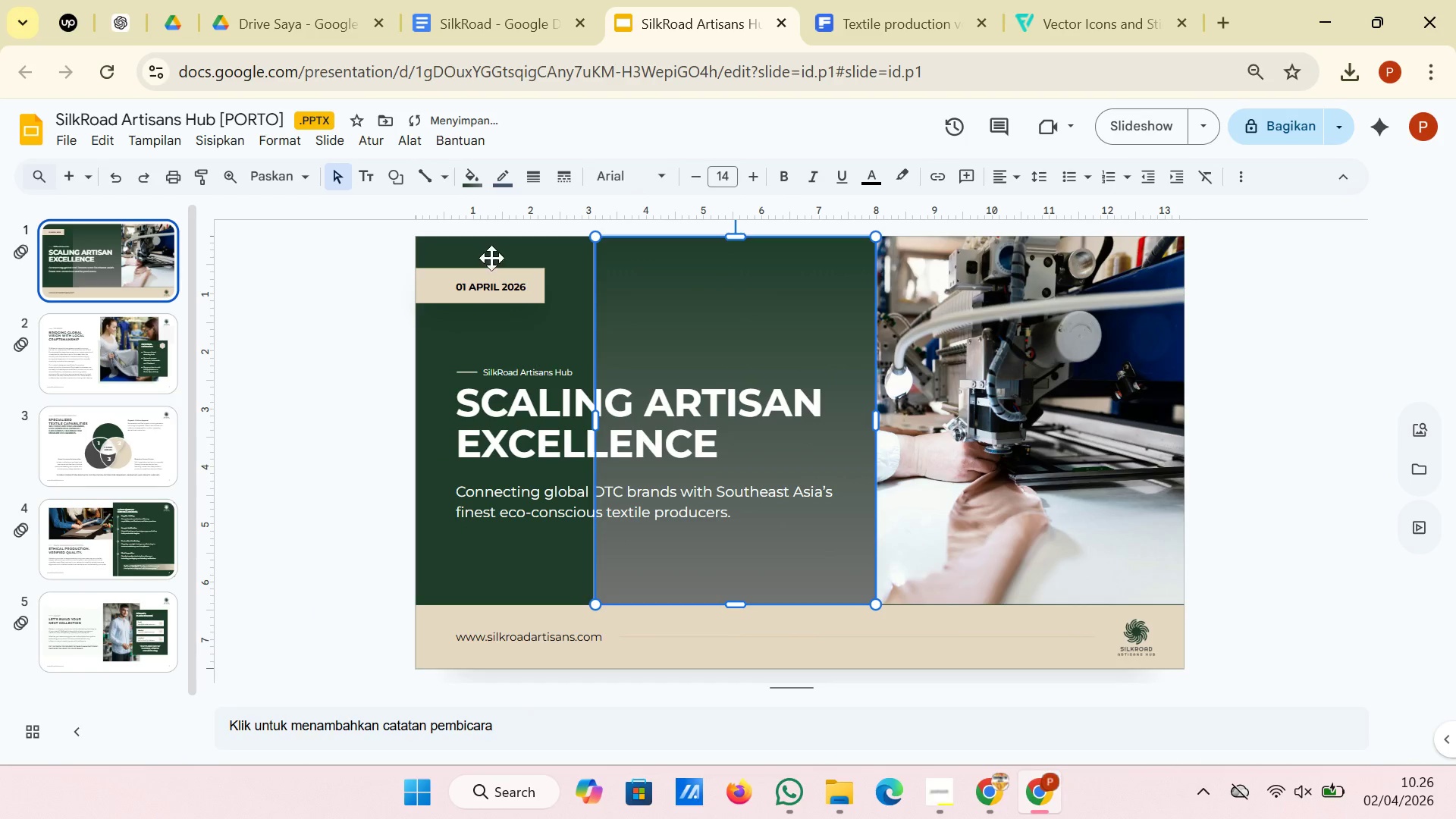 
left_click([469, 187])
 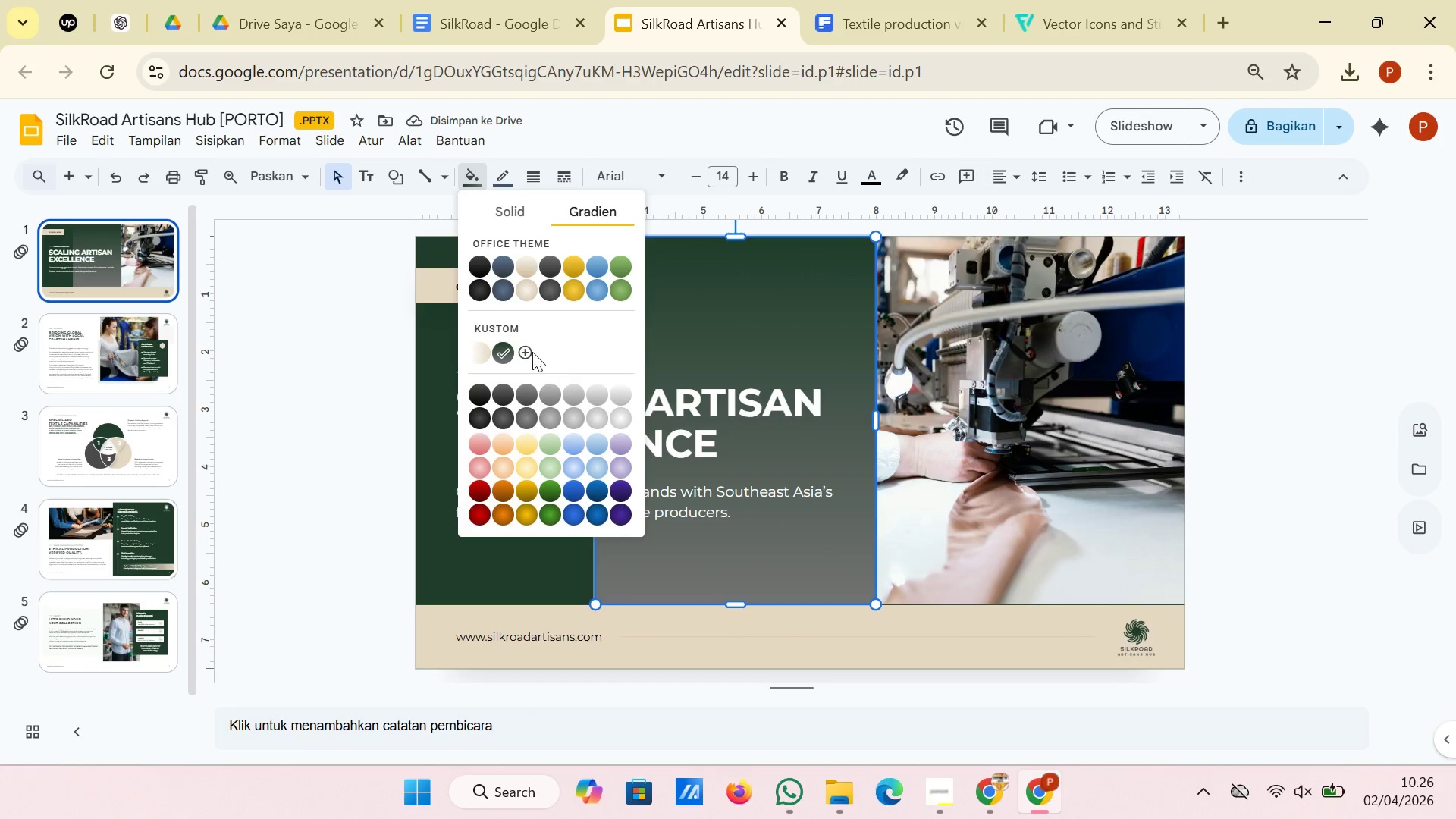 
left_click([529, 352])
 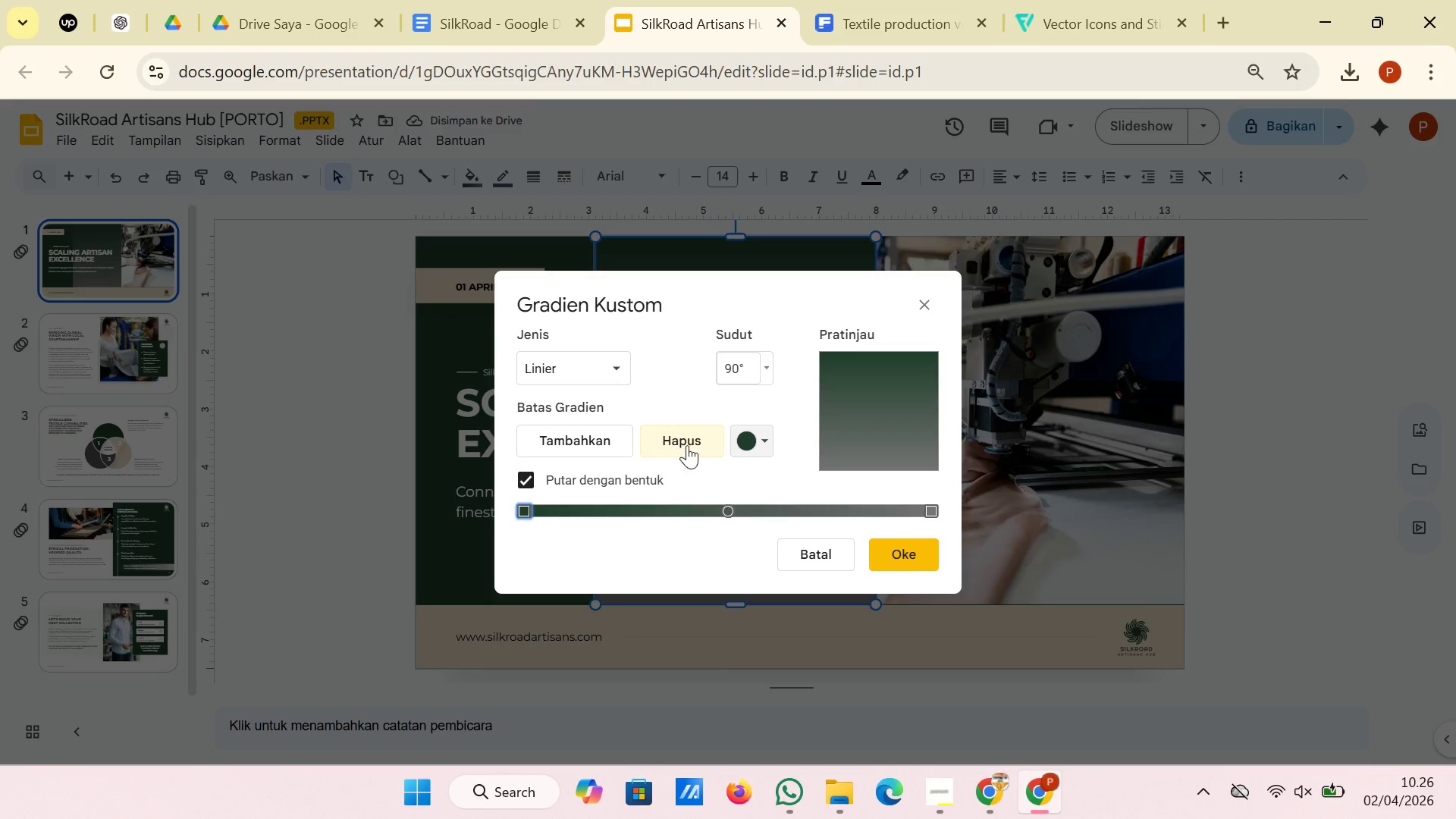 
scroll: coordinate [687, 445], scroll_direction: down, amount: 1.0
 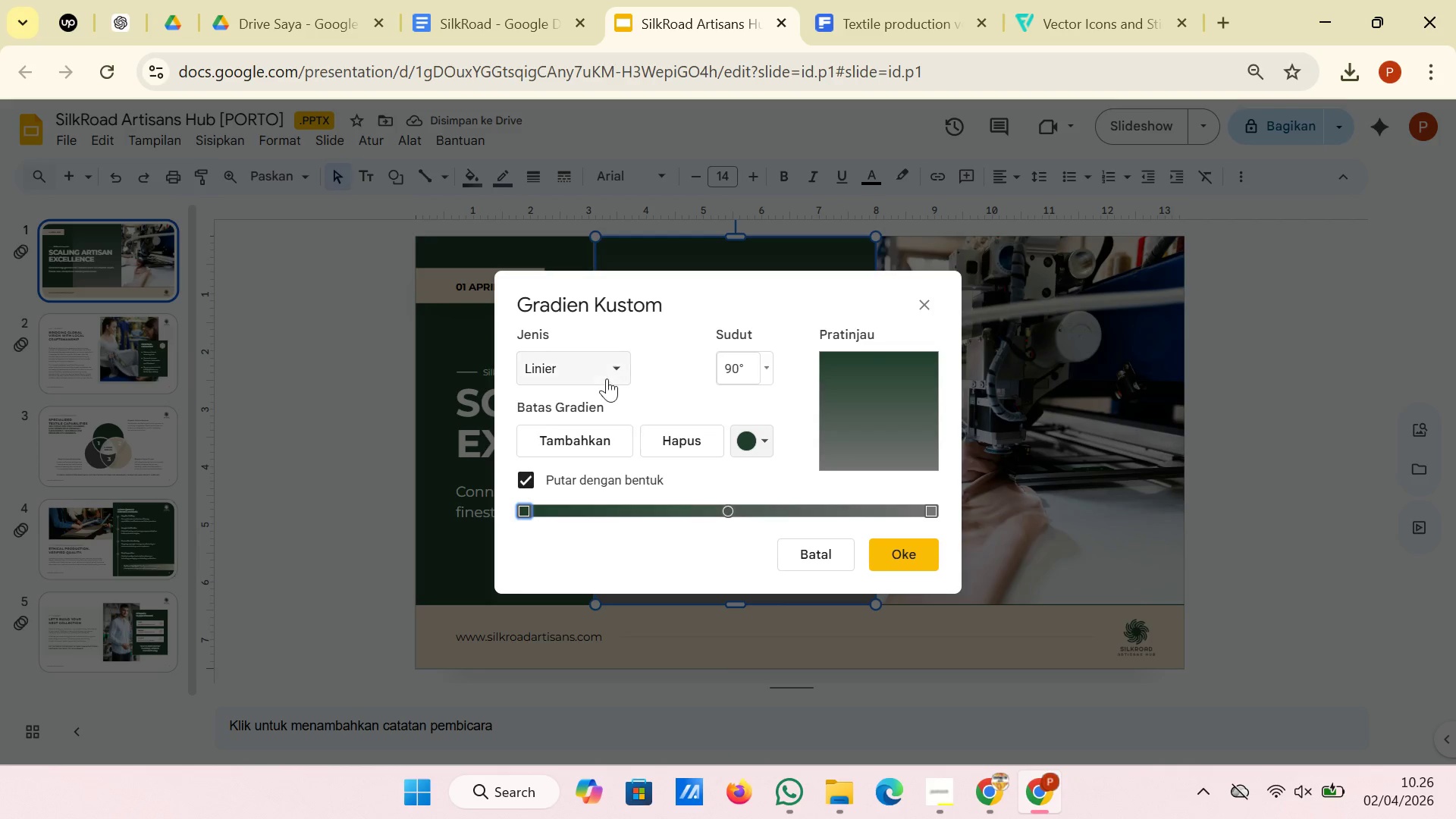 
left_click([607, 378])
 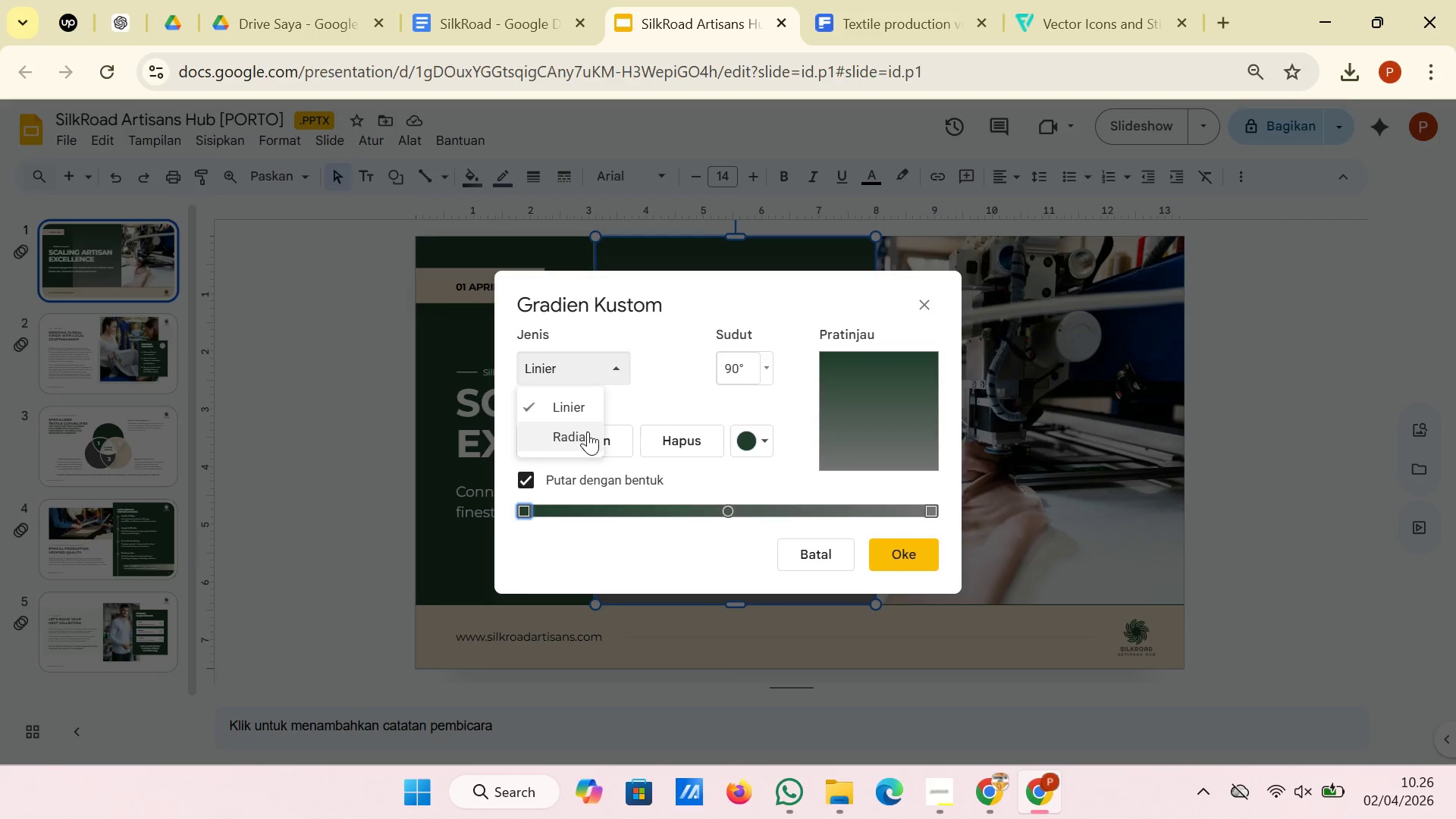 
left_click([583, 438])
 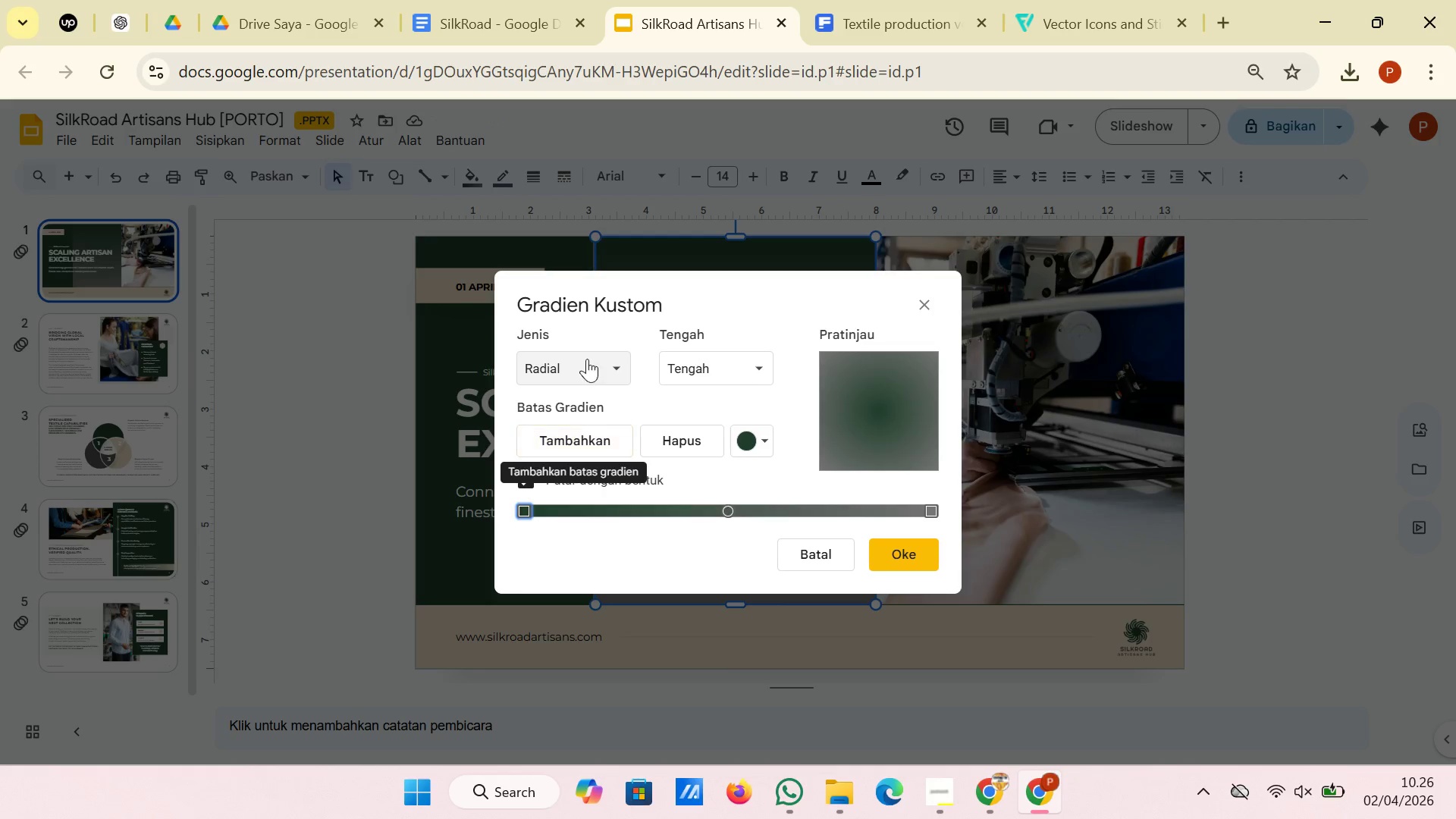 
left_click([587, 352])
 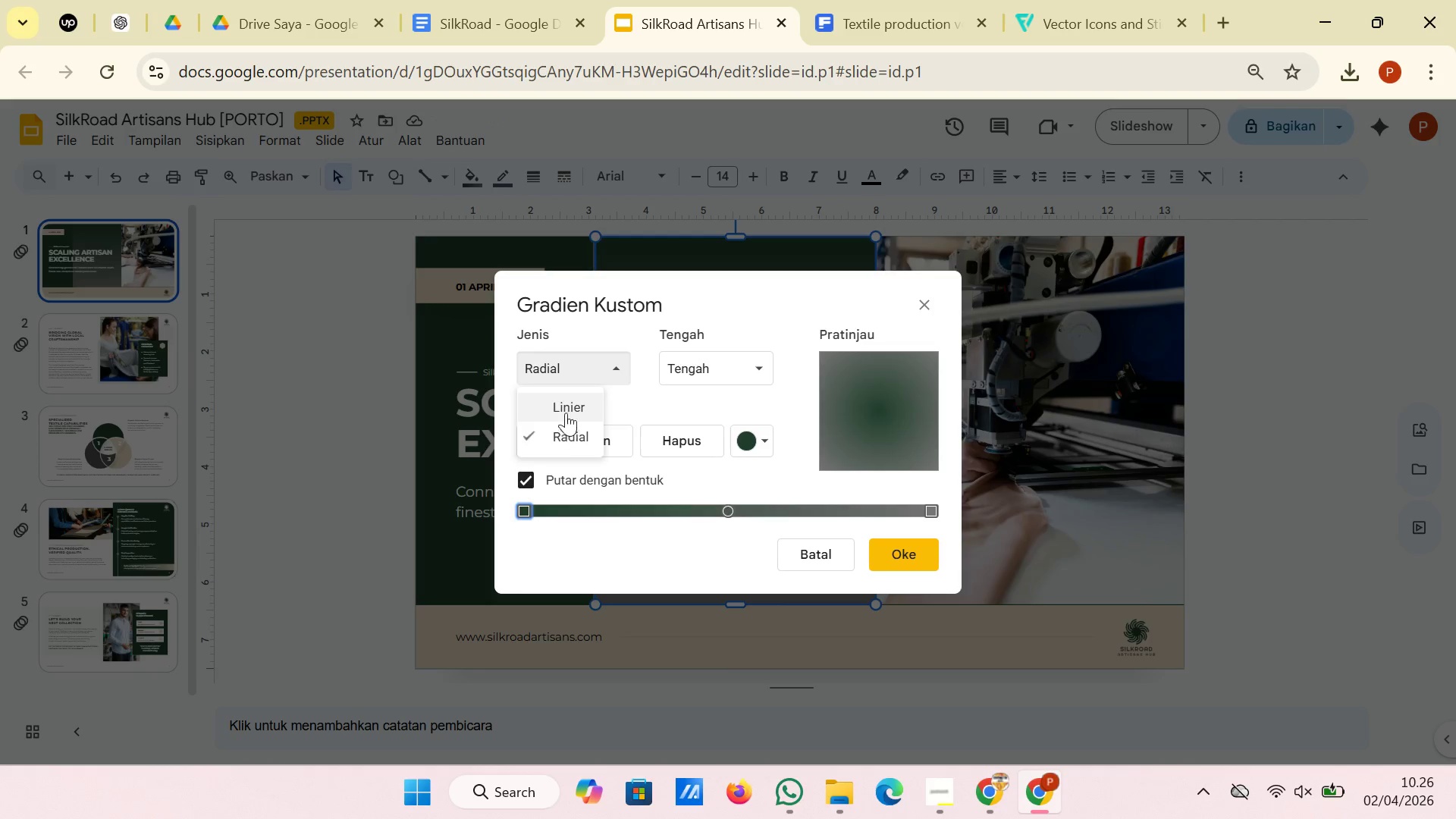 
left_click([570, 404])
 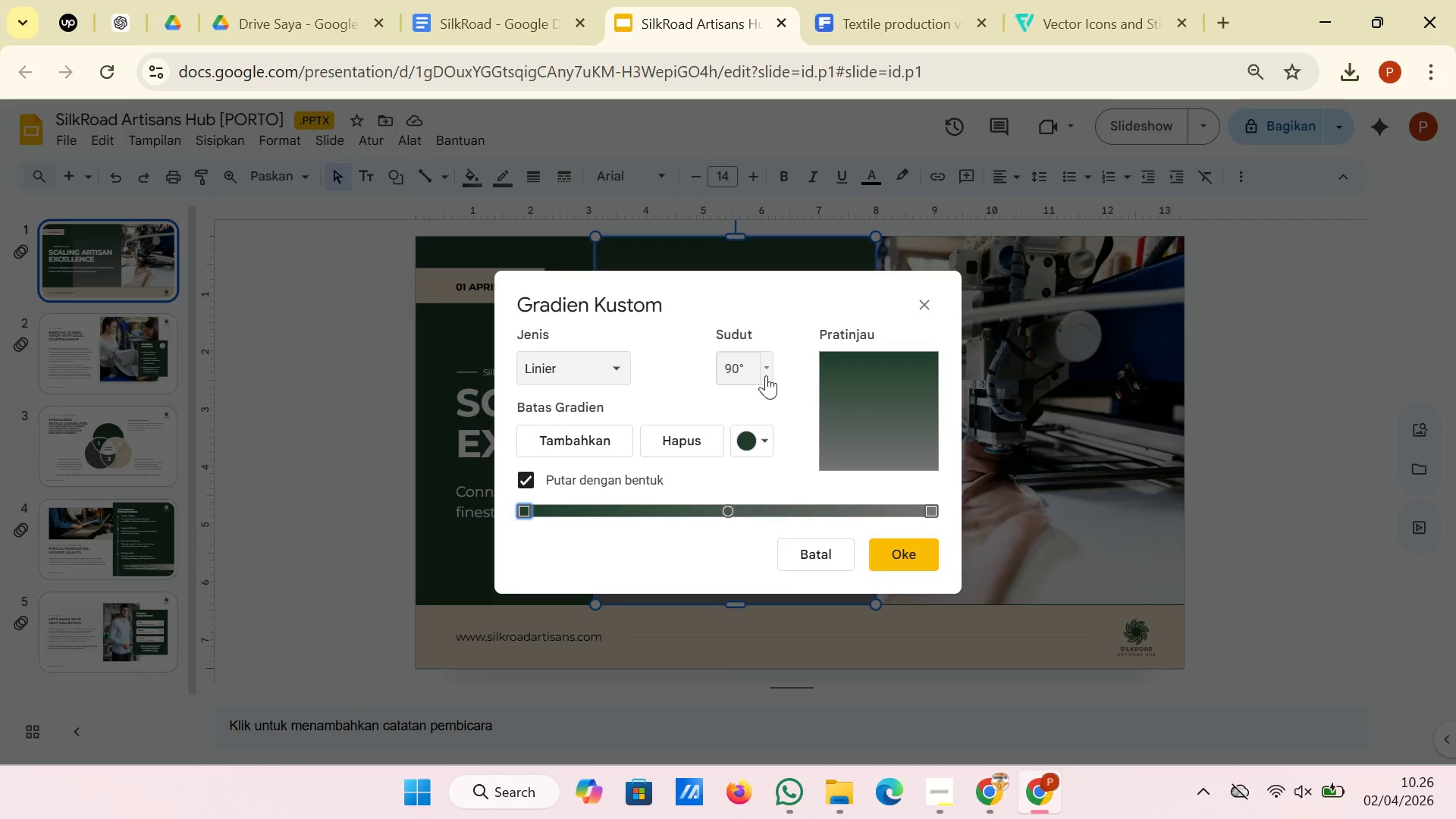 
left_click([764, 376])
 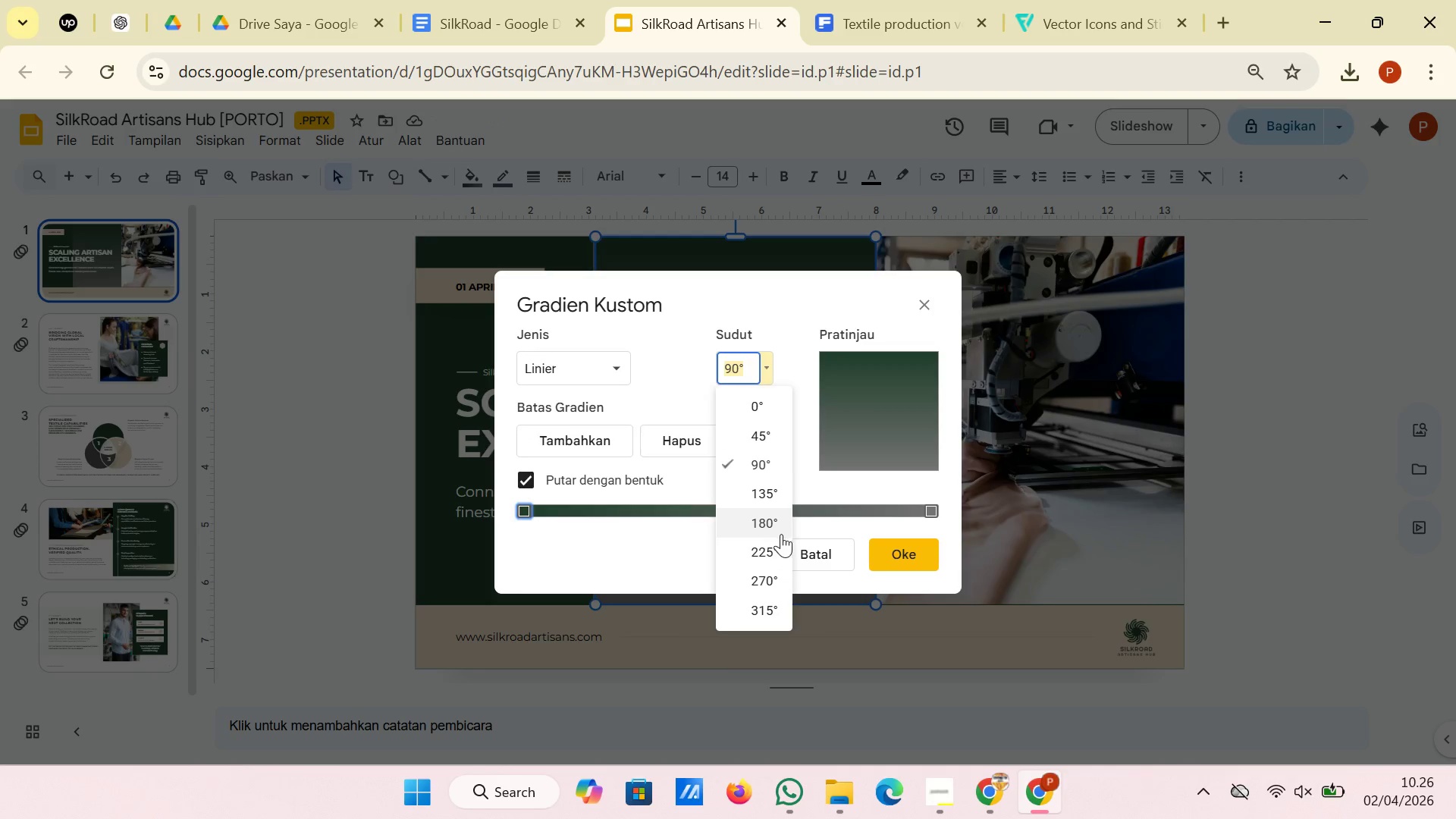 
left_click([767, 521])
 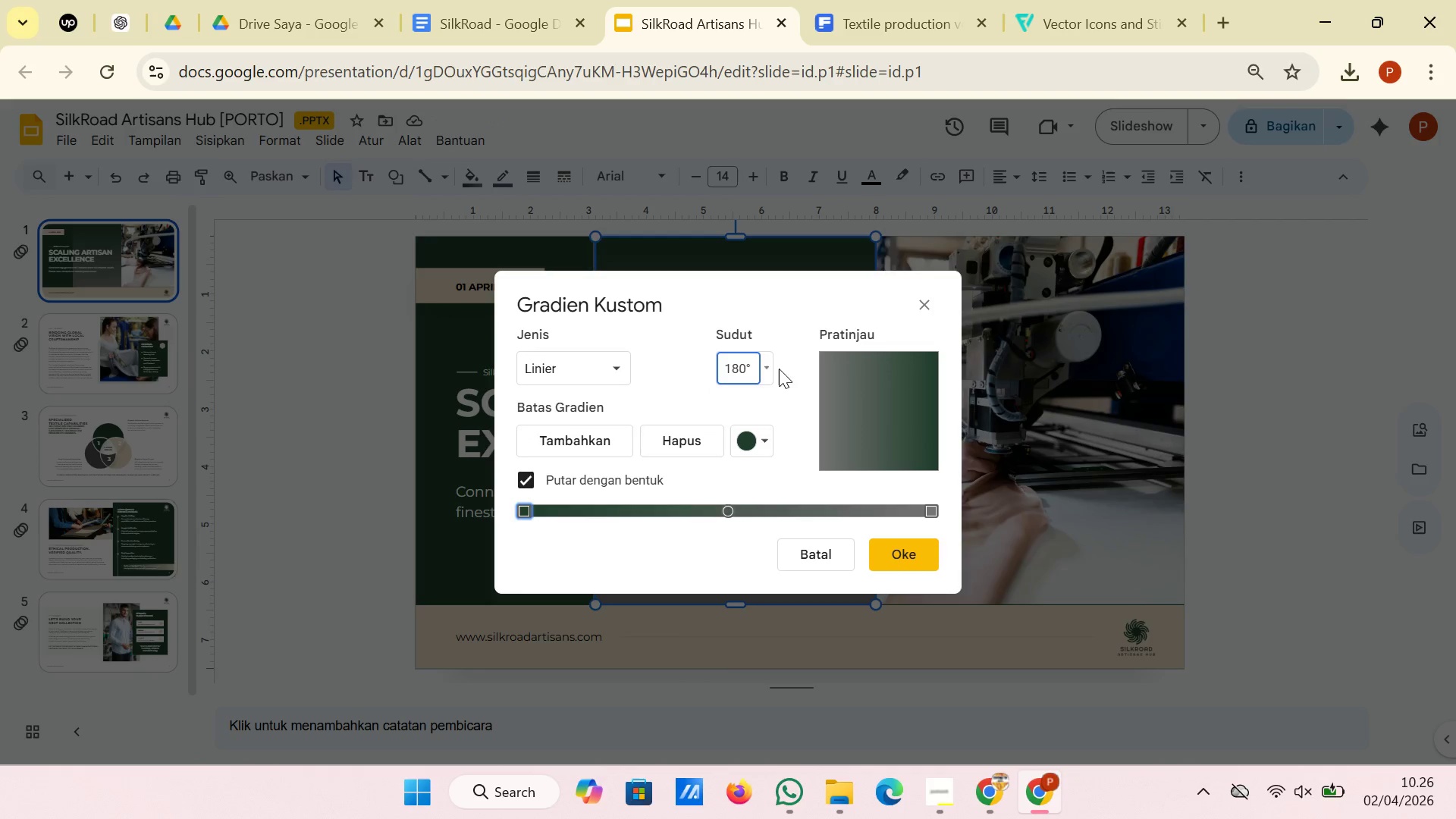 
left_click([767, 364])
 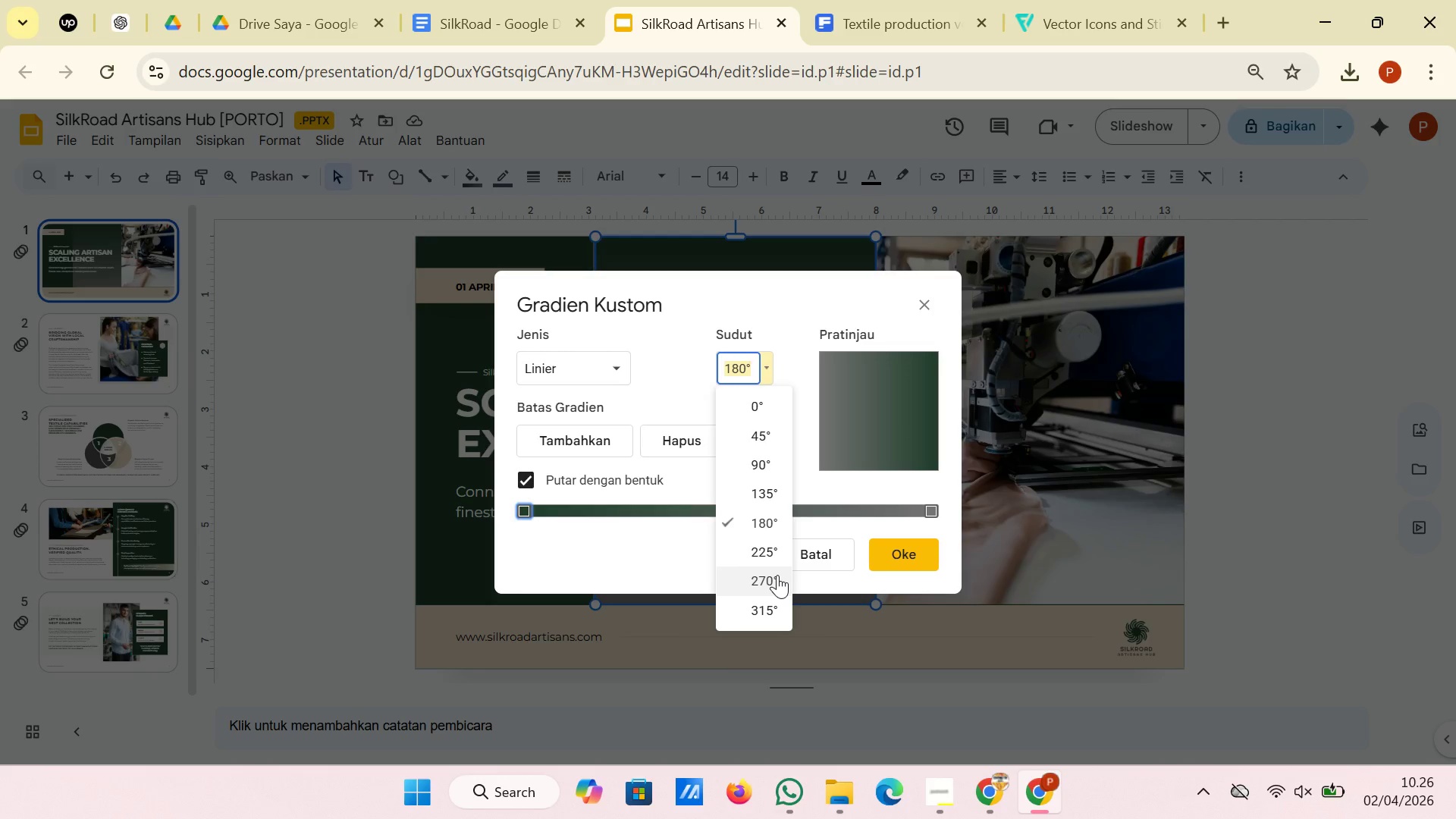 
left_click([777, 575])
 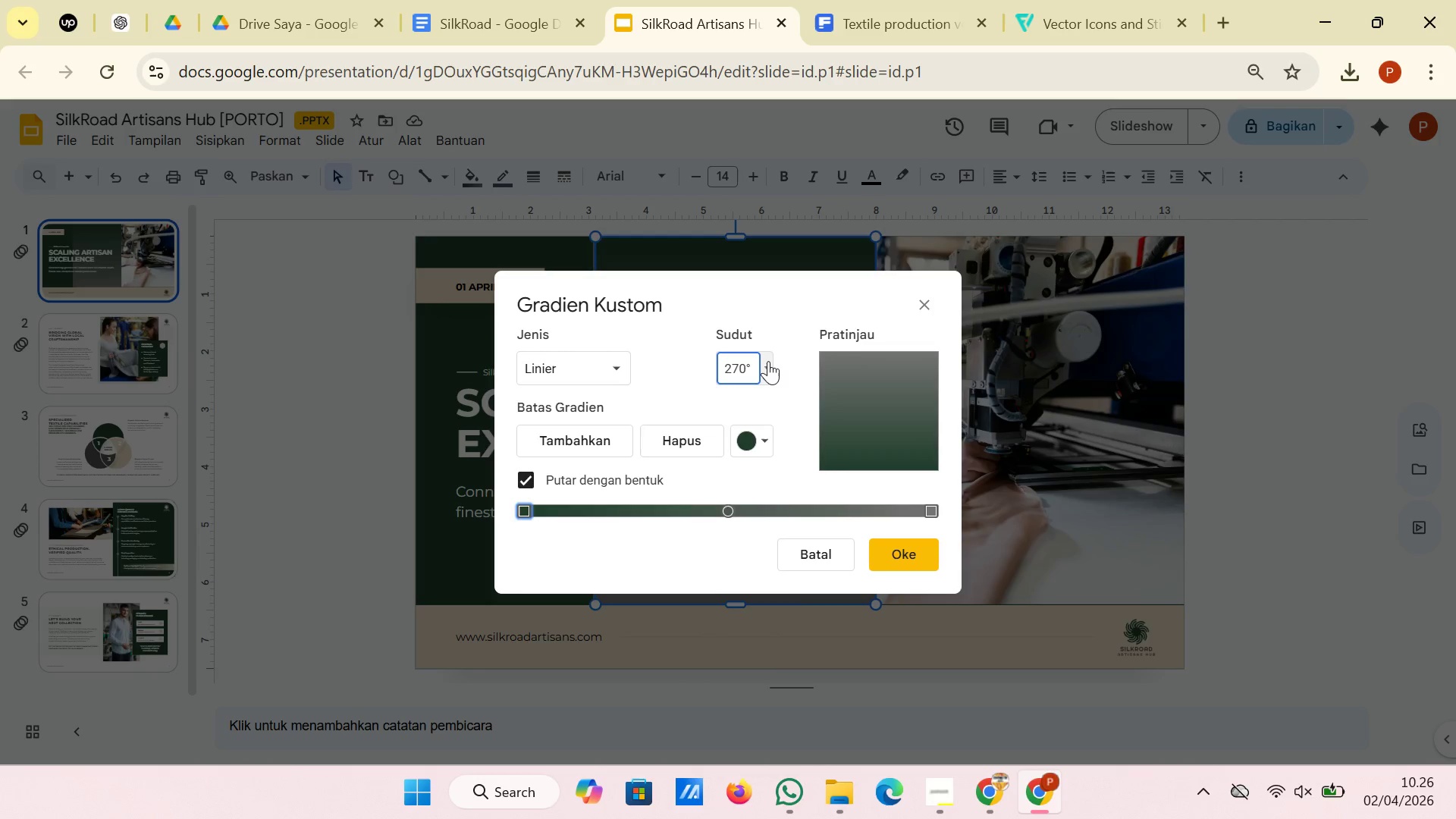 
left_click([768, 361])
 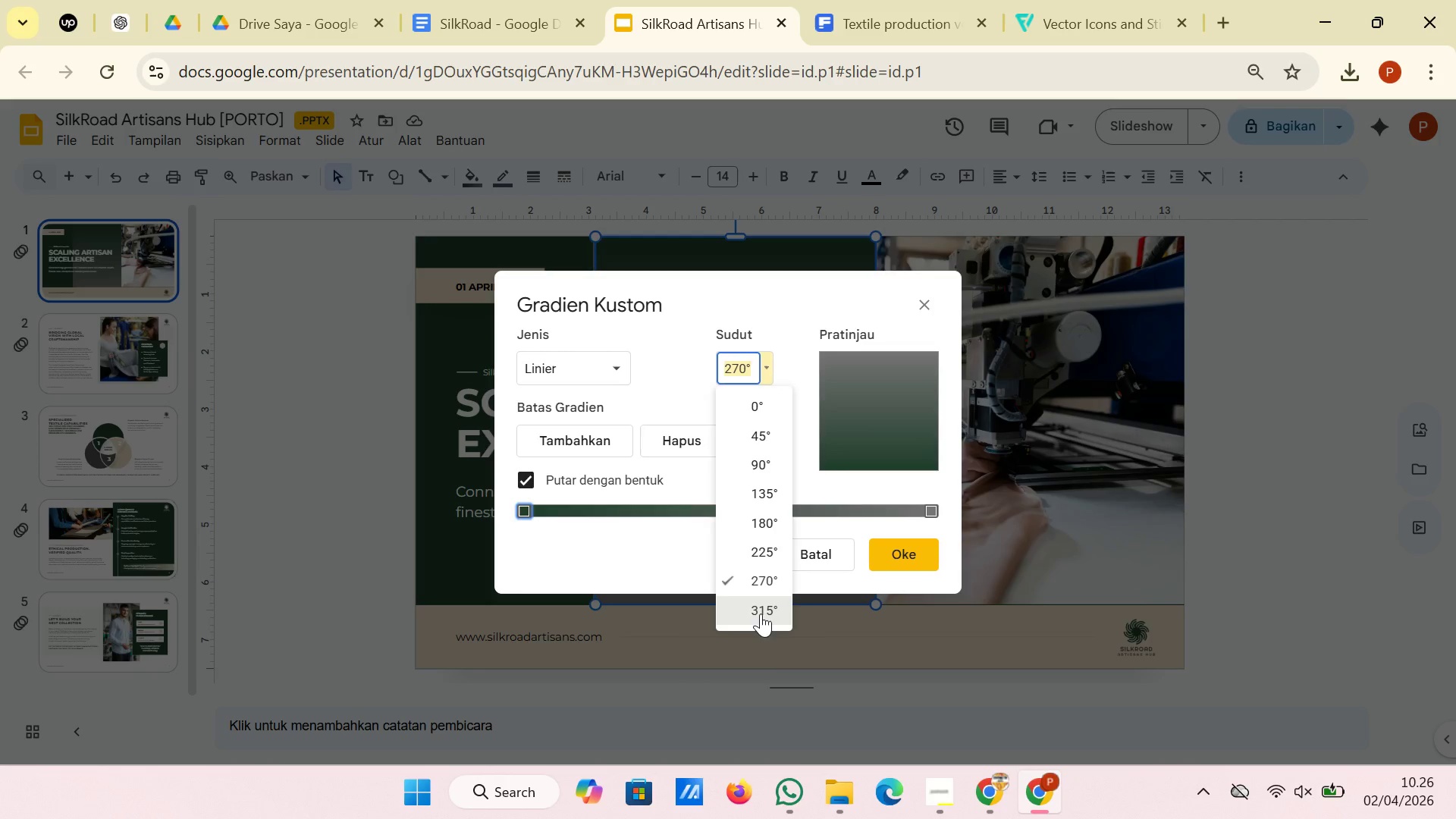 
left_click([761, 613])
 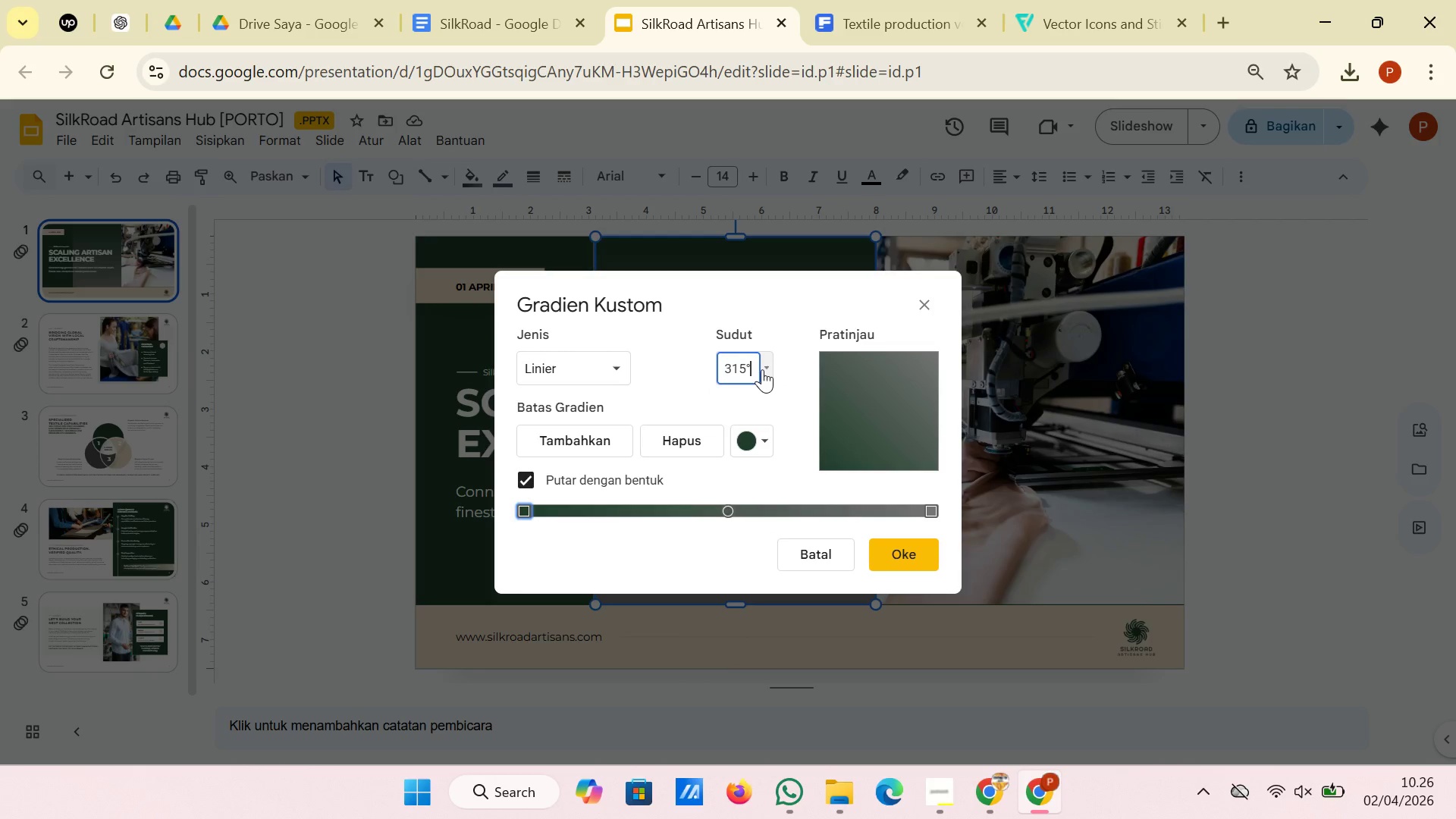 
left_click([764, 369])
 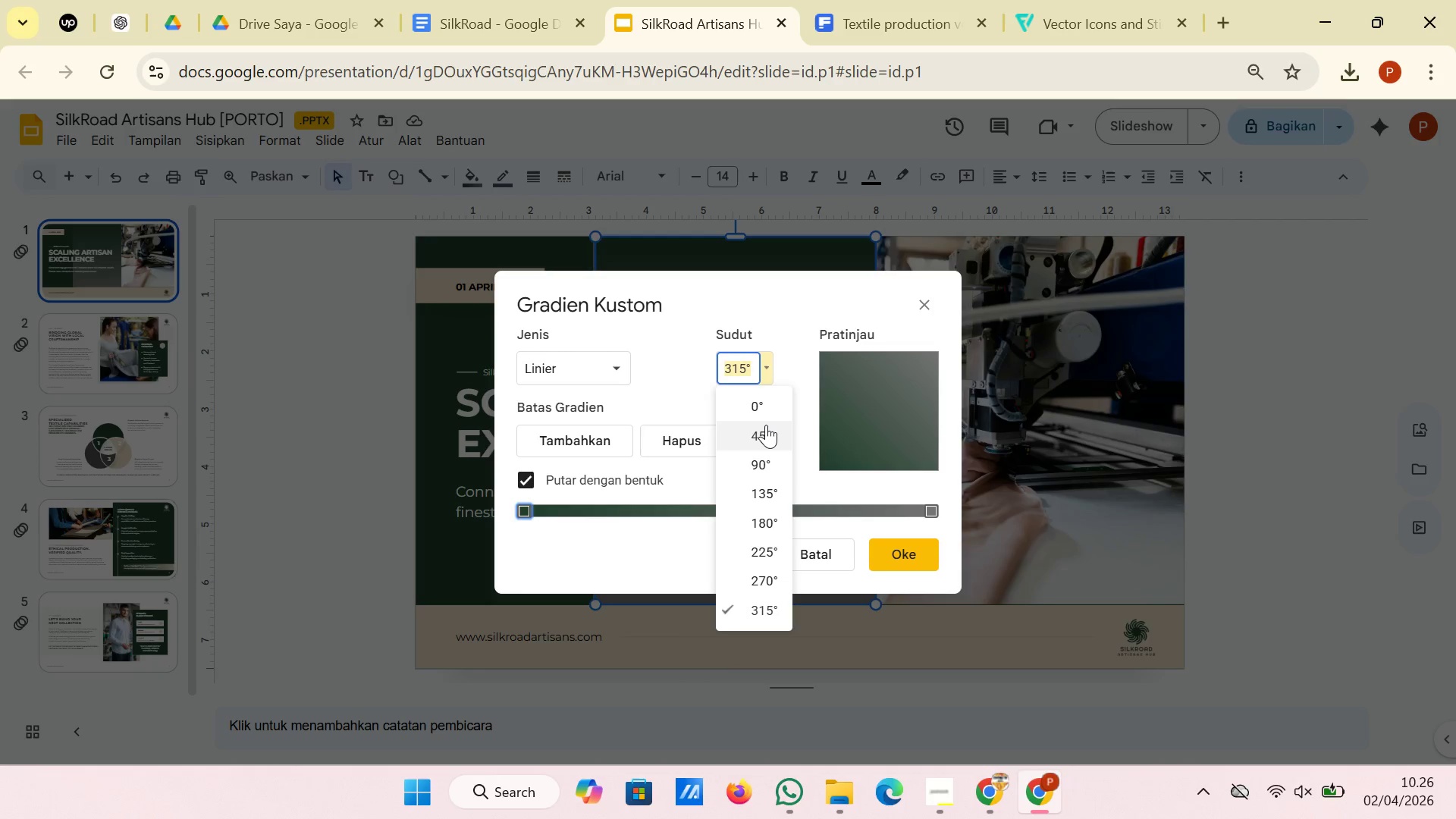 
left_click([766, 425])
 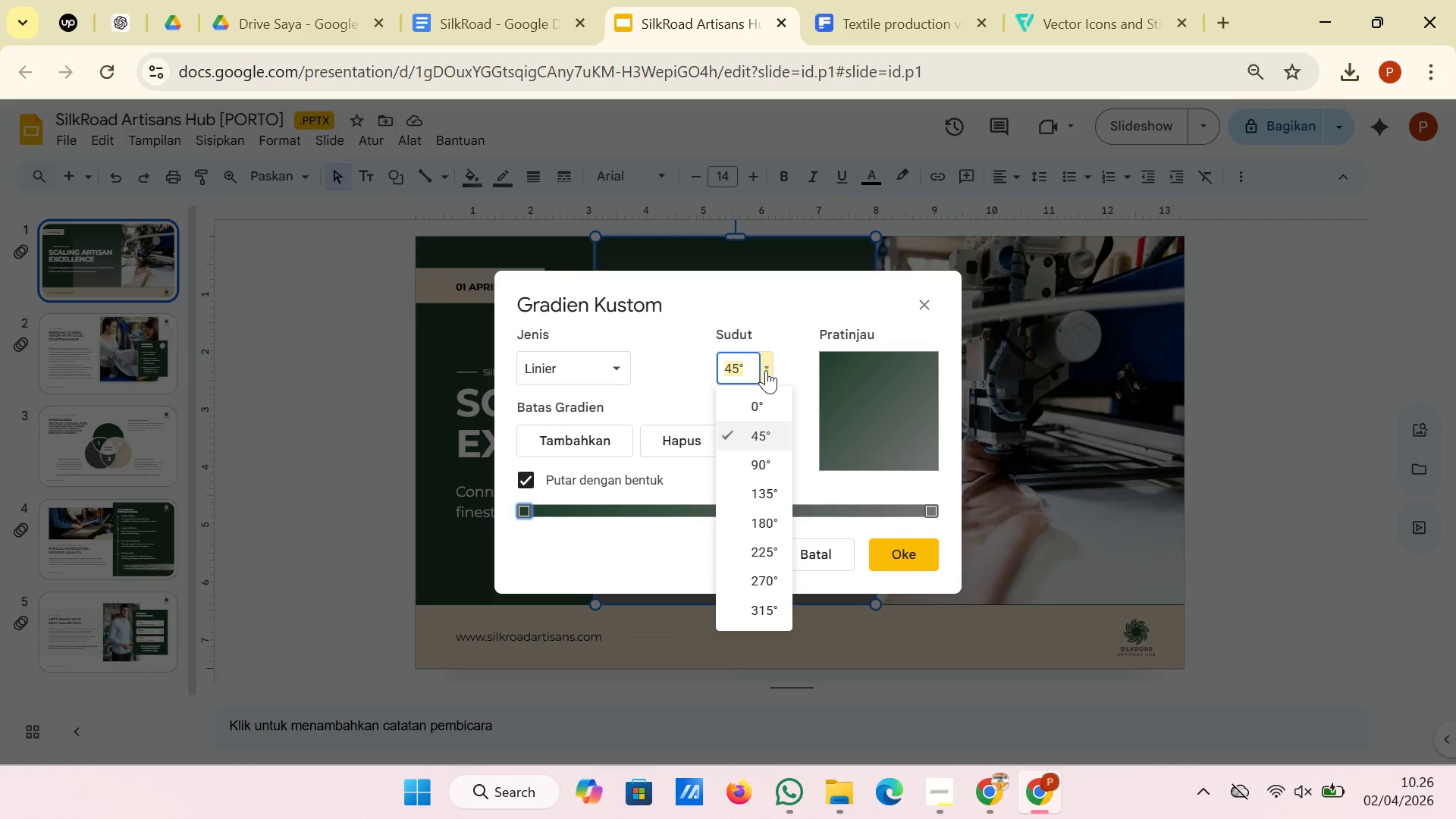 
double_click([763, 396])
 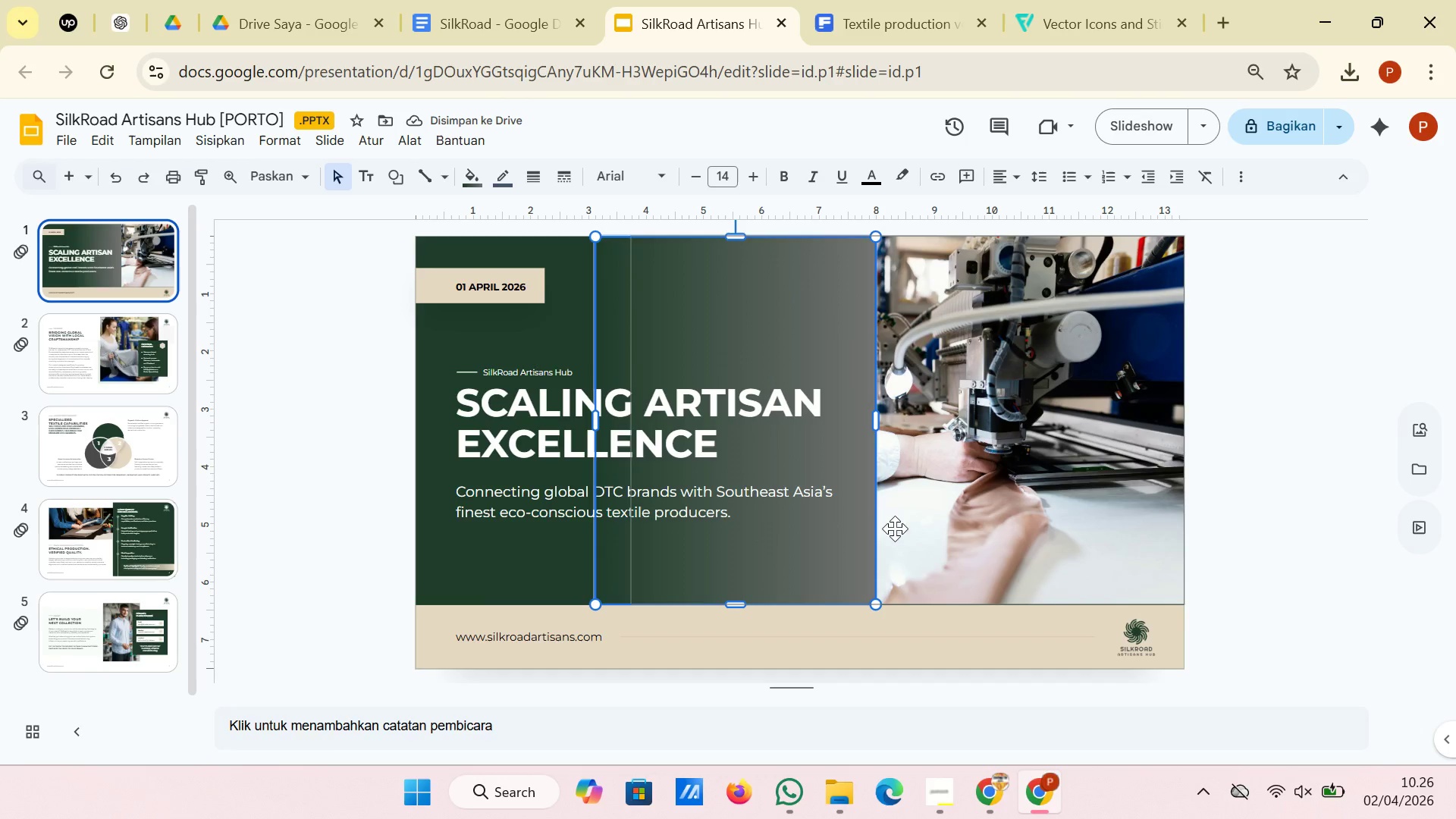 
wait(7.3)
 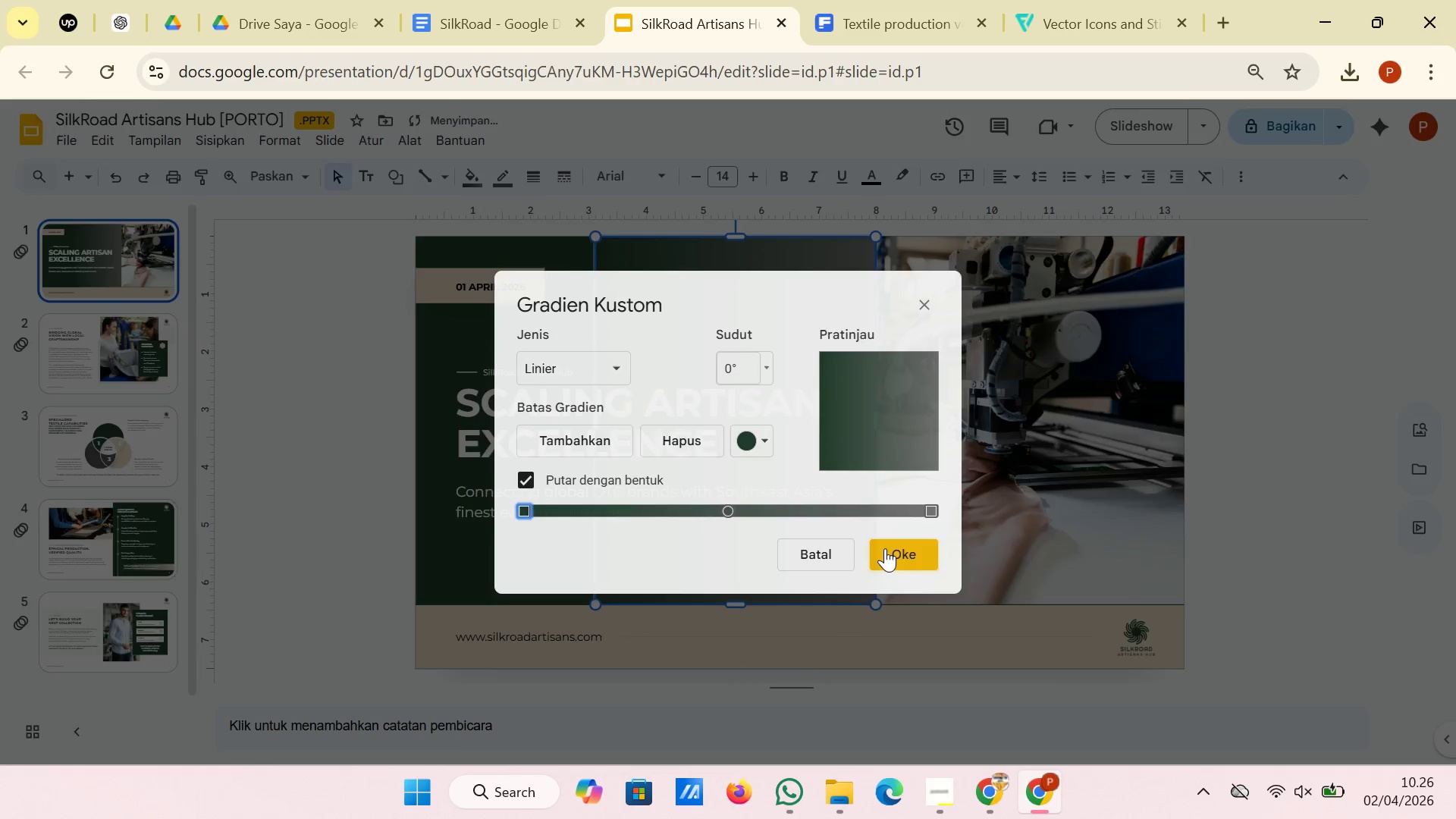 
left_click([1269, 452])
 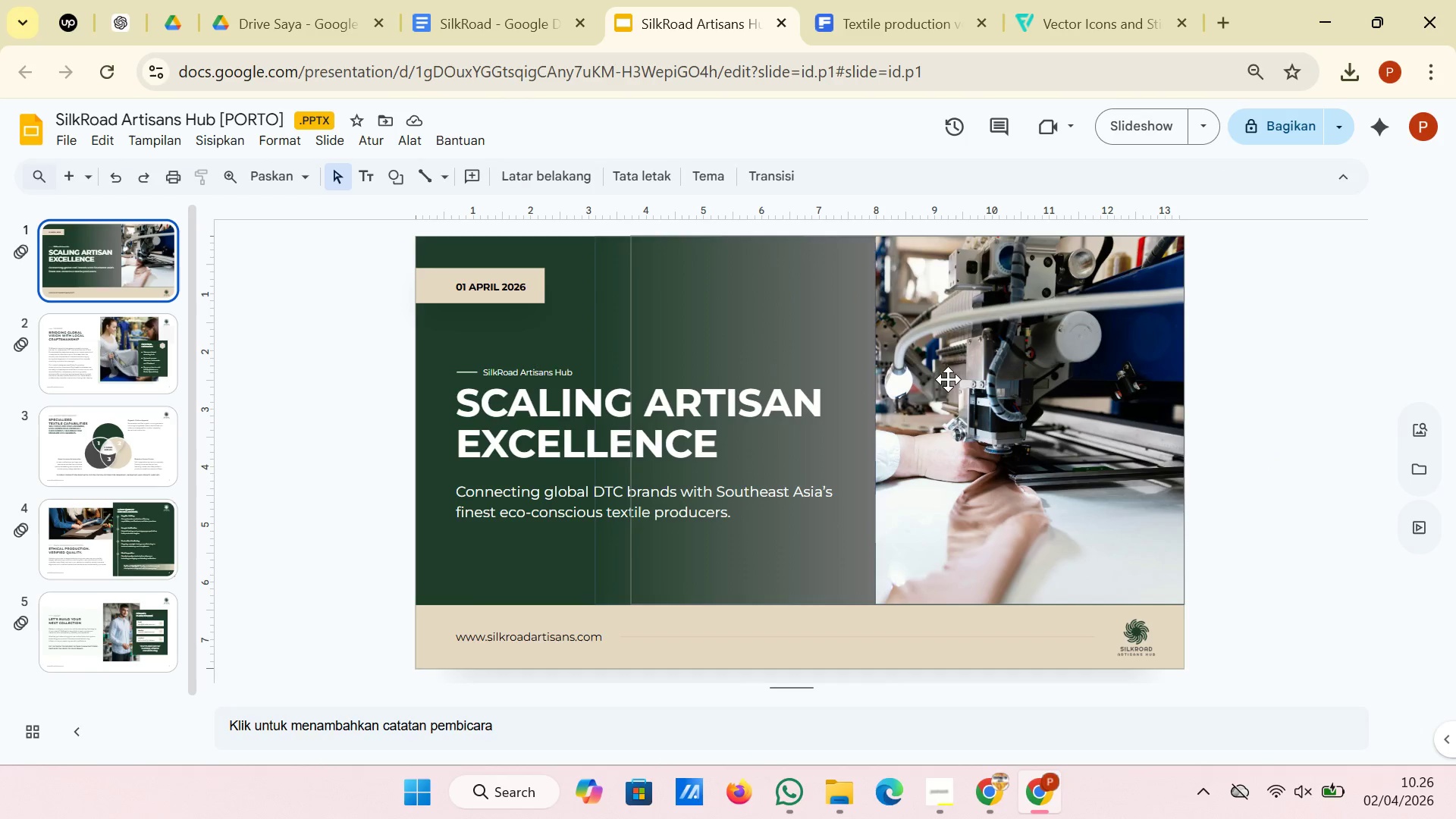 
left_click([861, 331])
 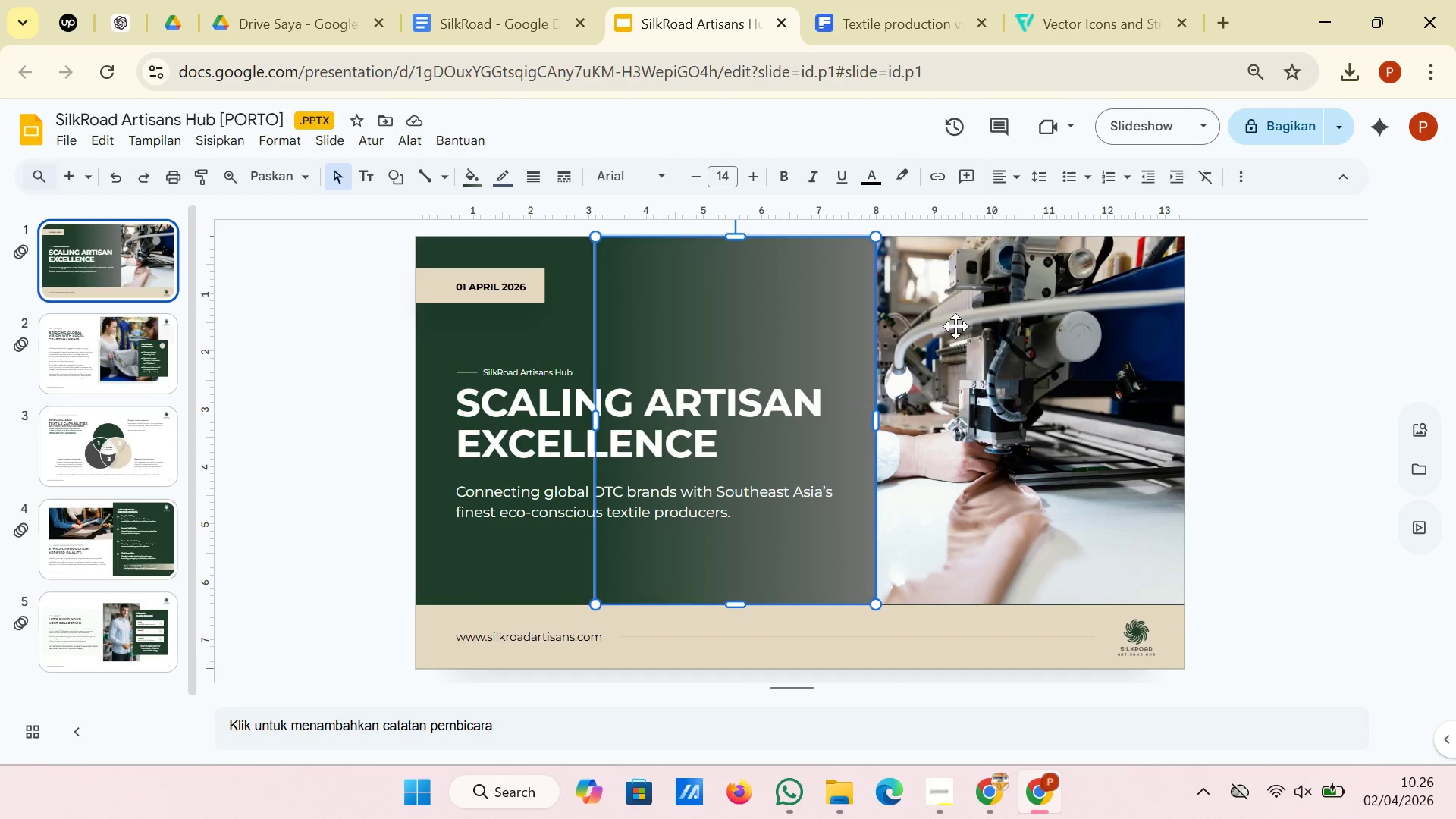 
left_click([956, 326])
 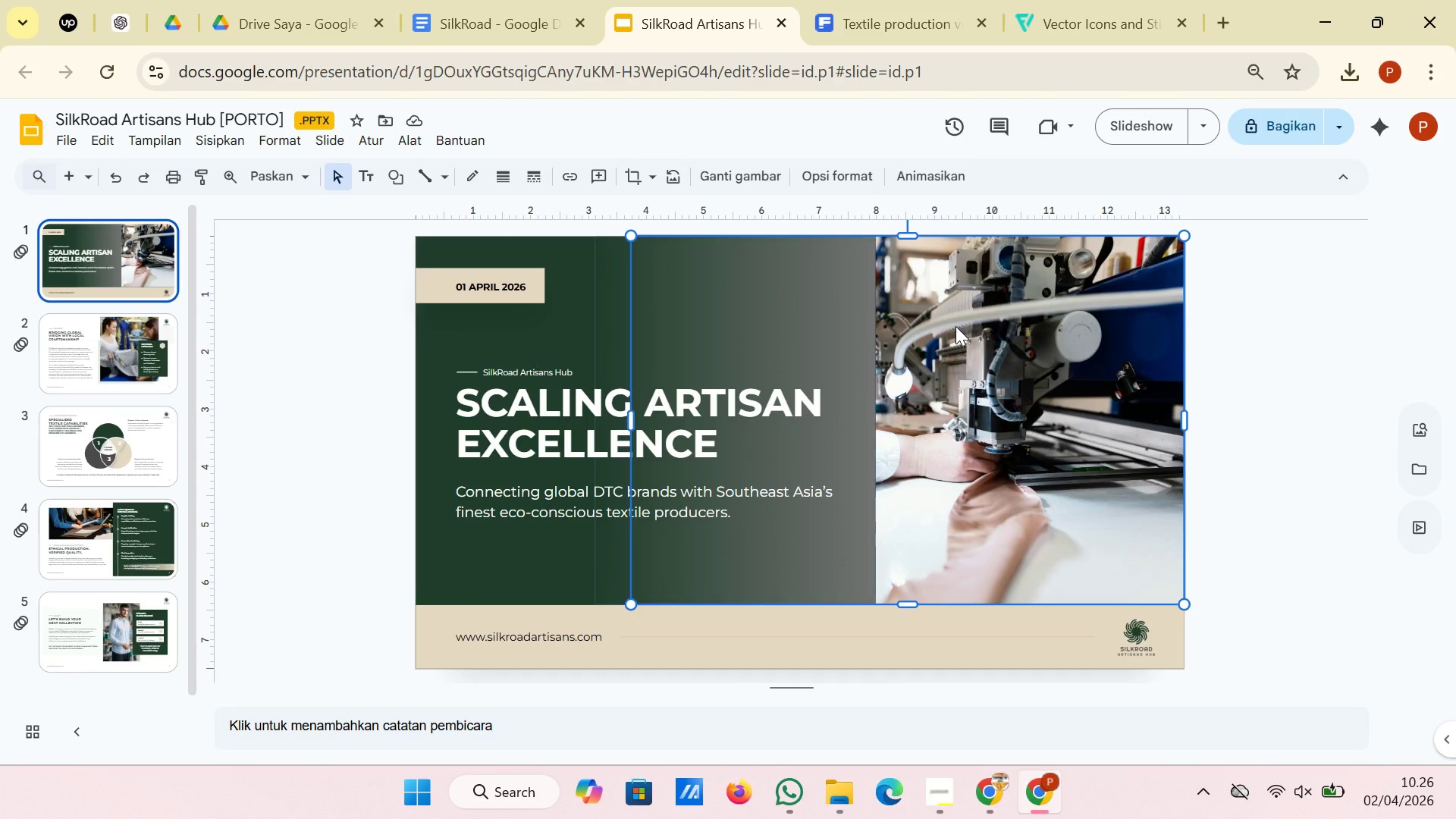 
right_click([956, 326])
 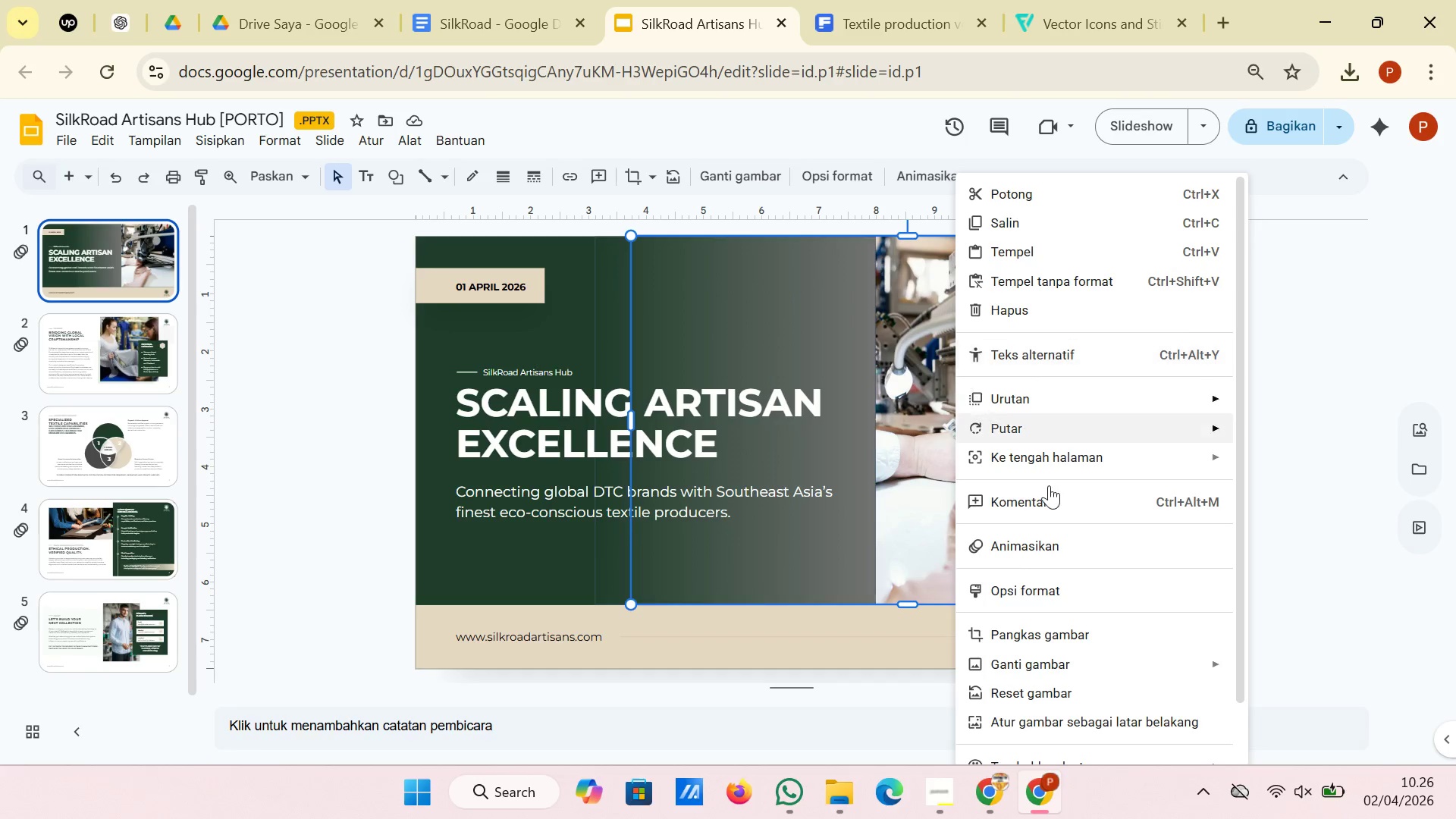 
scroll: coordinate [1072, 507], scroll_direction: down, amount: 3.0
 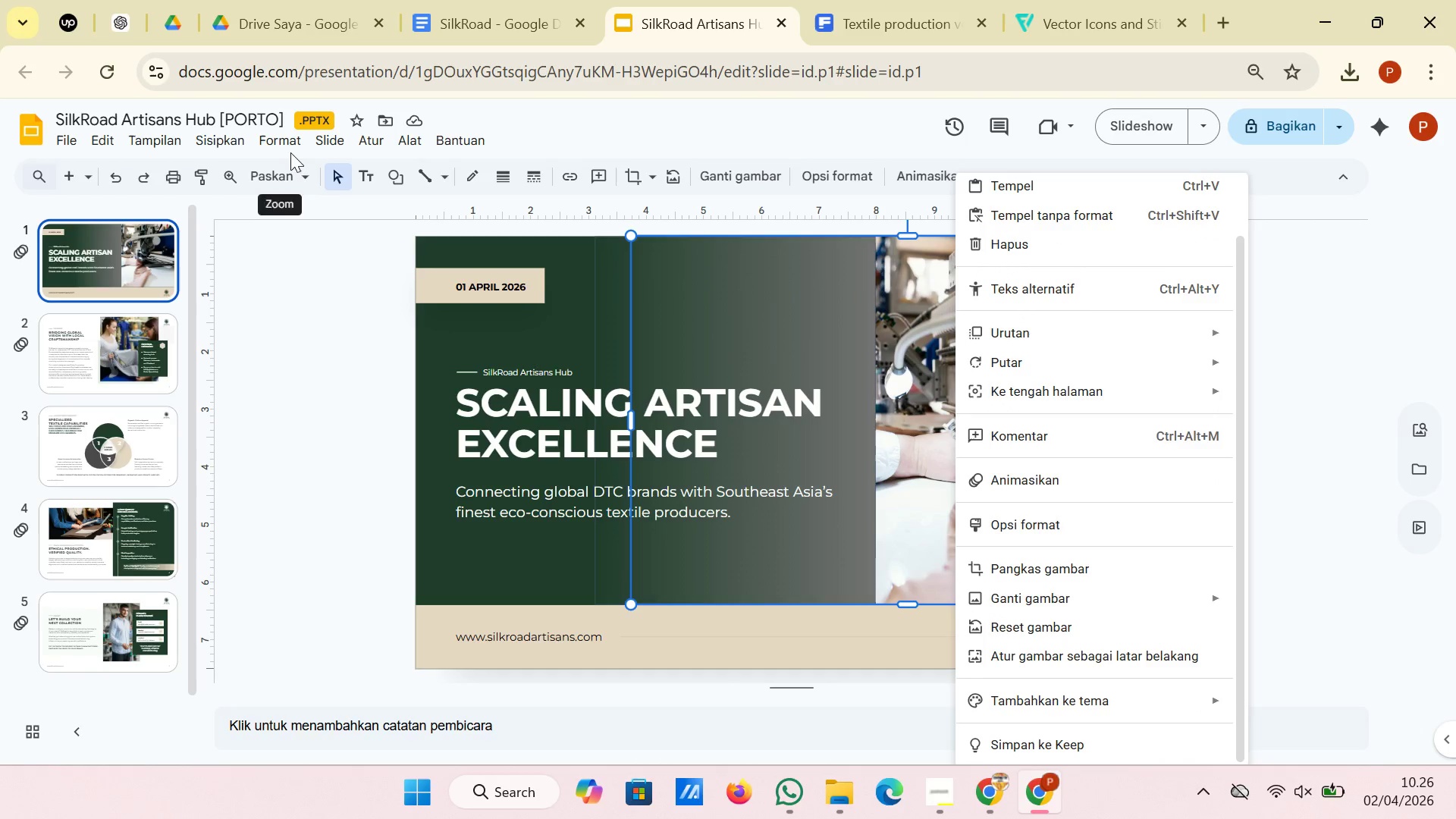 
wait(5.81)
 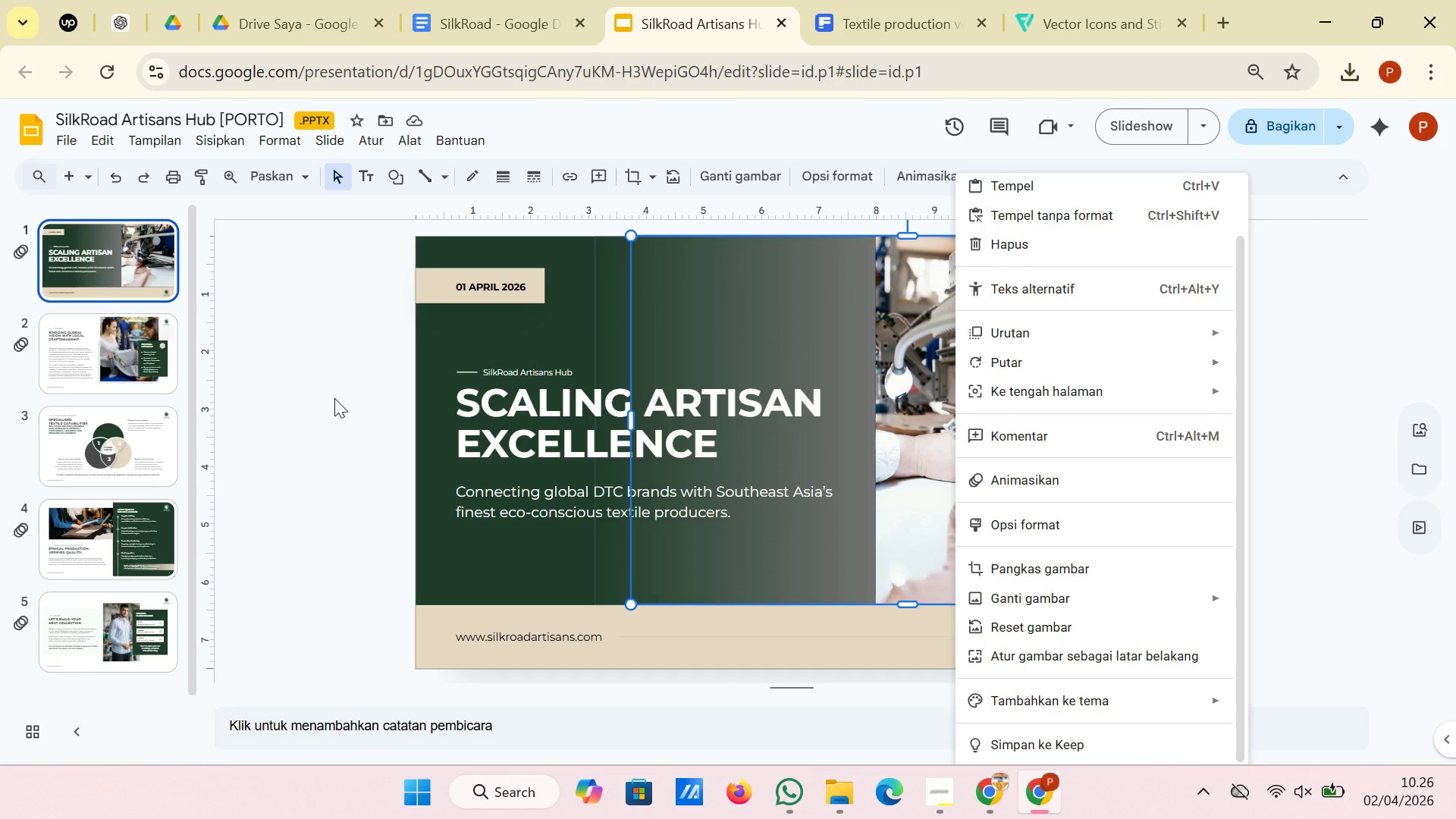 
left_click([278, 137])
 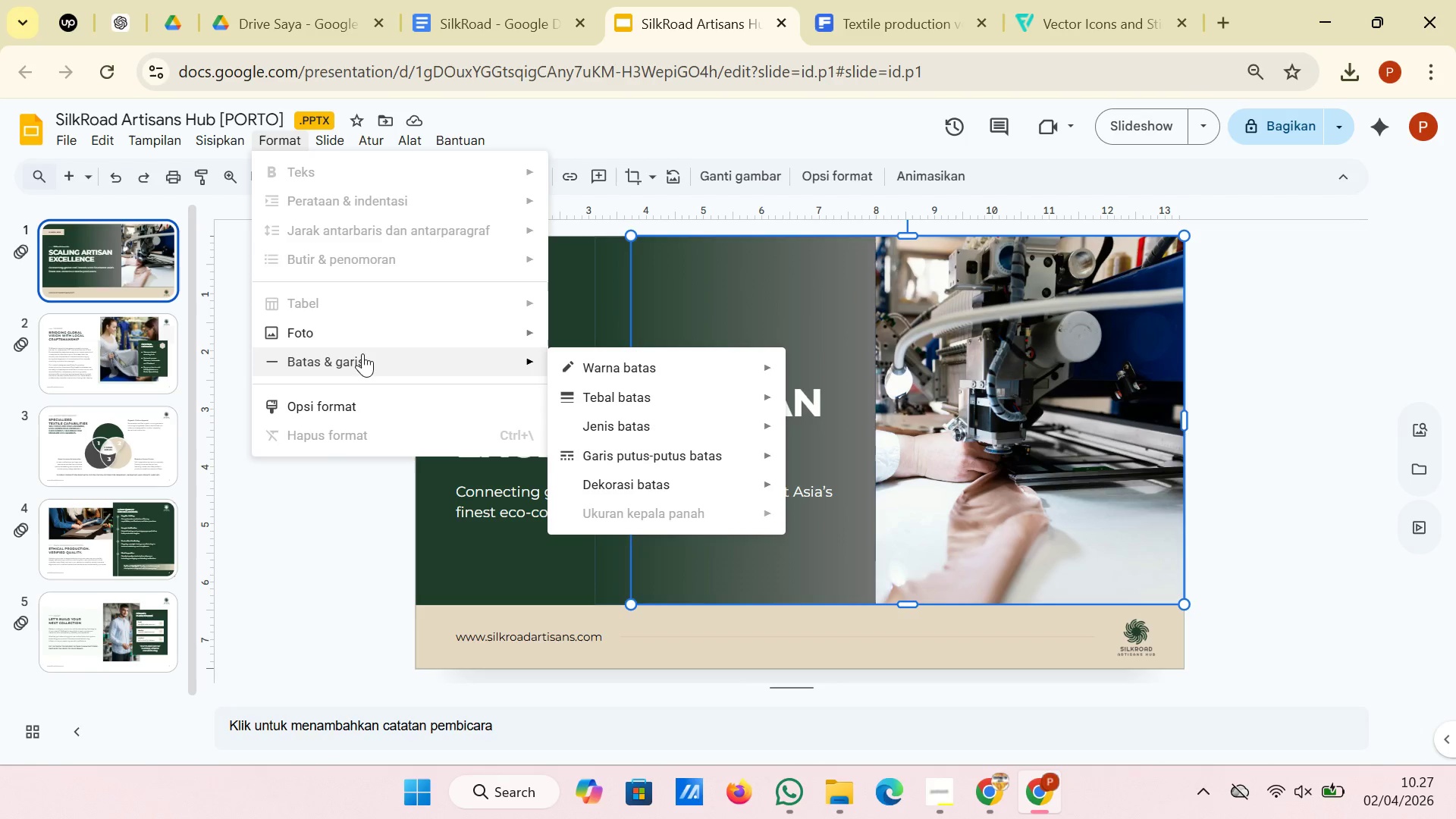 
wait(5.91)
 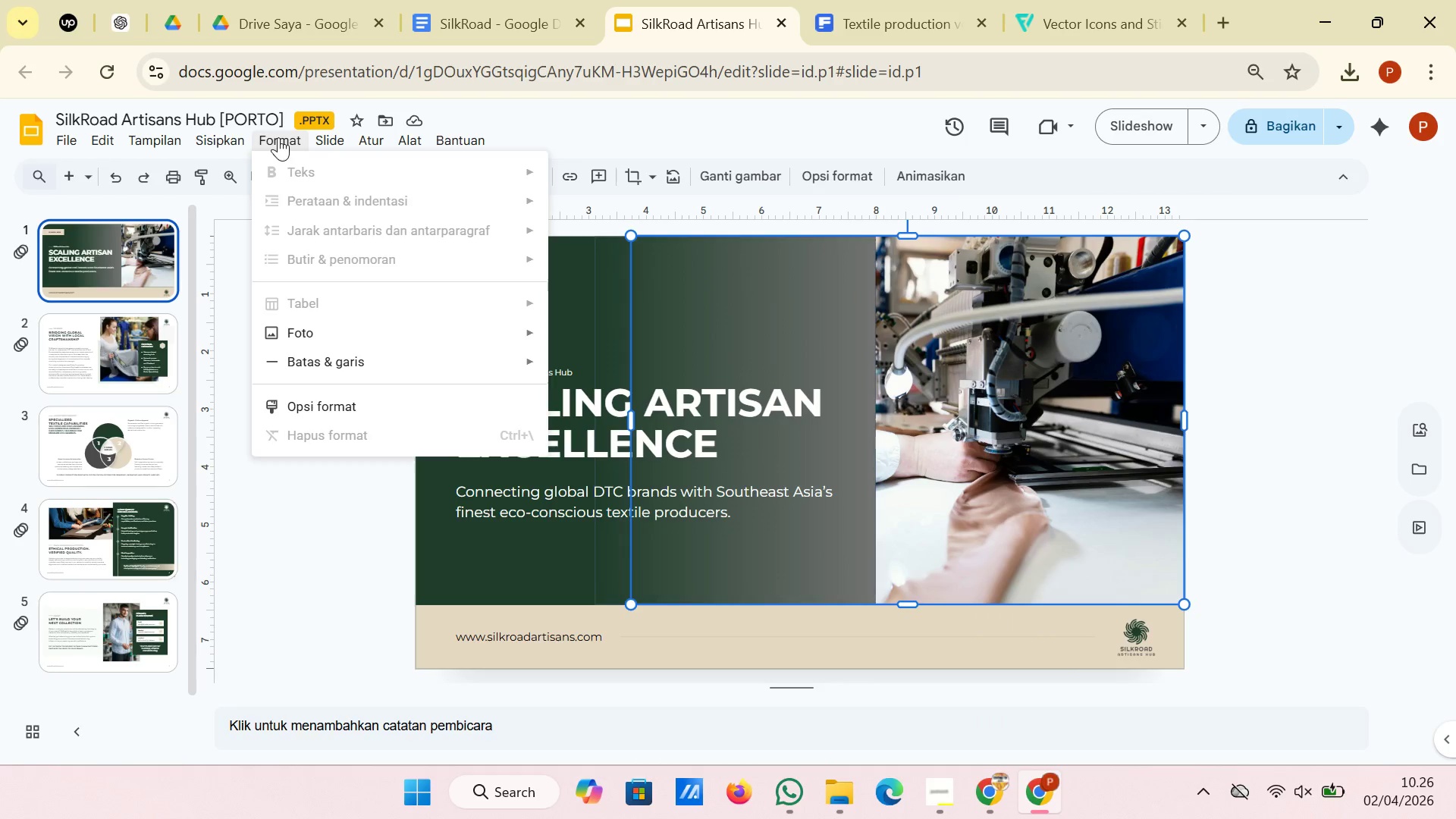 
left_click([410, 143])
 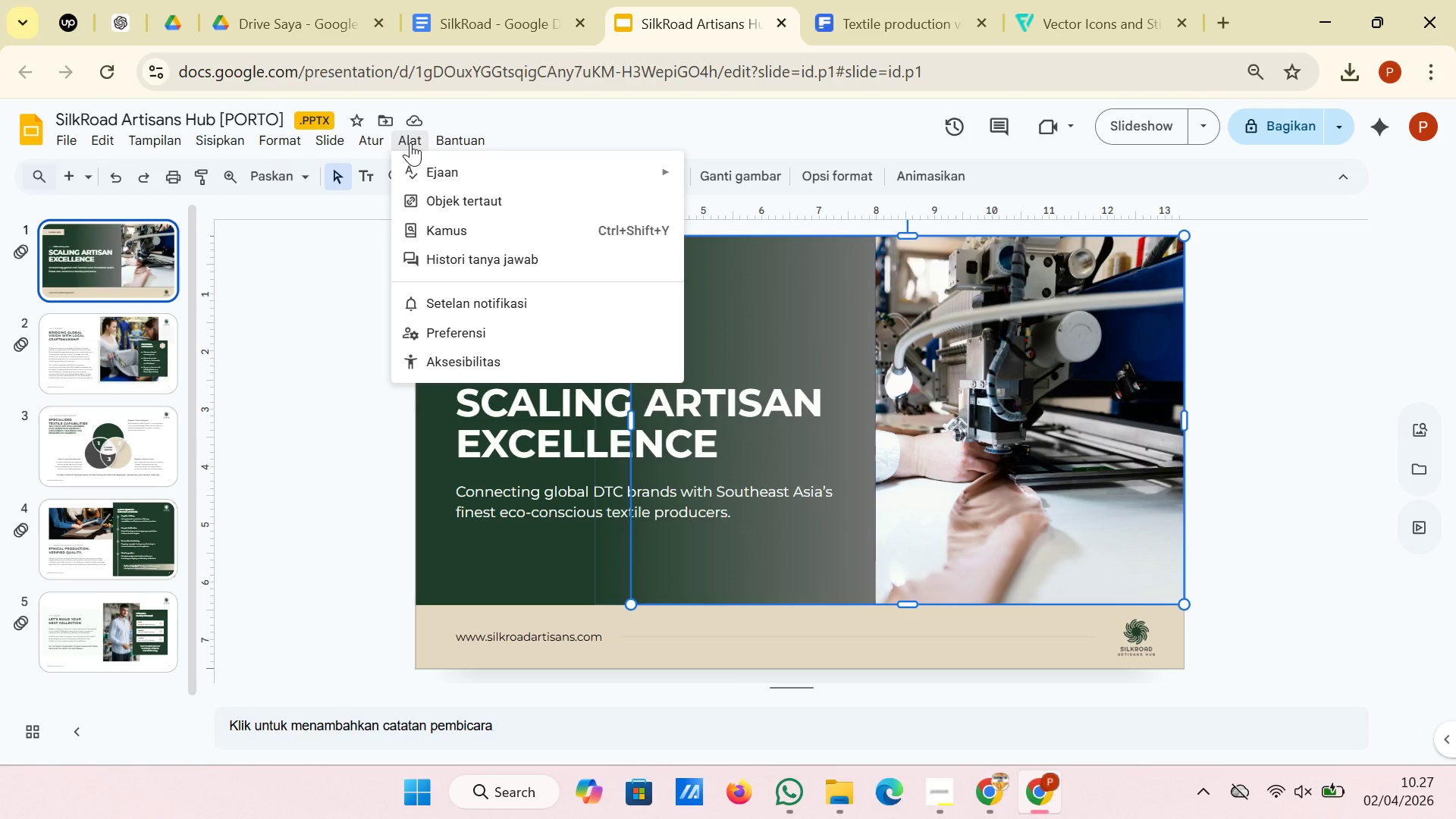 
left_click([410, 143])
 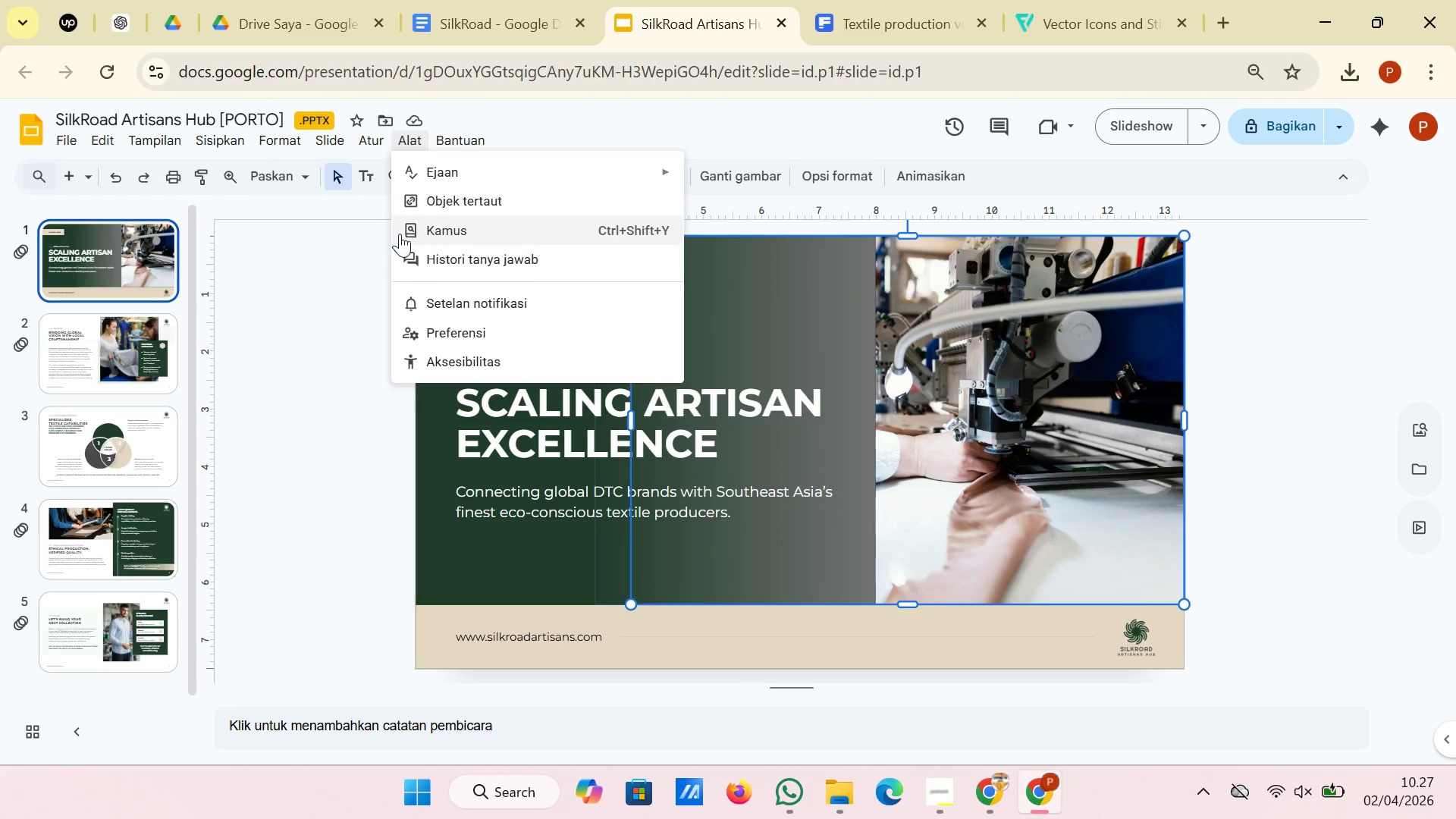 
mouse_move([381, 165])
 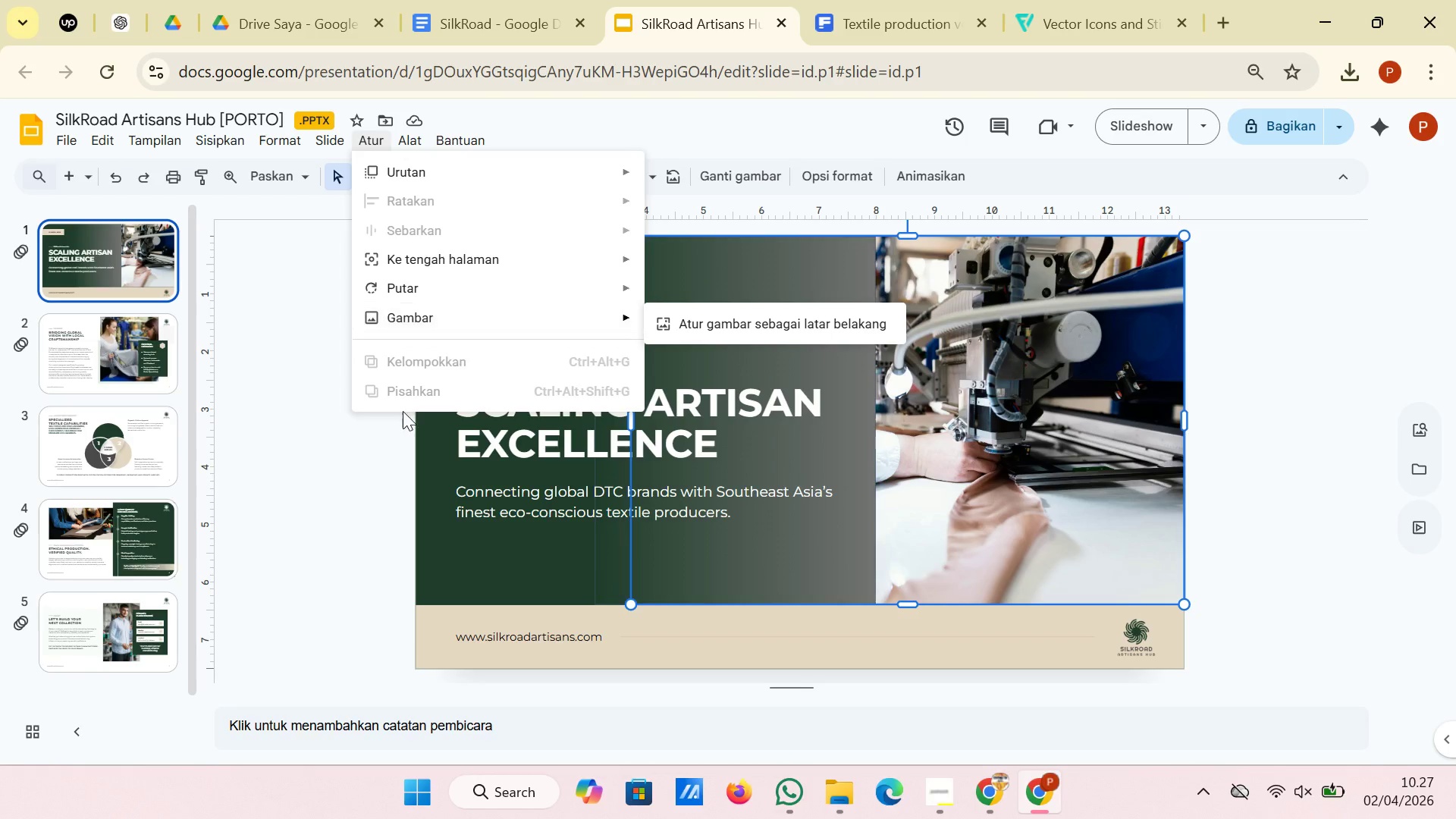 
left_click([327, 500])
 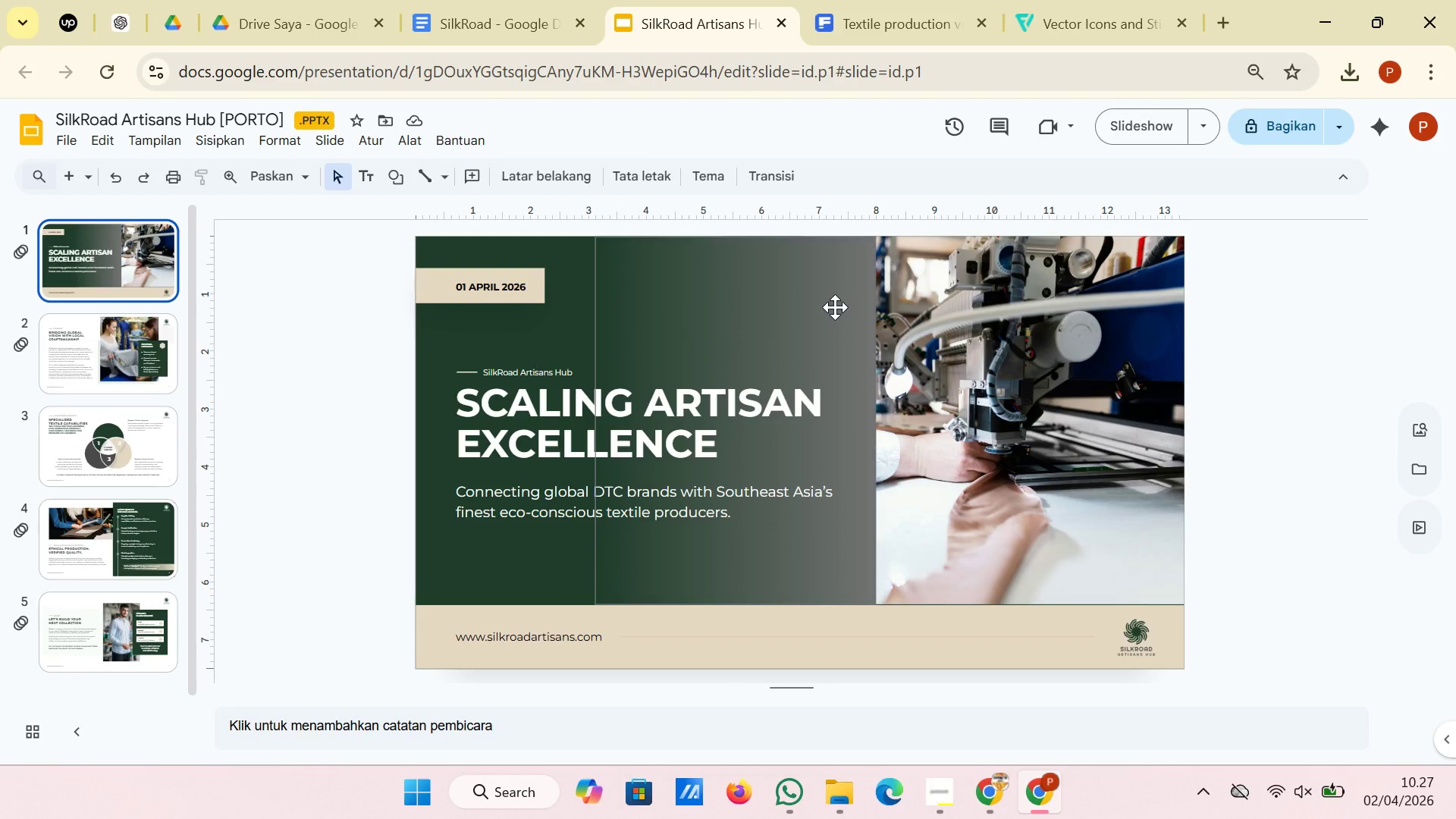 
left_click([835, 307])
 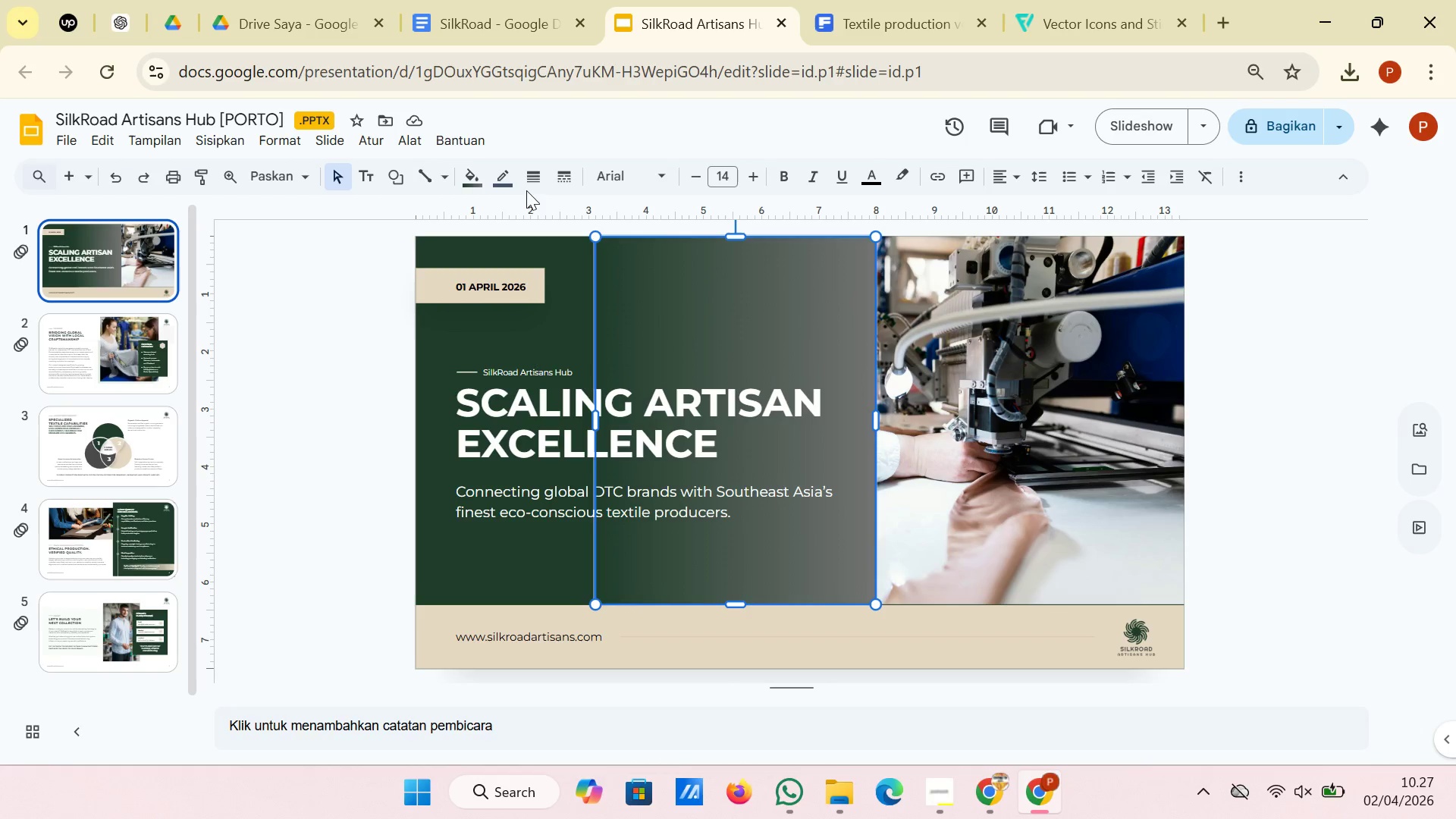 
left_click([472, 169])
 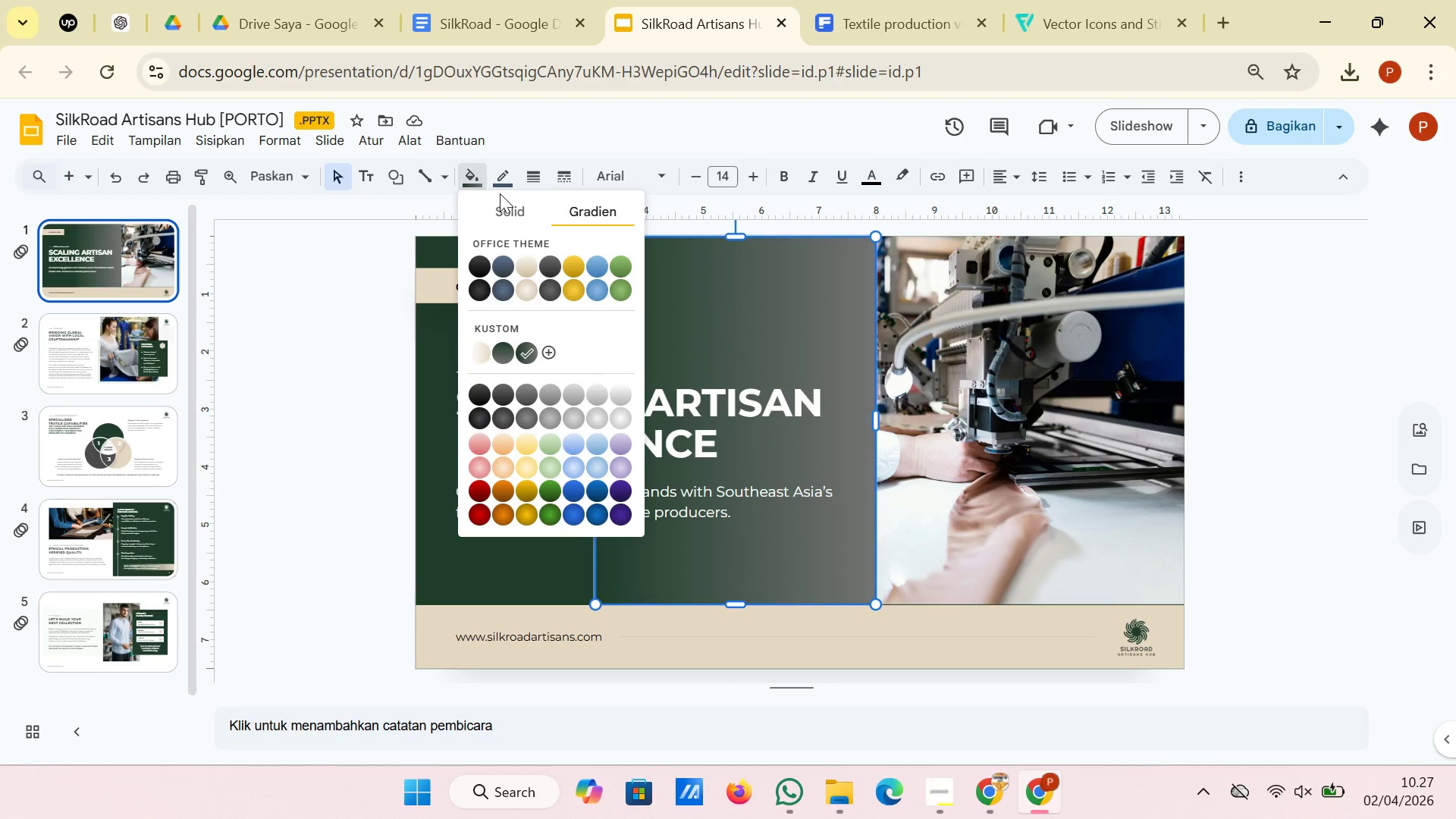 
left_click([504, 211])
 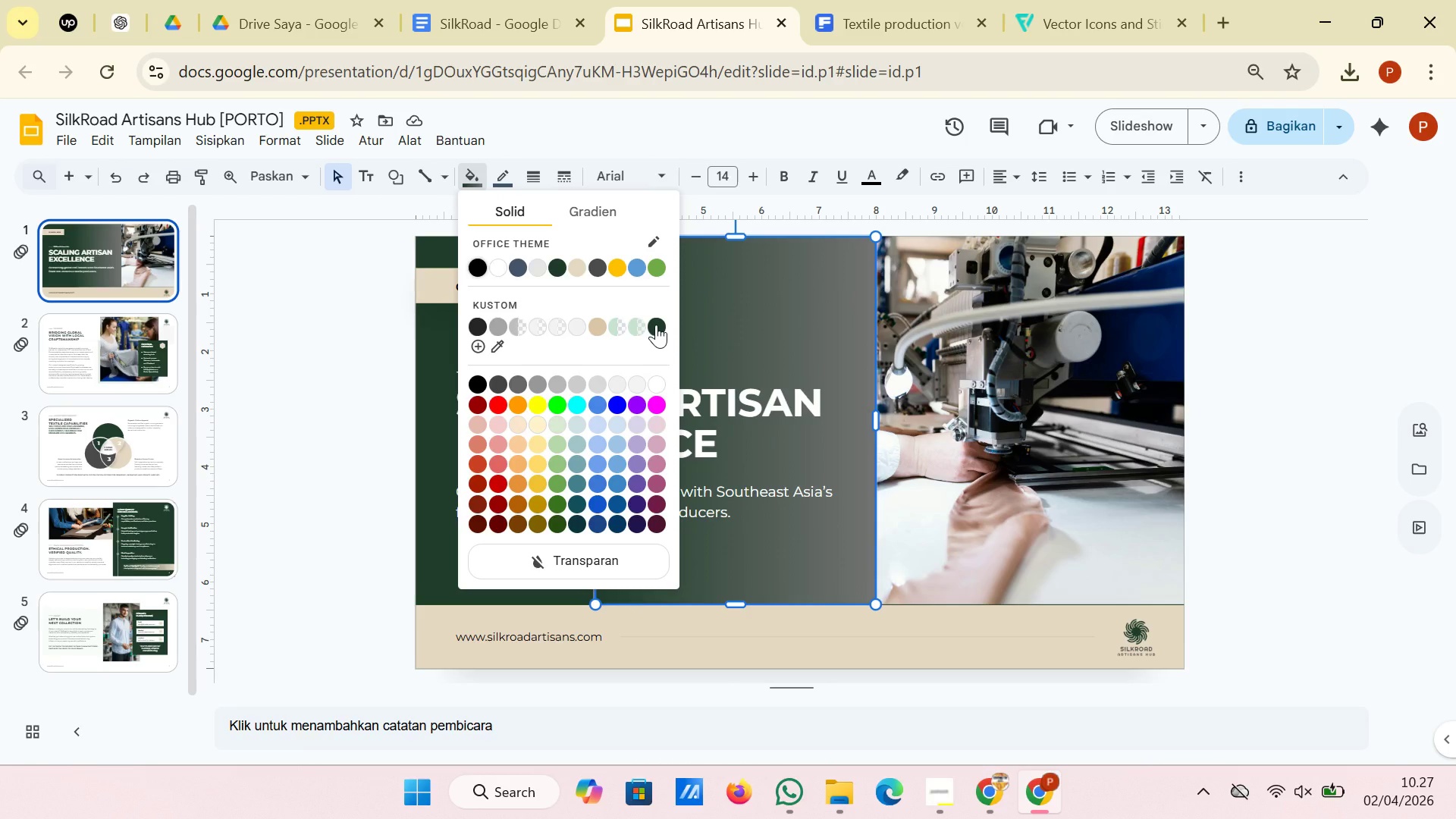 
left_click([656, 325])
 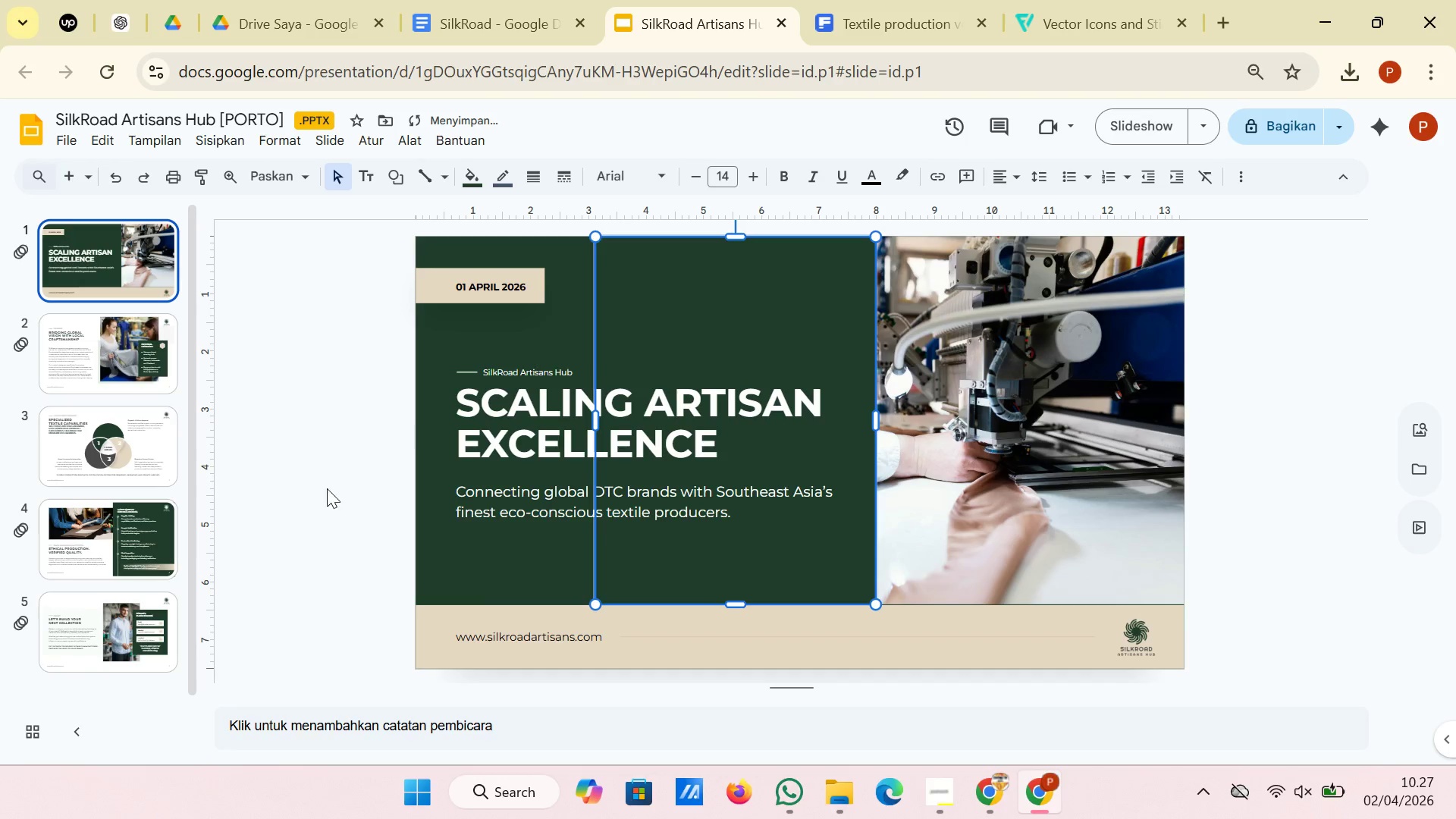 
left_click([317, 496])
 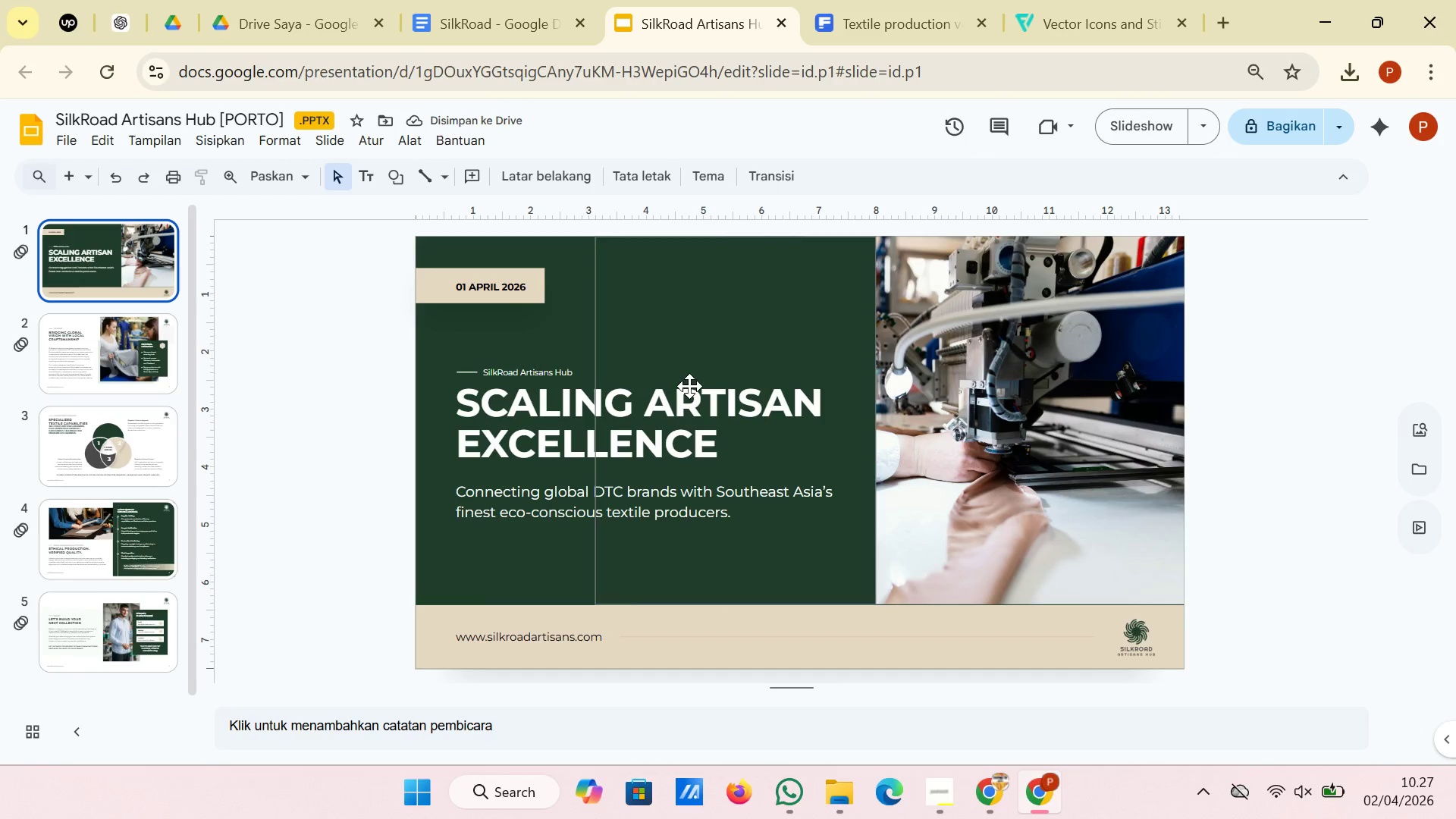 
left_click([931, 425])
 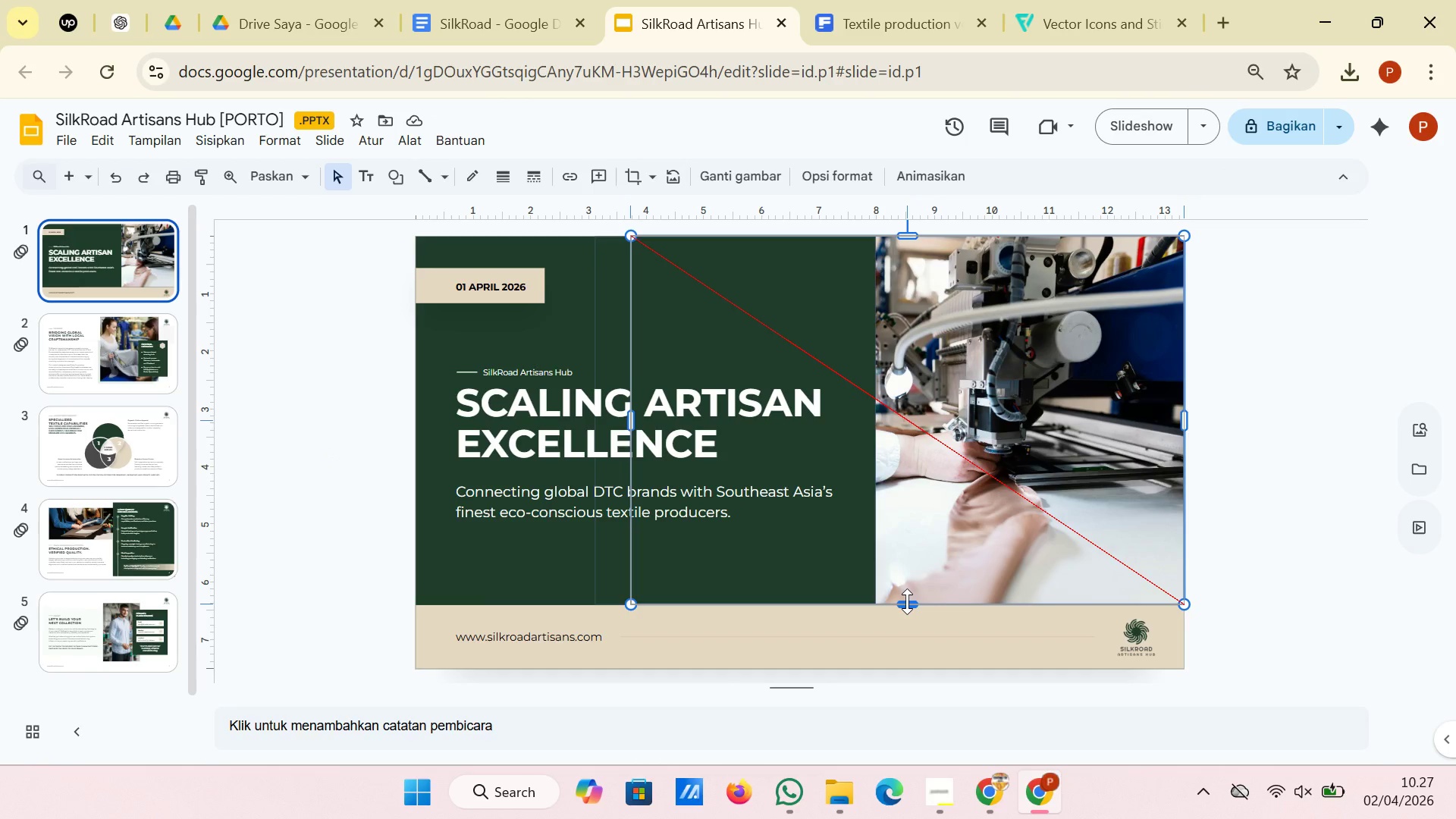 
left_click([1237, 526])
 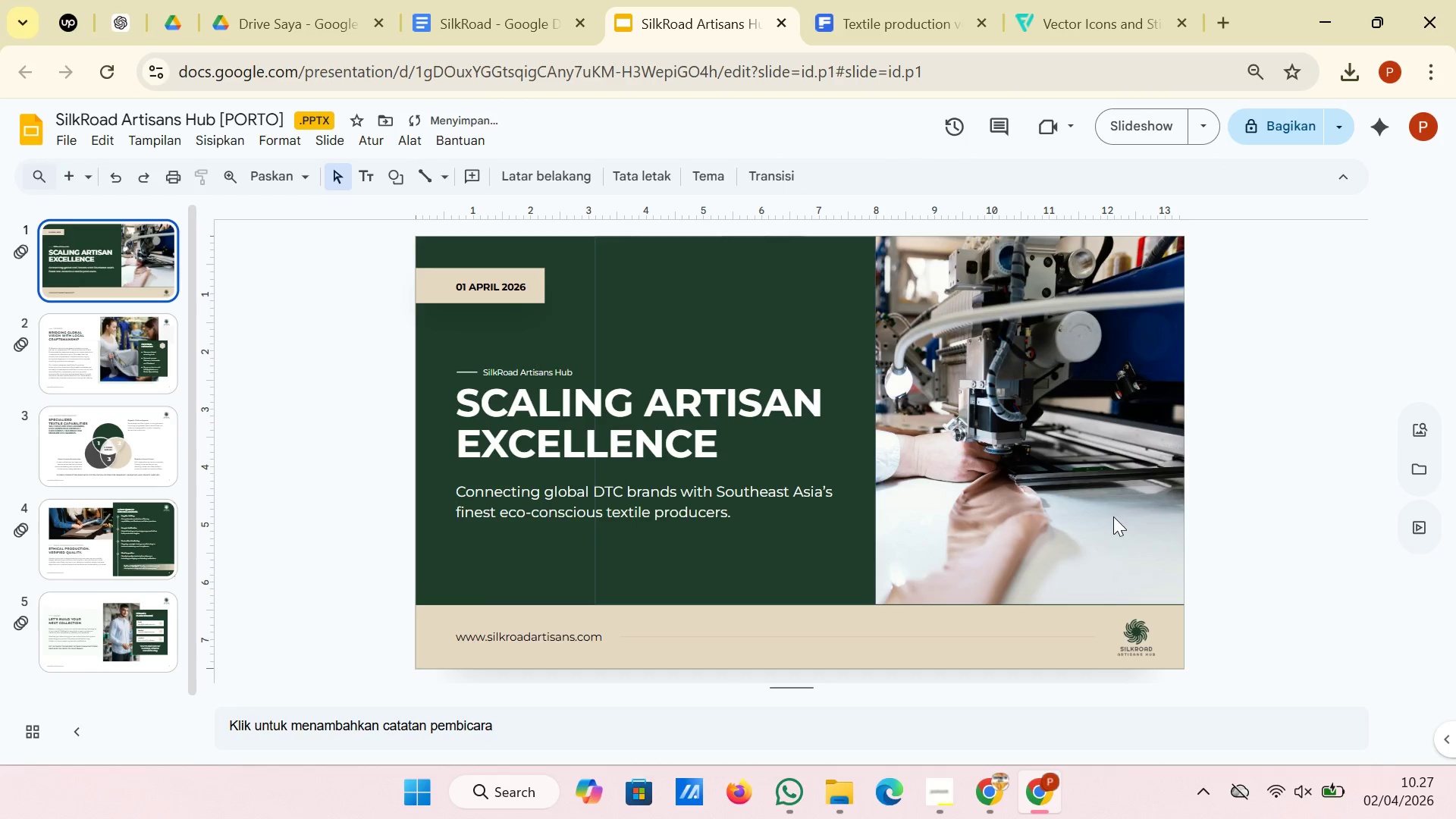 
left_click([1113, 516])
 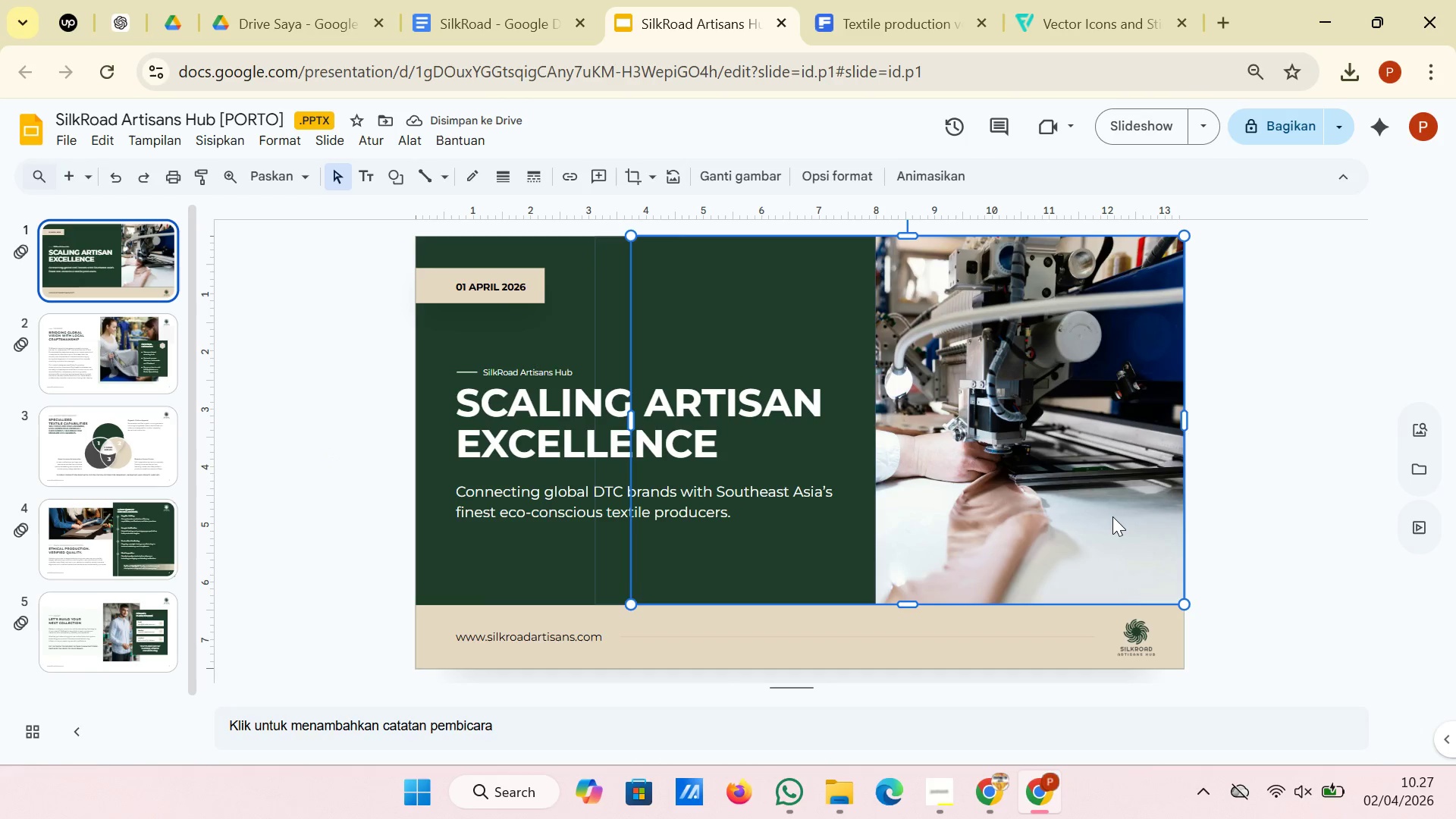 
key(ArrowDown)
 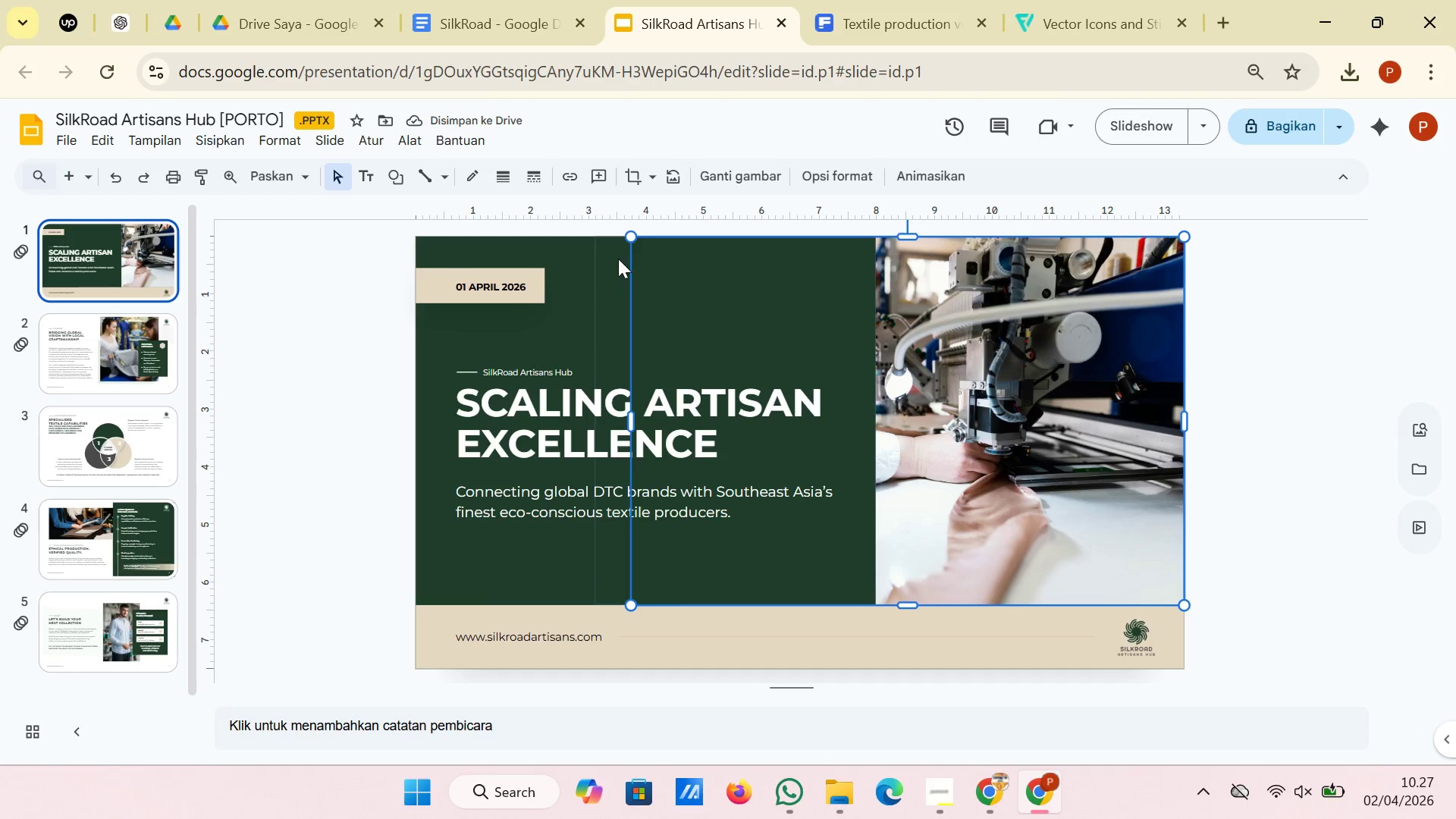 
left_click_drag(start_coordinate=[632, 235], to_coordinate=[625, 235])
 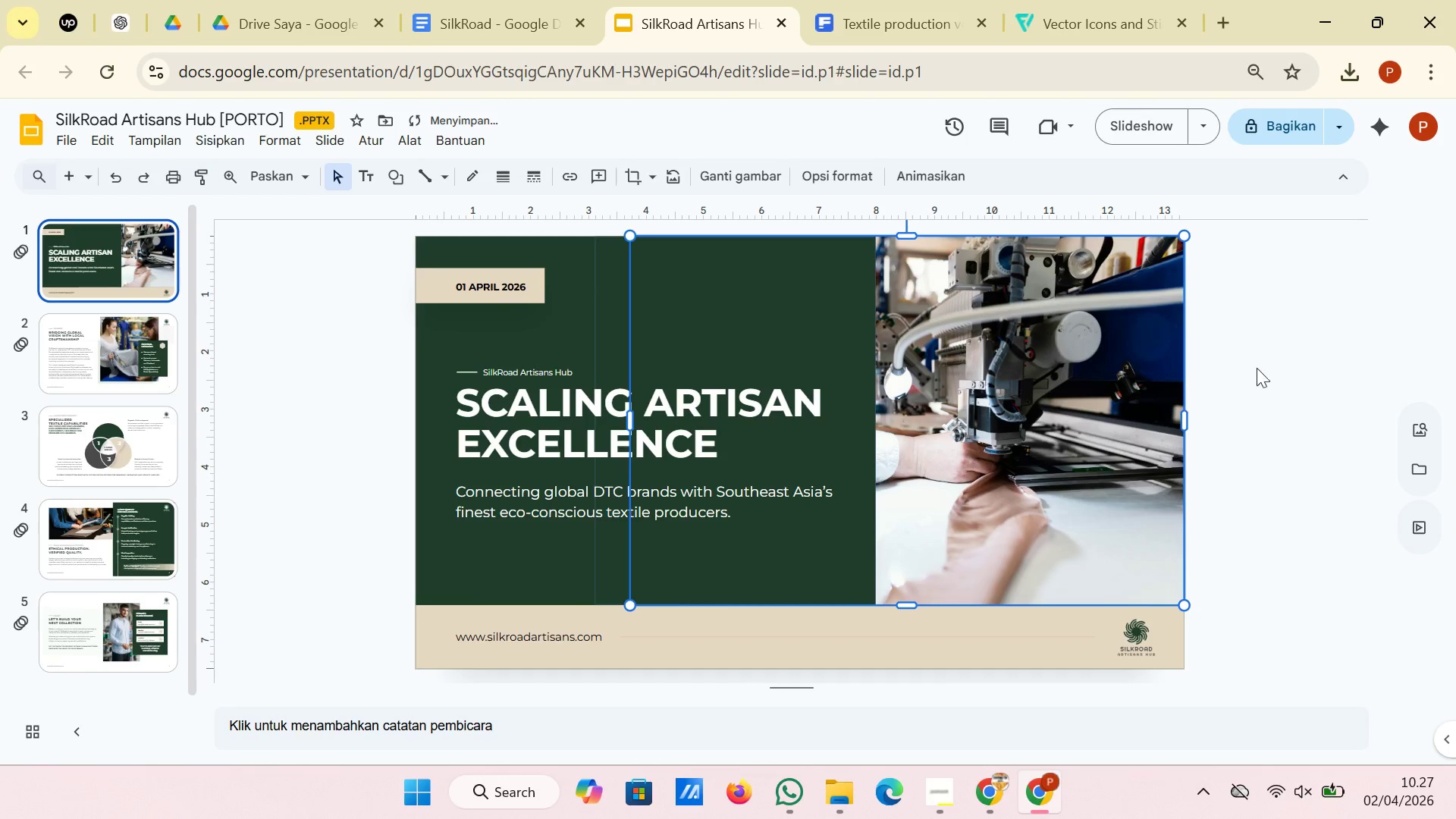 
left_click([1266, 369])
 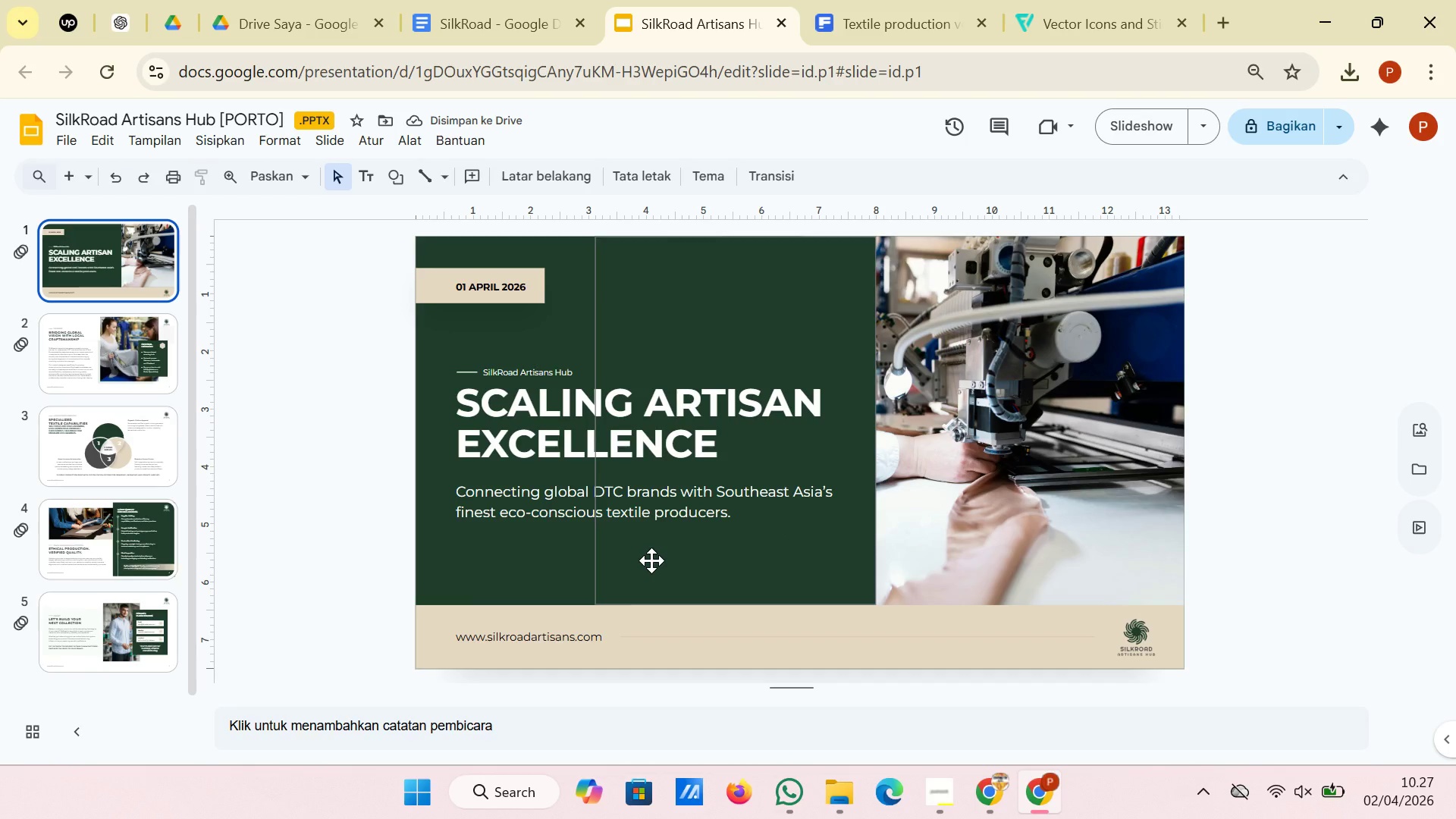 
wait(8.91)
 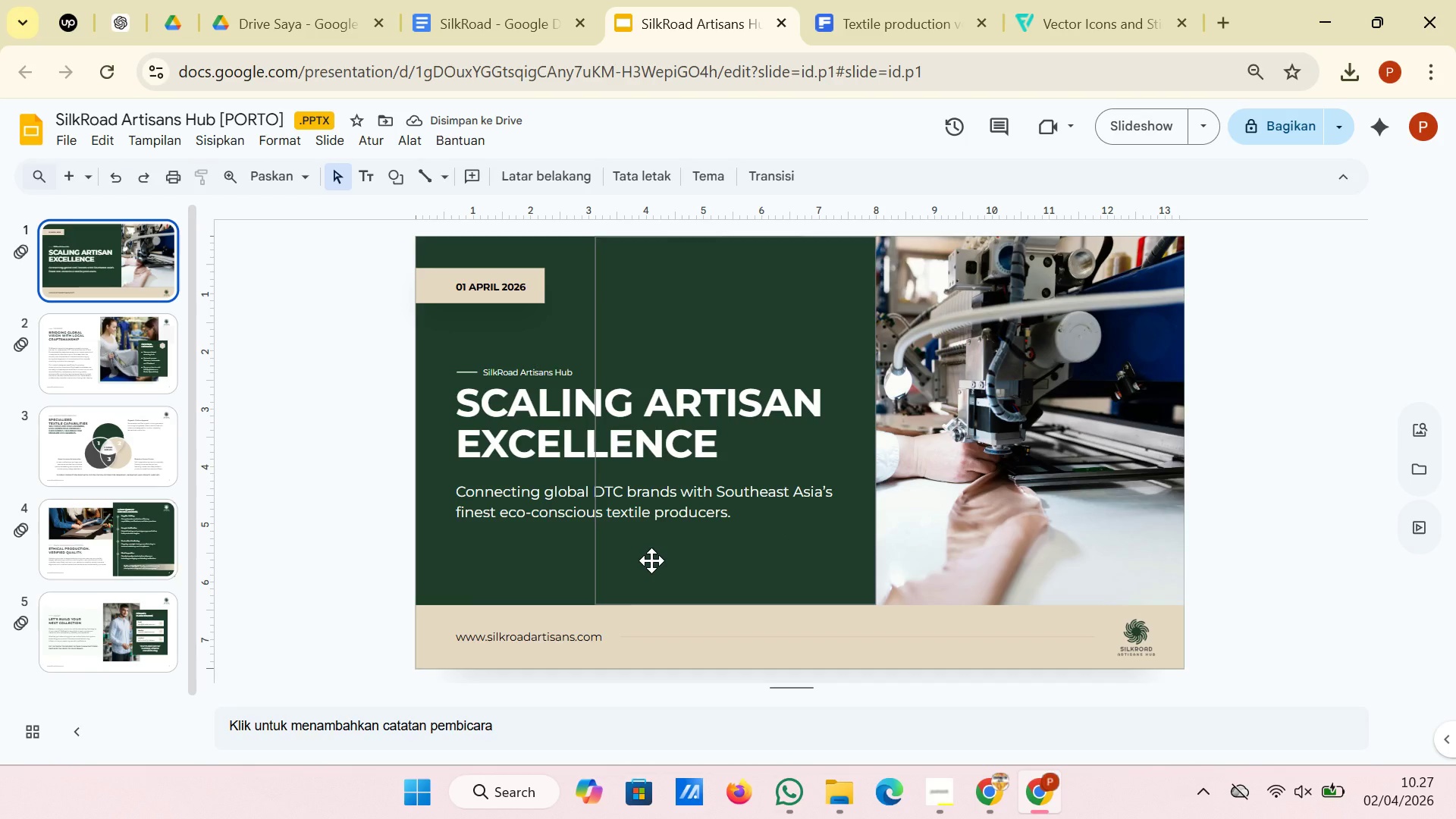 
left_click([91, 363])
 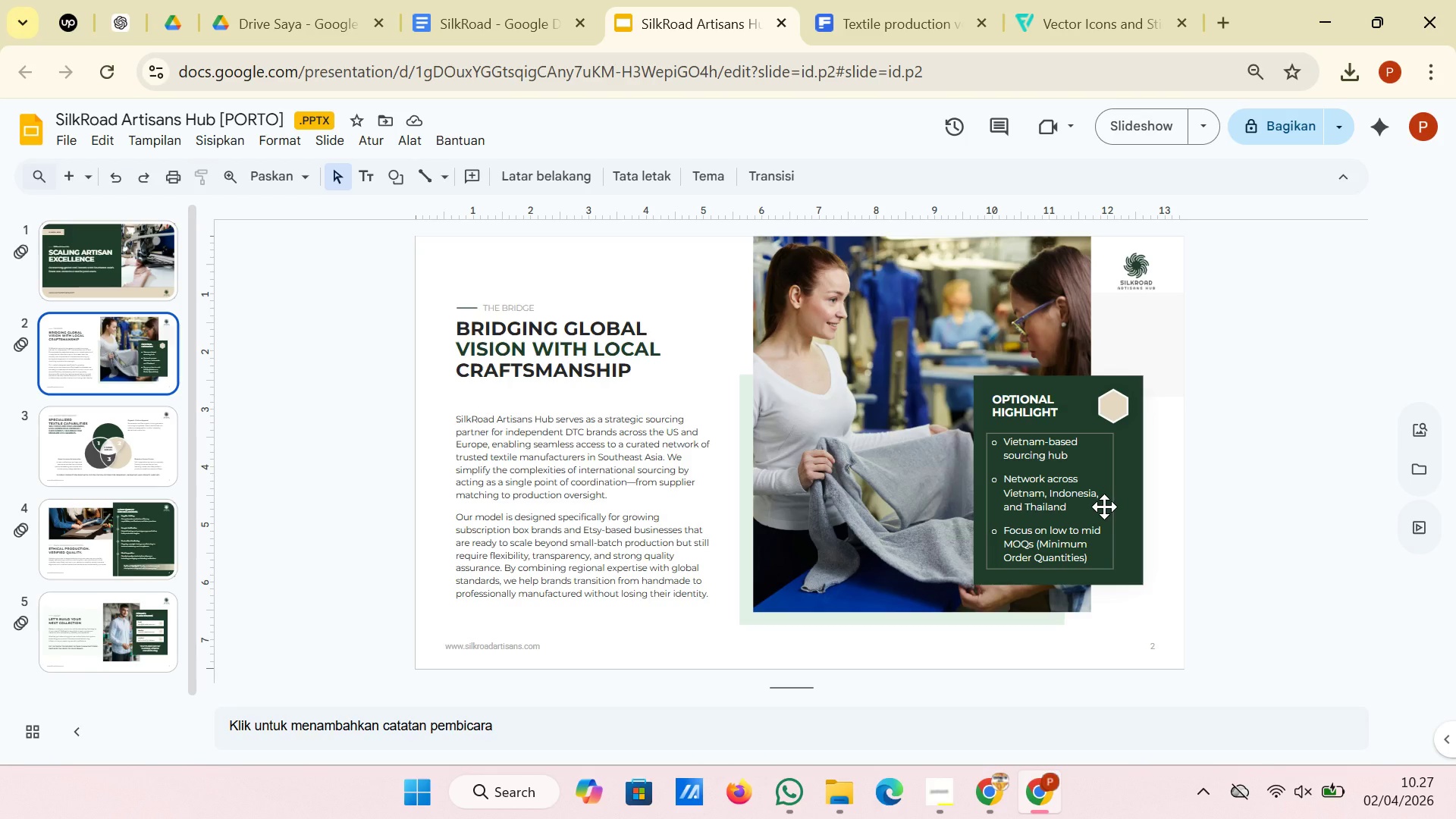 
wait(7.59)
 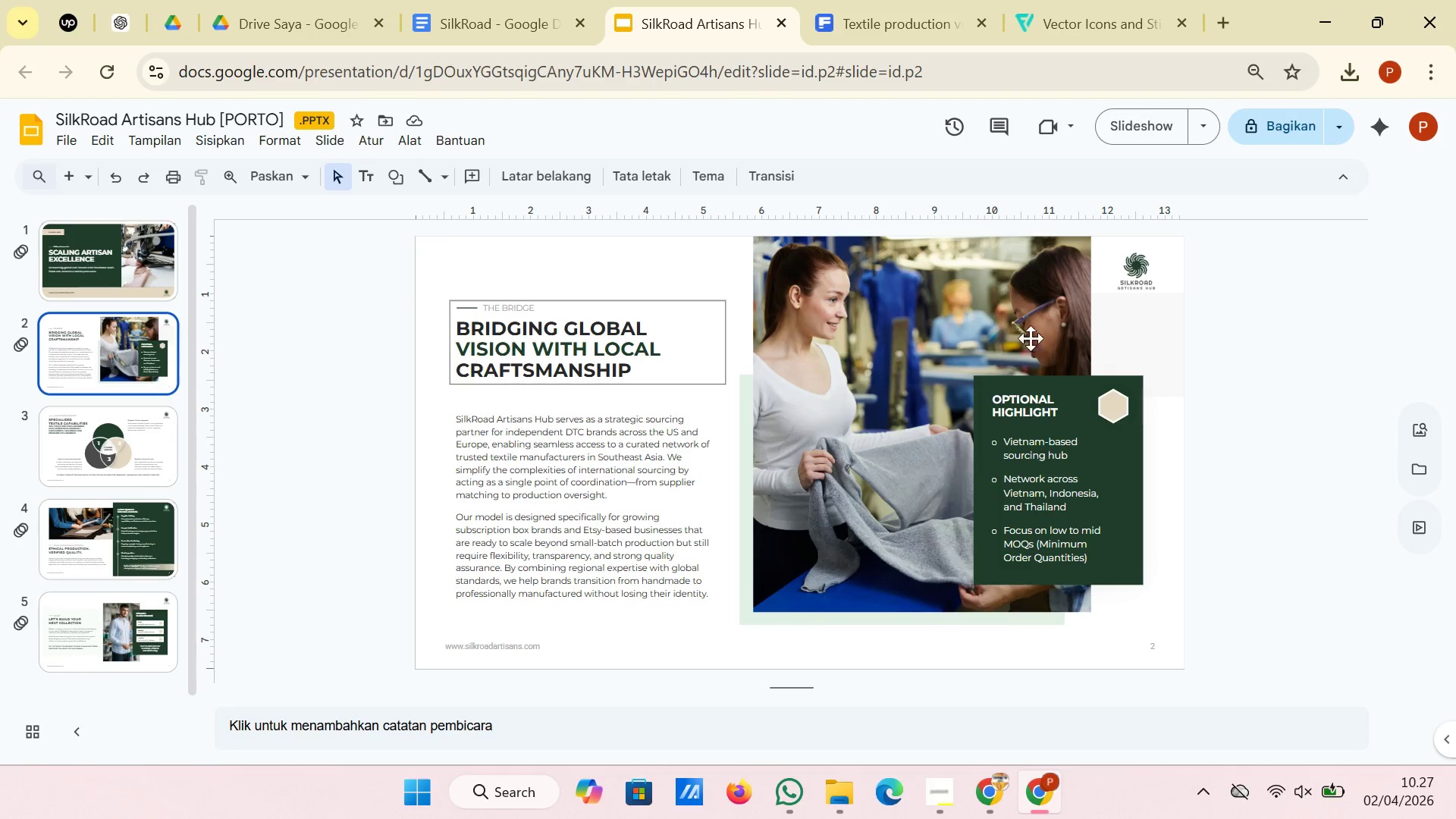 
left_click([1097, 4])
 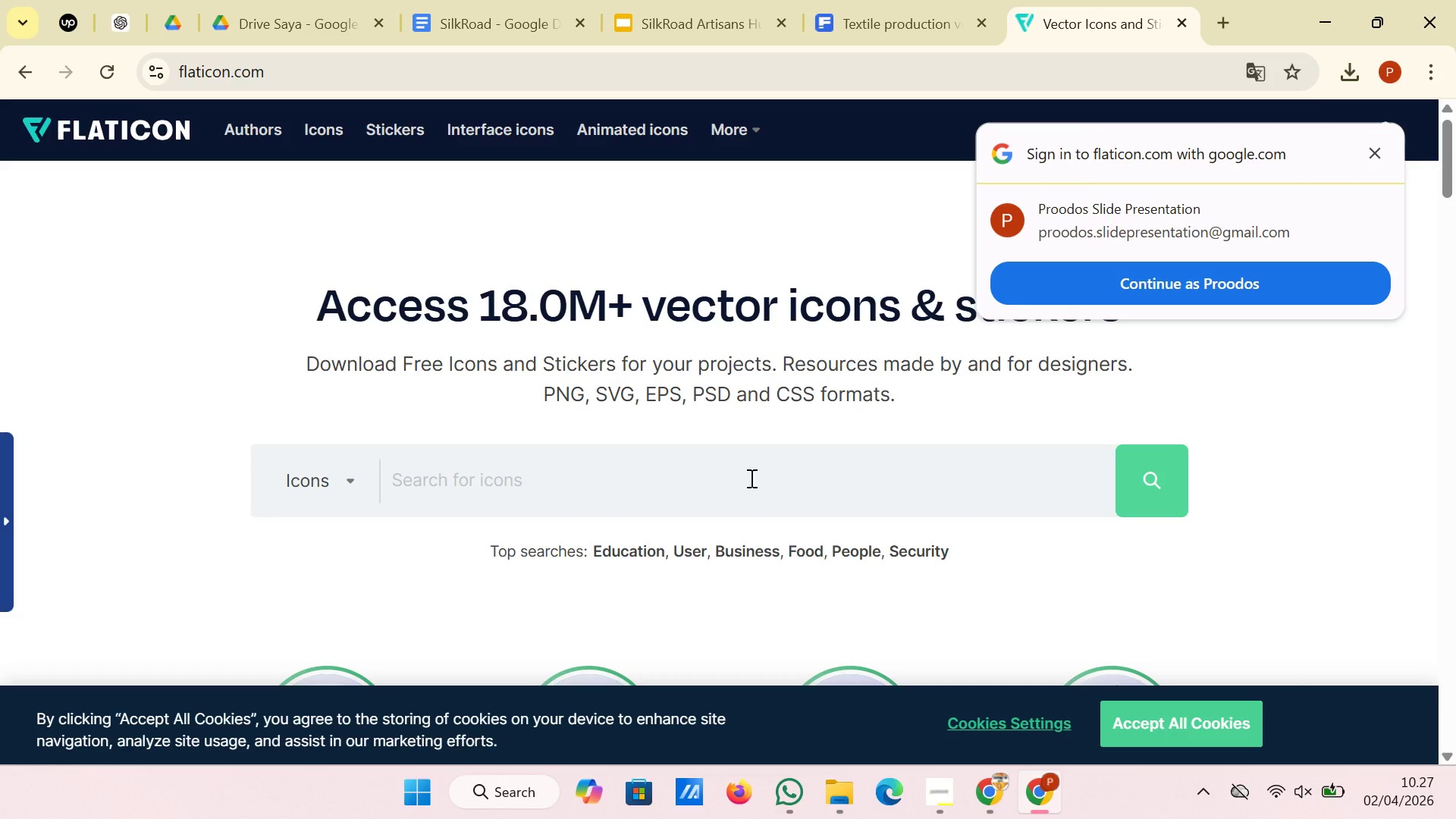 
left_click([750, 478])
 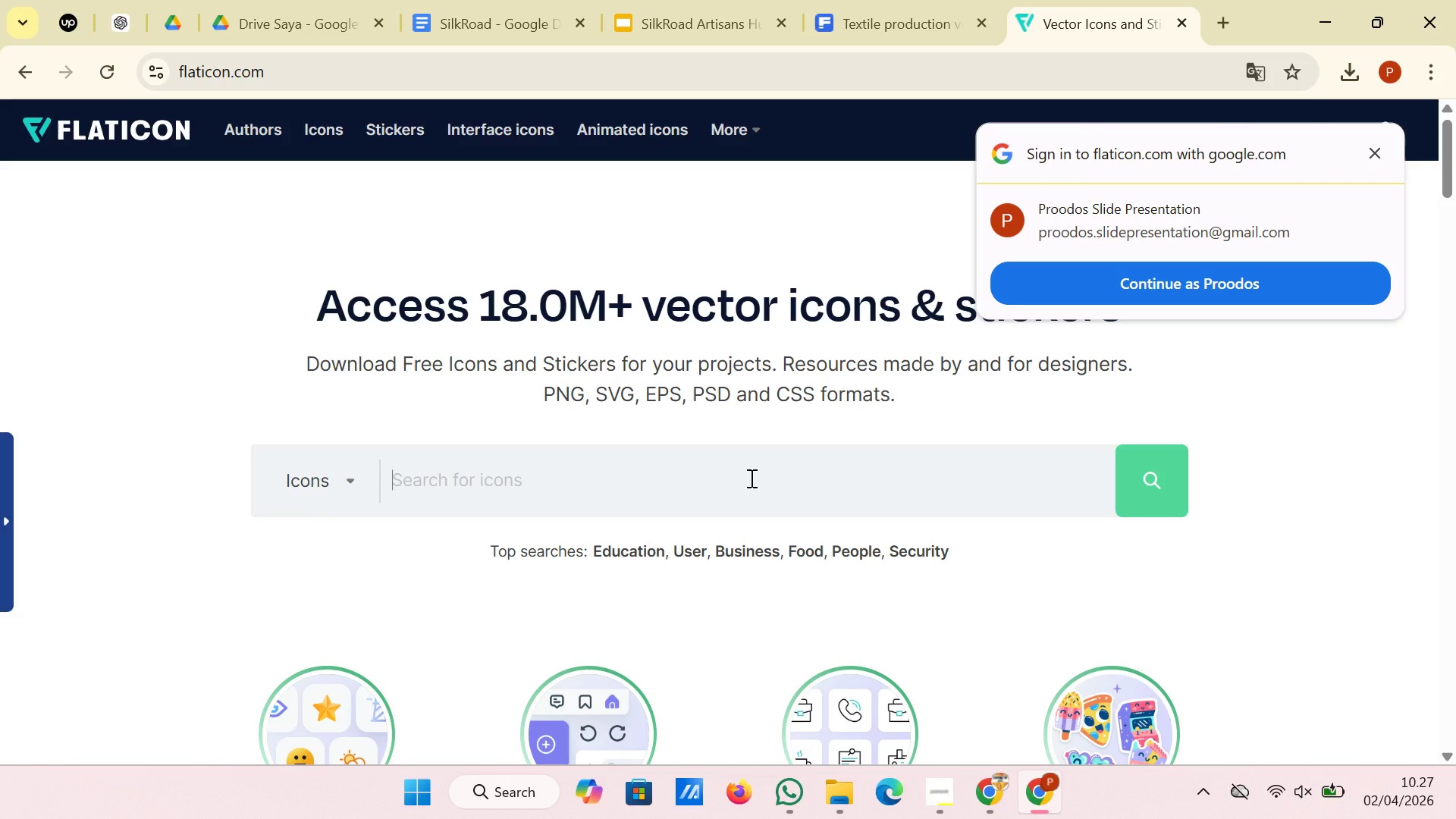 
type(textile)
 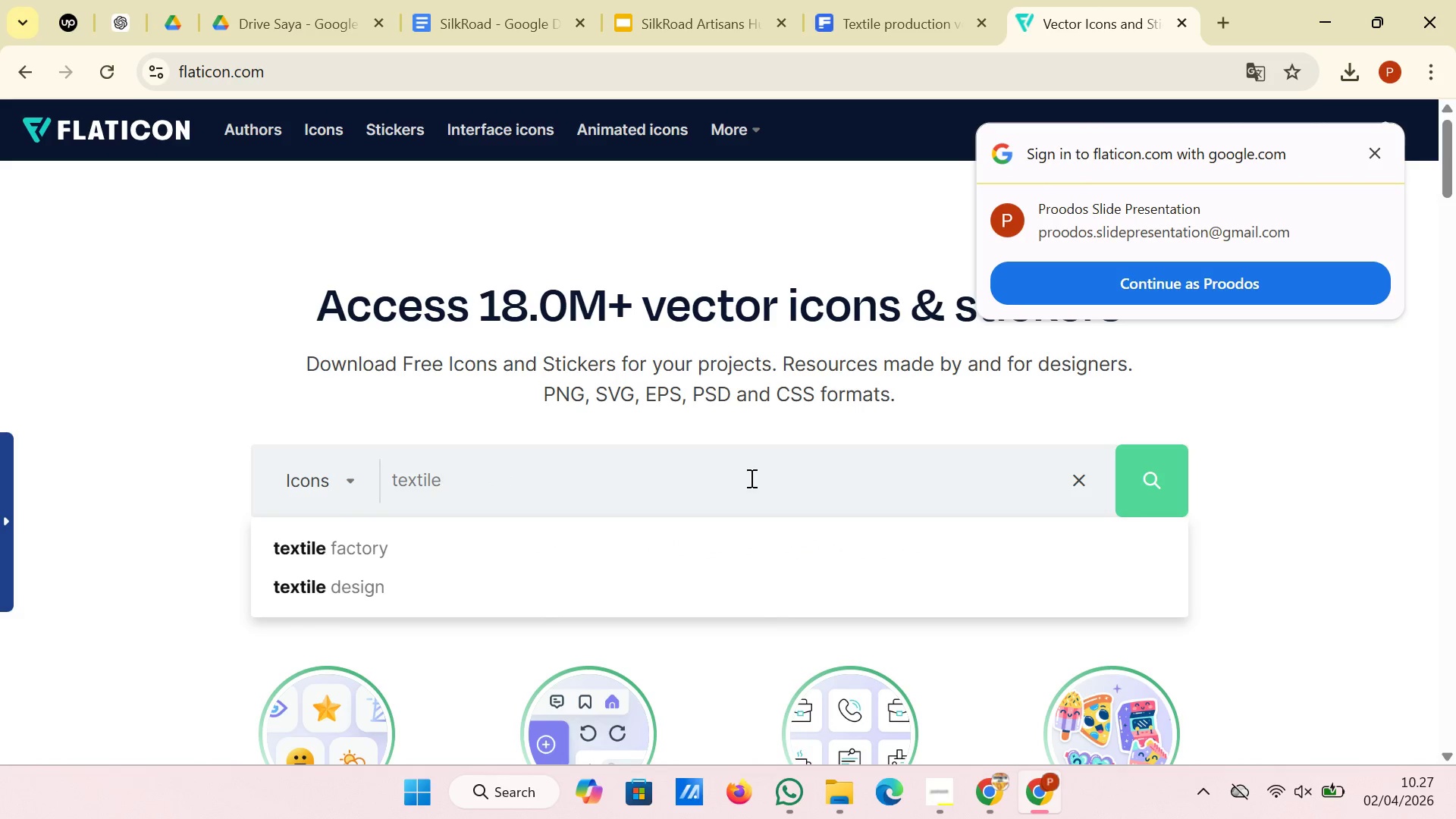 
key(Enter)
 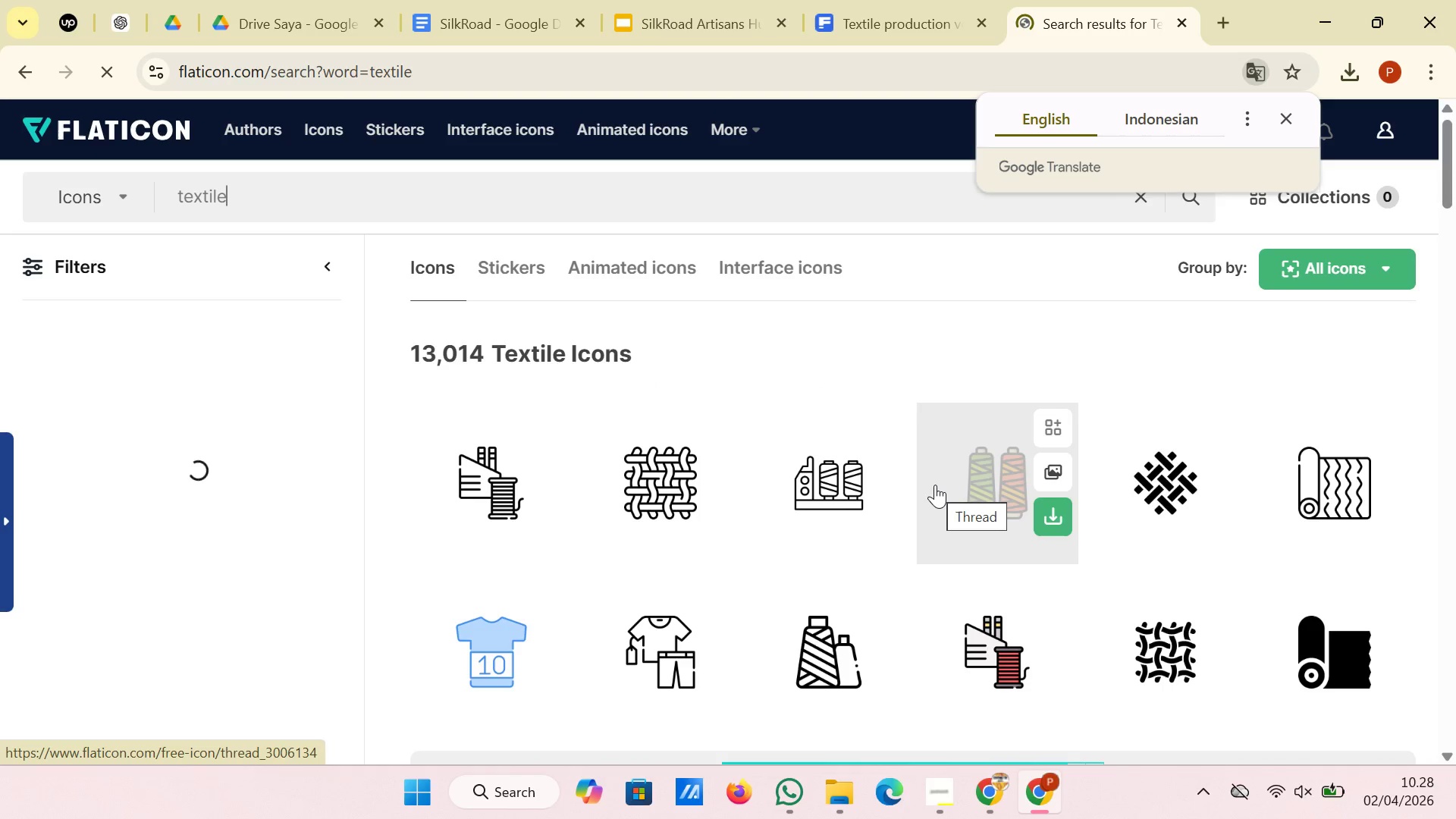 
wait(7.89)
 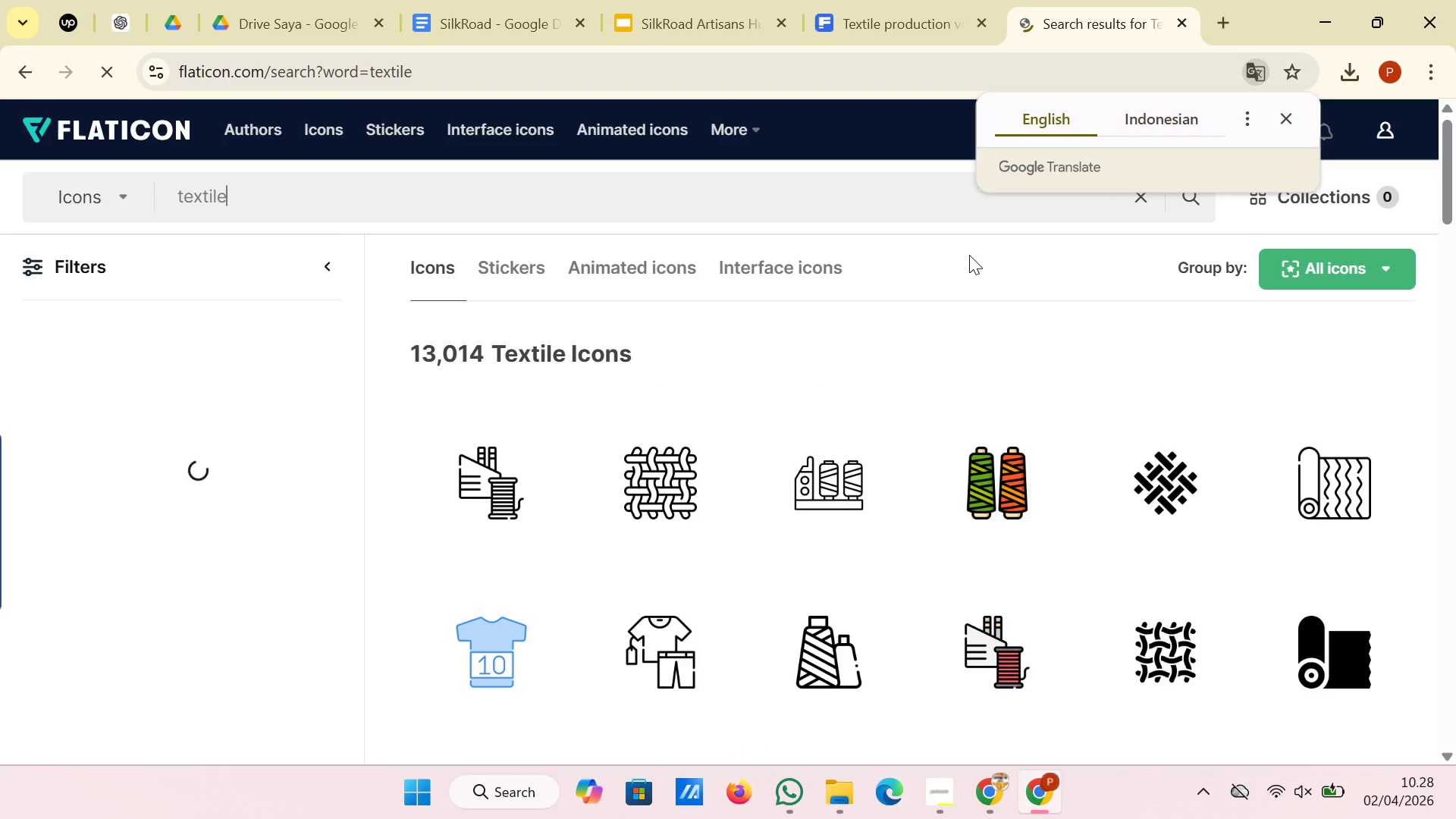 
scroll: coordinate [935, 485], scroll_direction: down, amount: 1.0
 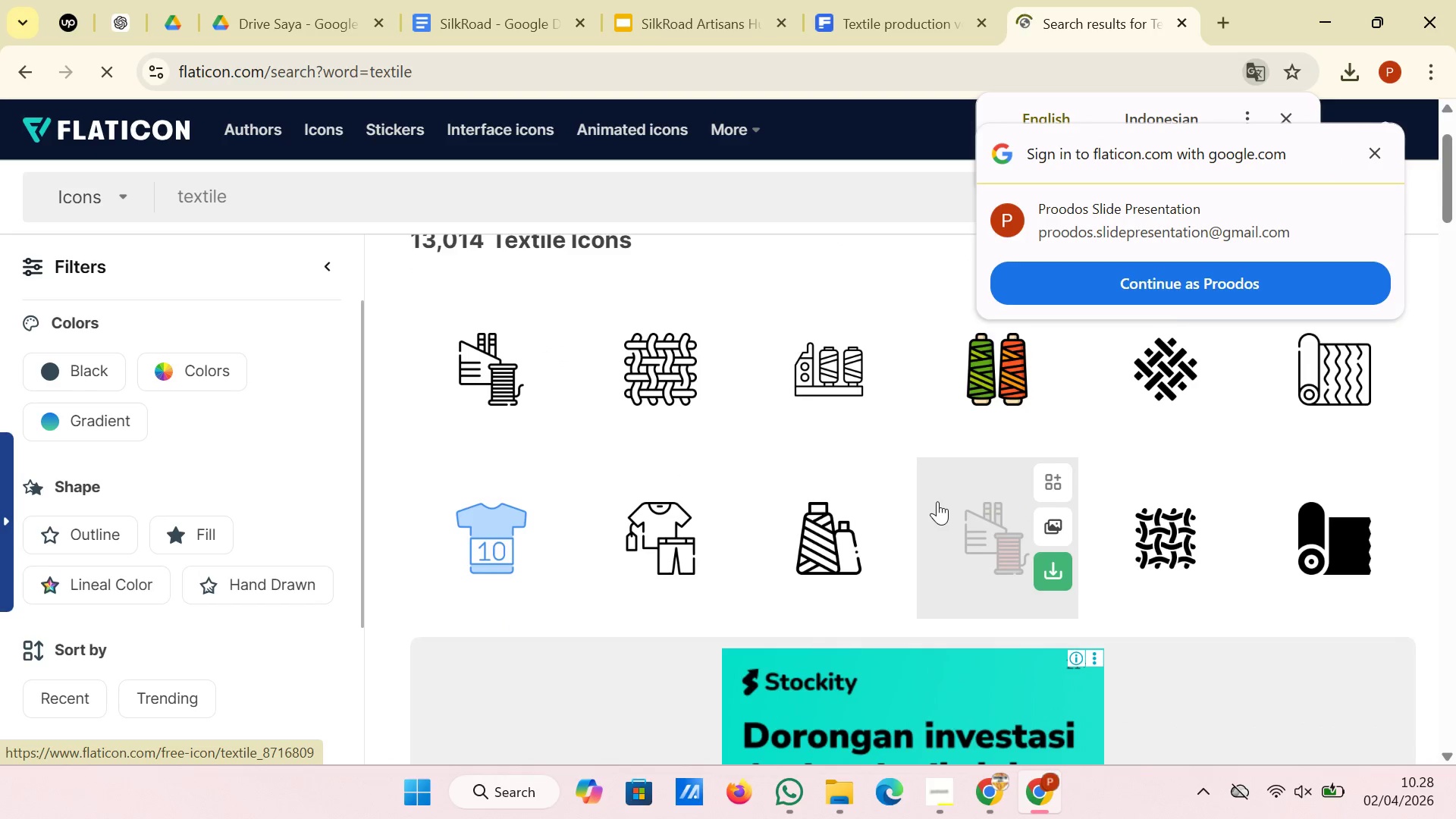 
scroll: coordinate [941, 513], scroll_direction: up, amount: 1.0
 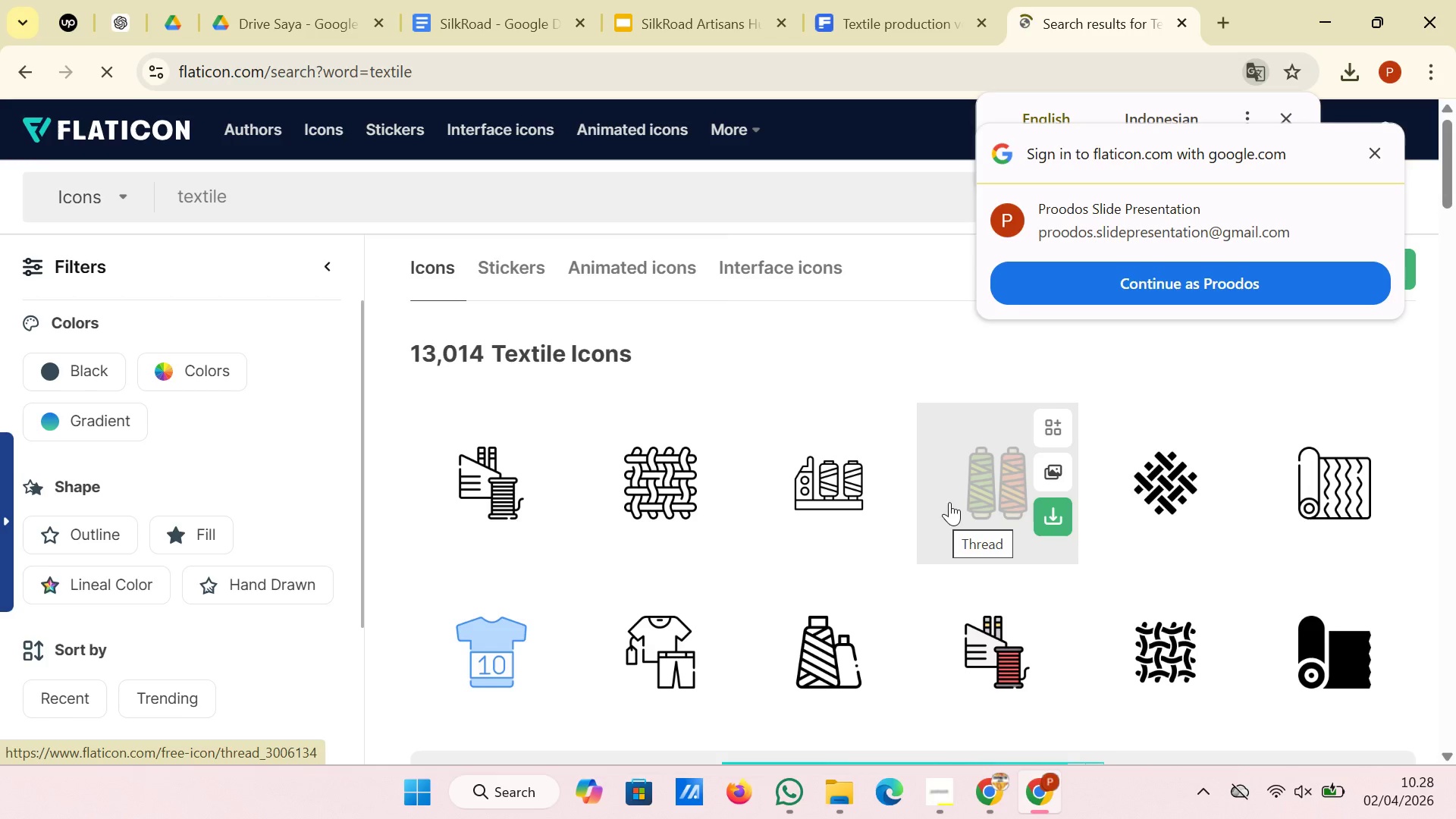 
scroll: coordinate [949, 502], scroll_direction: down, amount: 2.0
 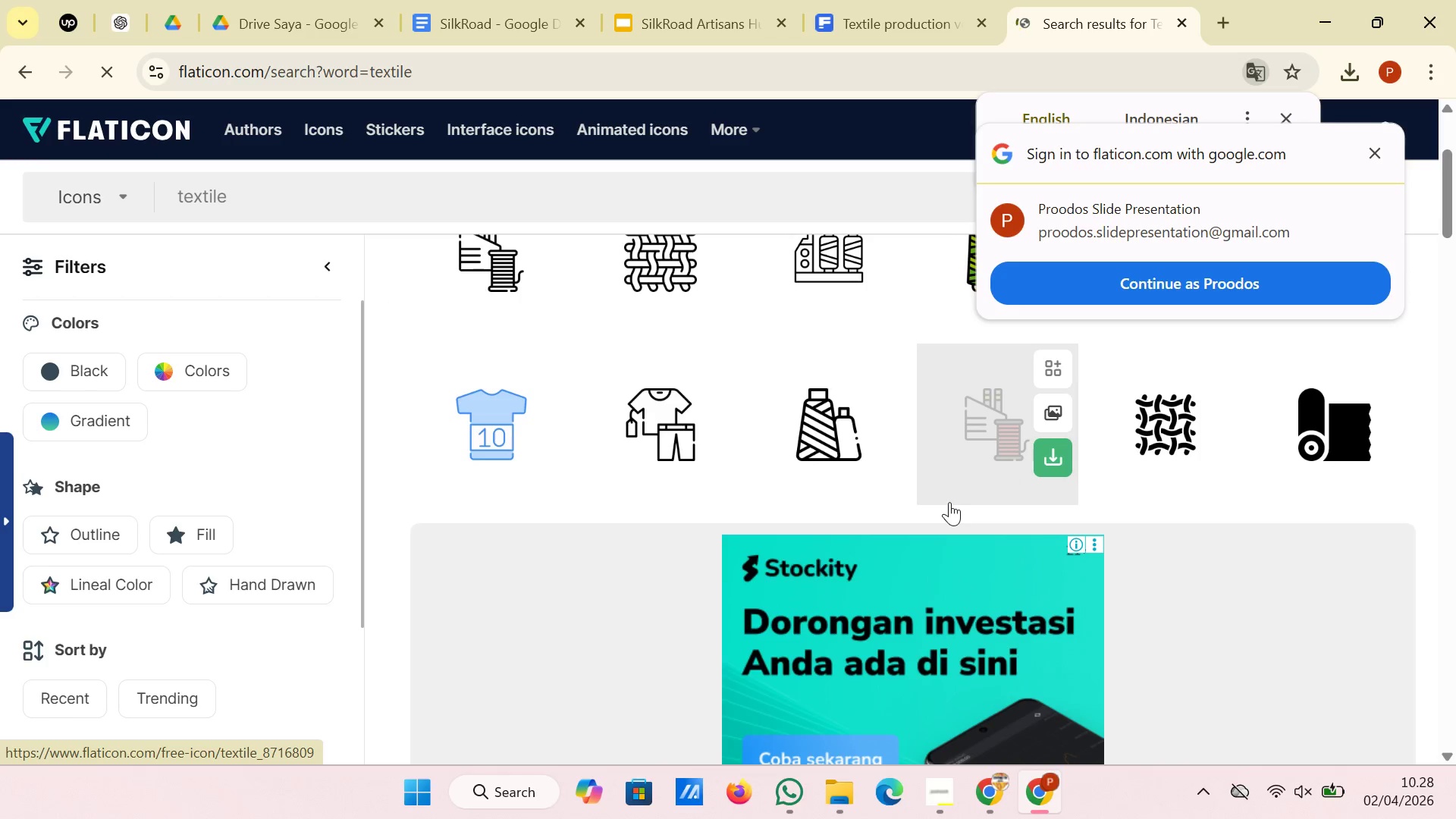 
scroll: coordinate [949, 502], scroll_direction: up, amount: 2.0
 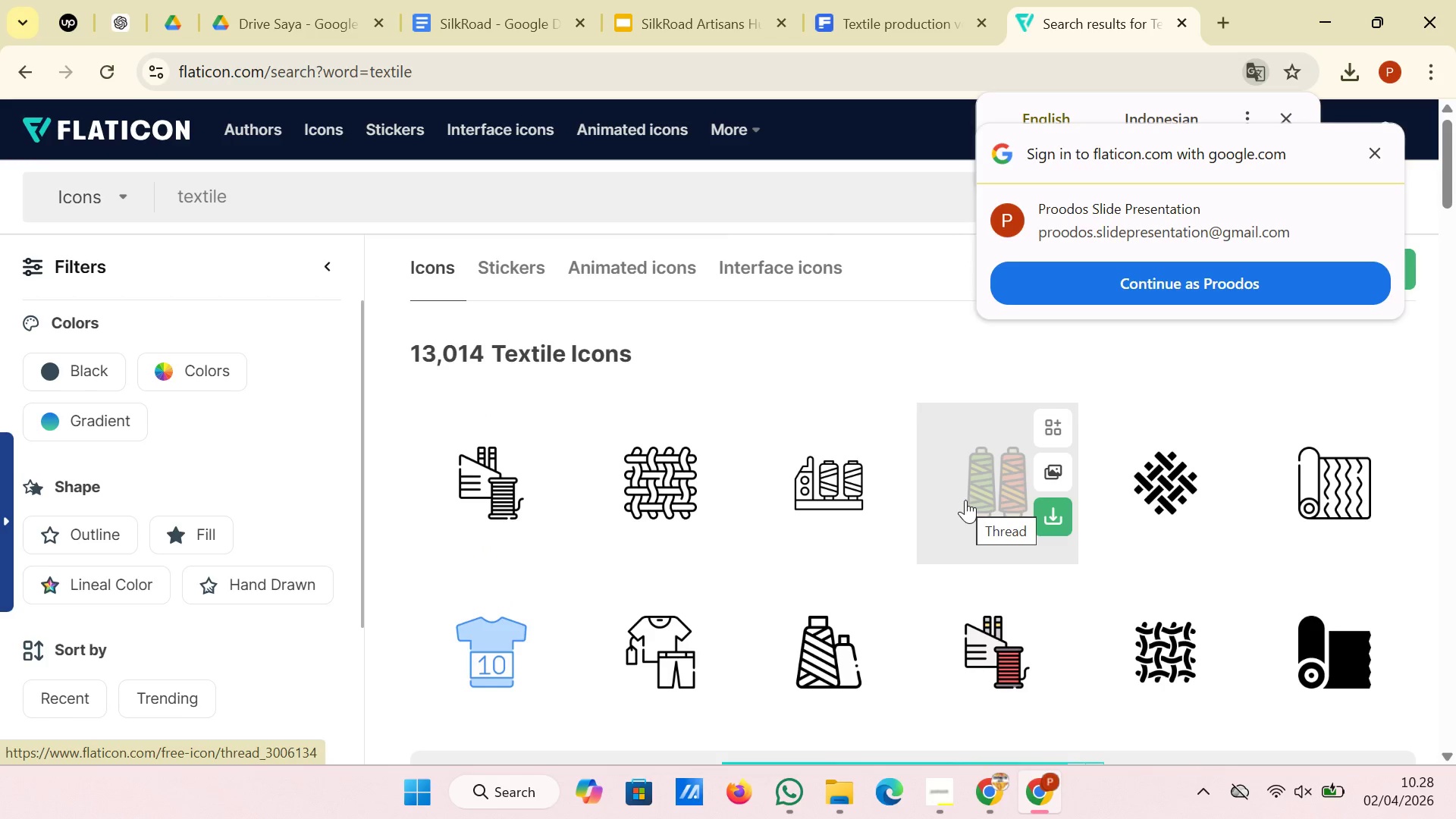 
scroll: coordinate [971, 502], scroll_direction: down, amount: 7.0
 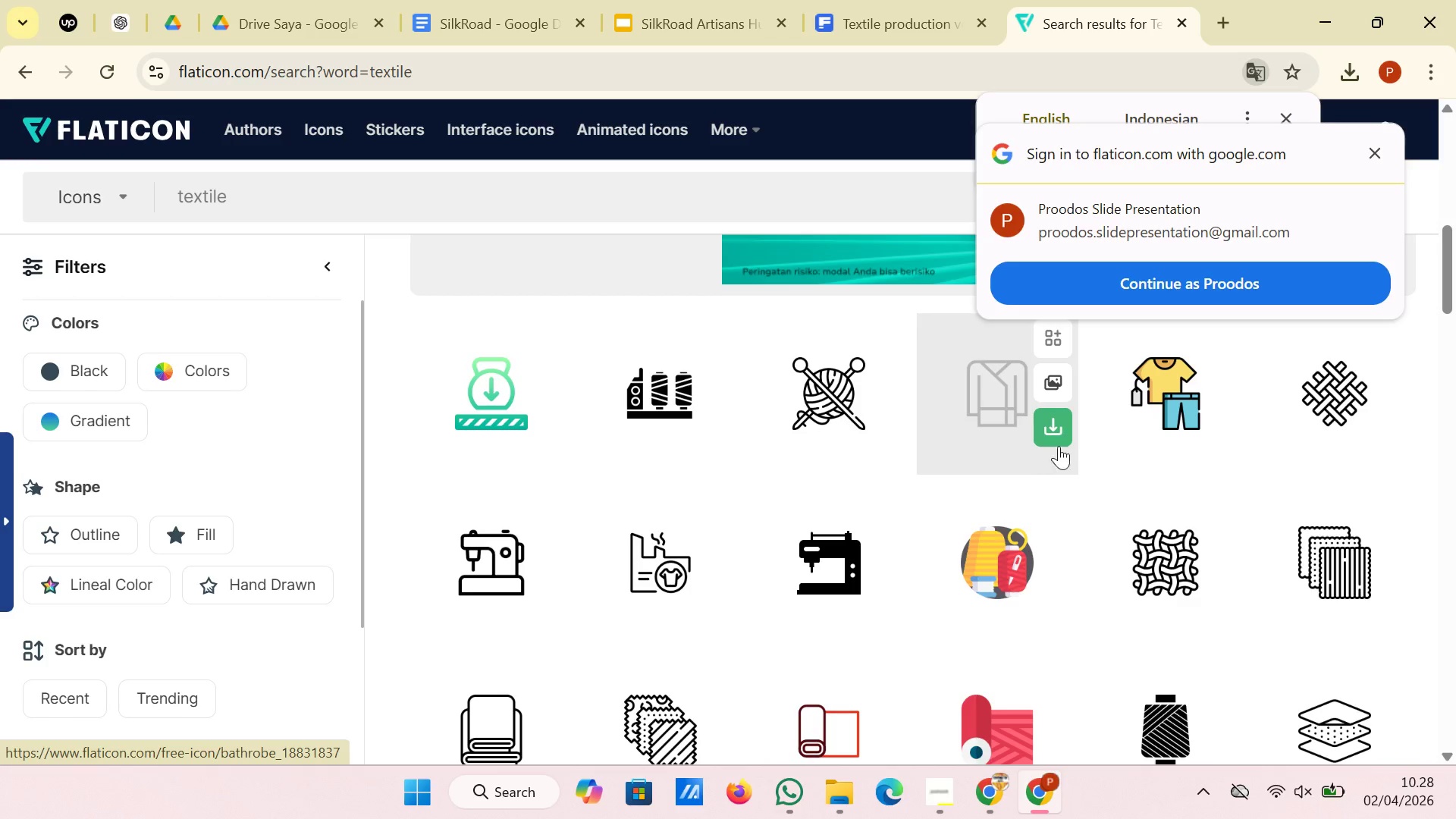 
wait(6.8)
 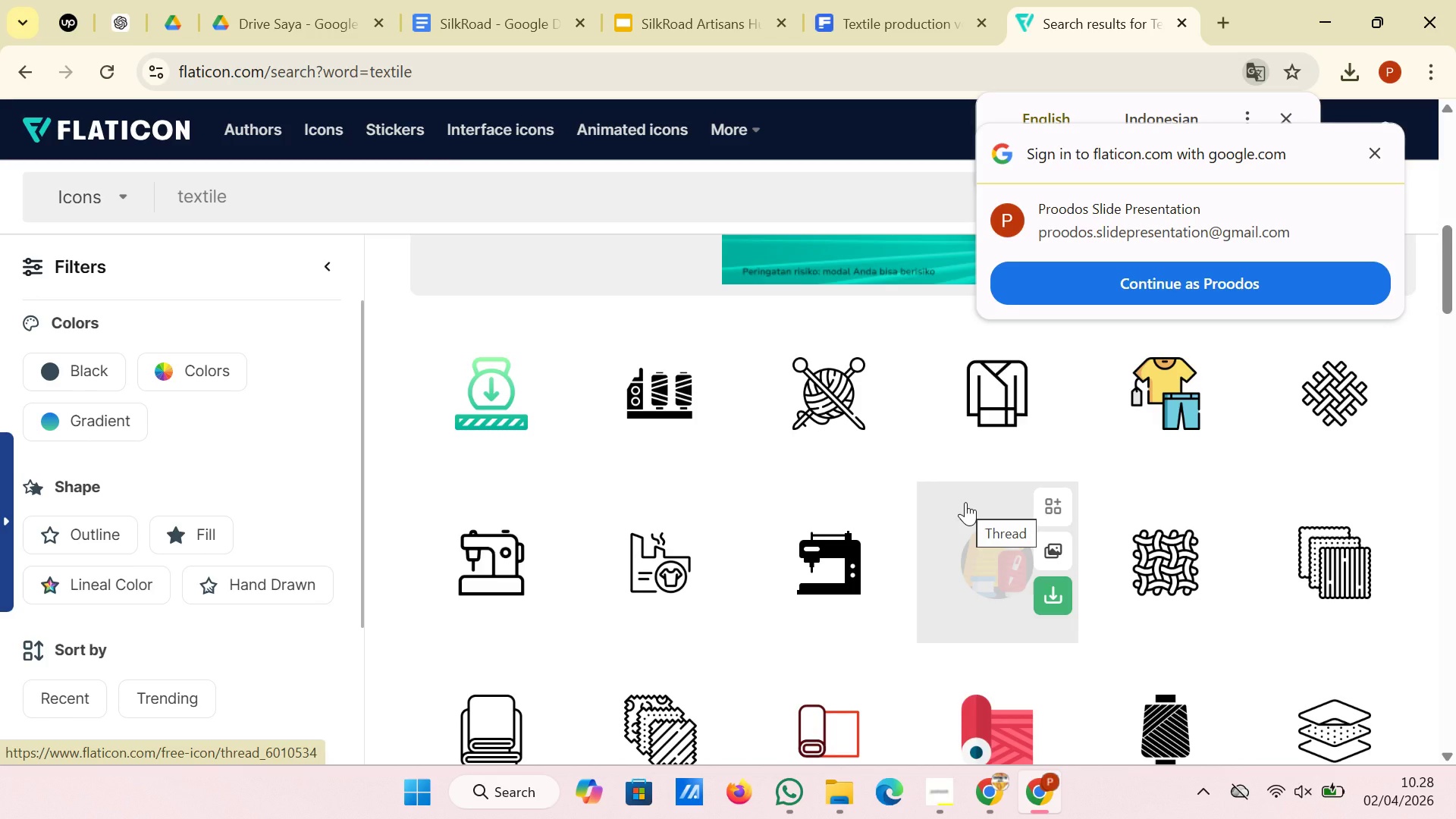 
scroll: coordinate [834, 588], scroll_direction: down, amount: 1.0
 